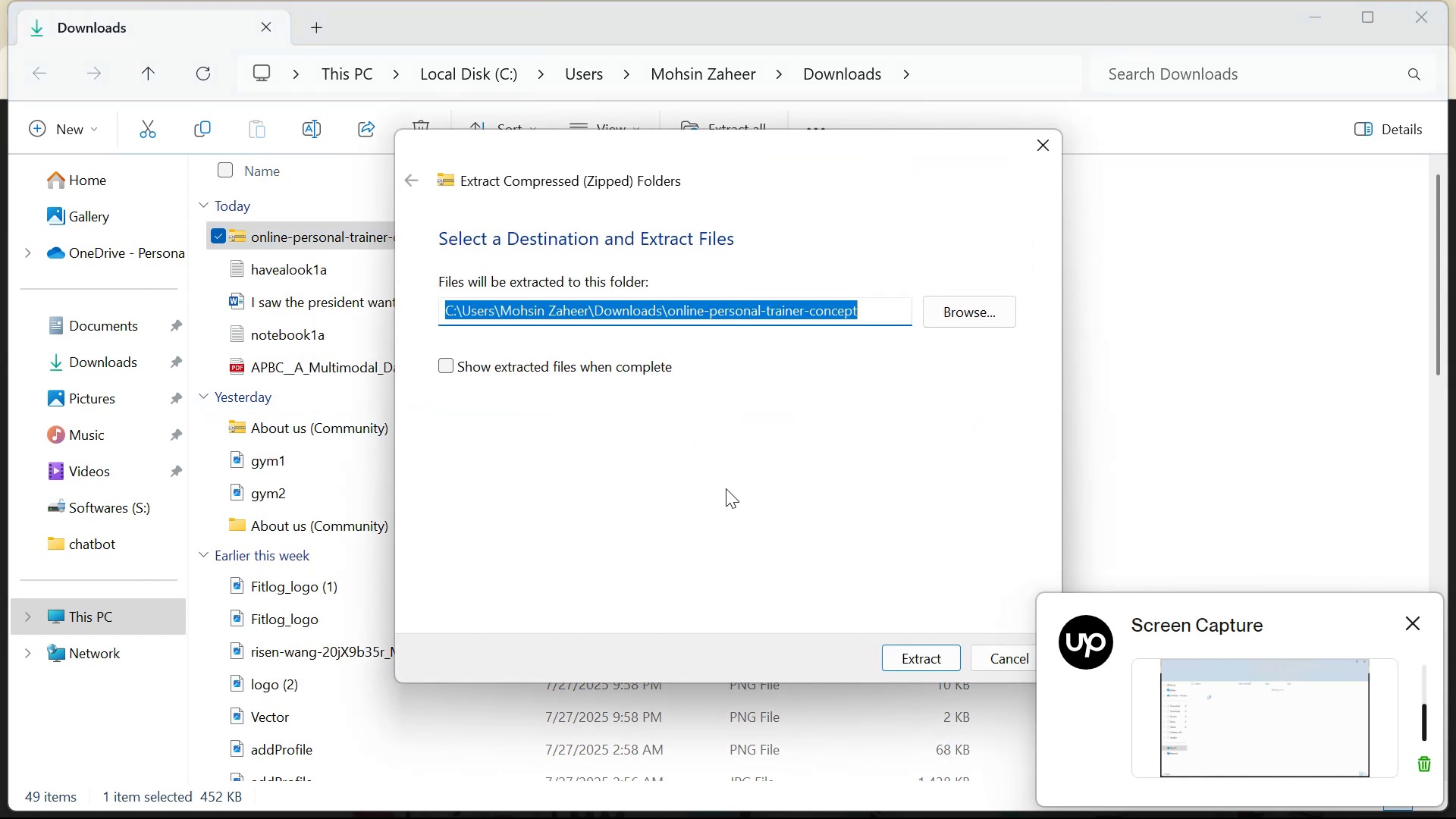 
left_click([922, 653])
 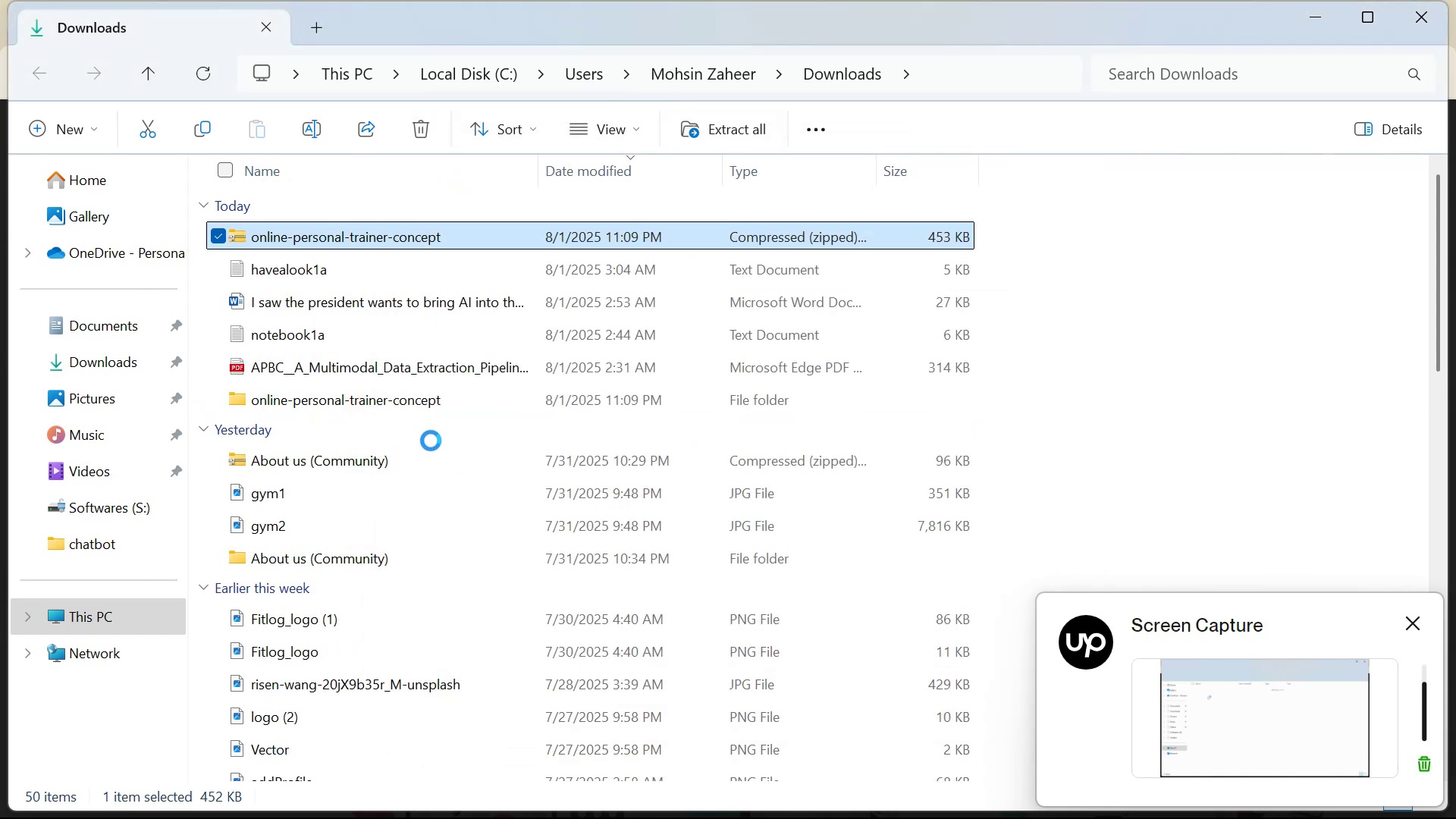 
double_click([453, 400])
 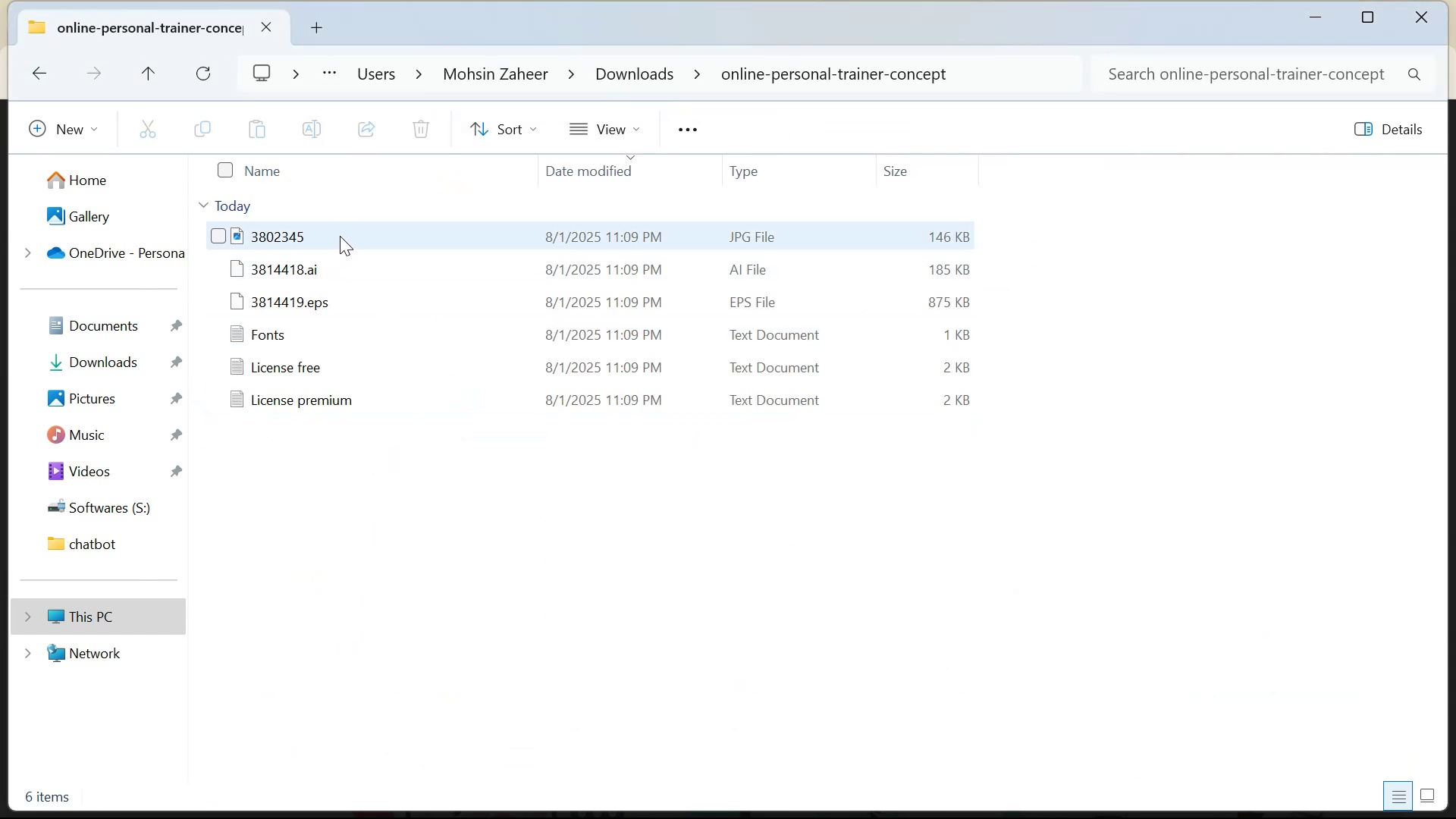 
double_click([340, 236])
 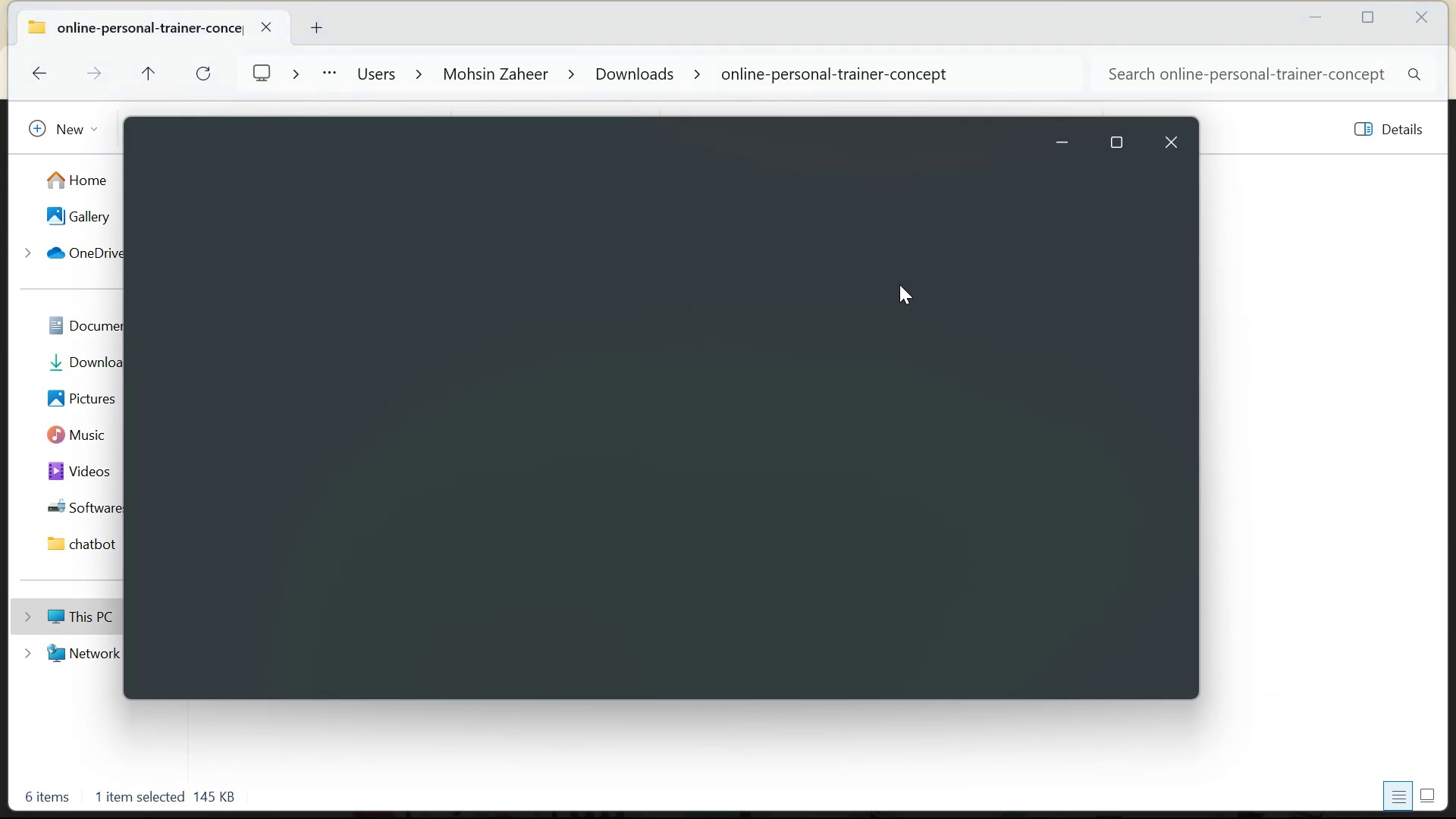 
mouse_move([1156, 155])
 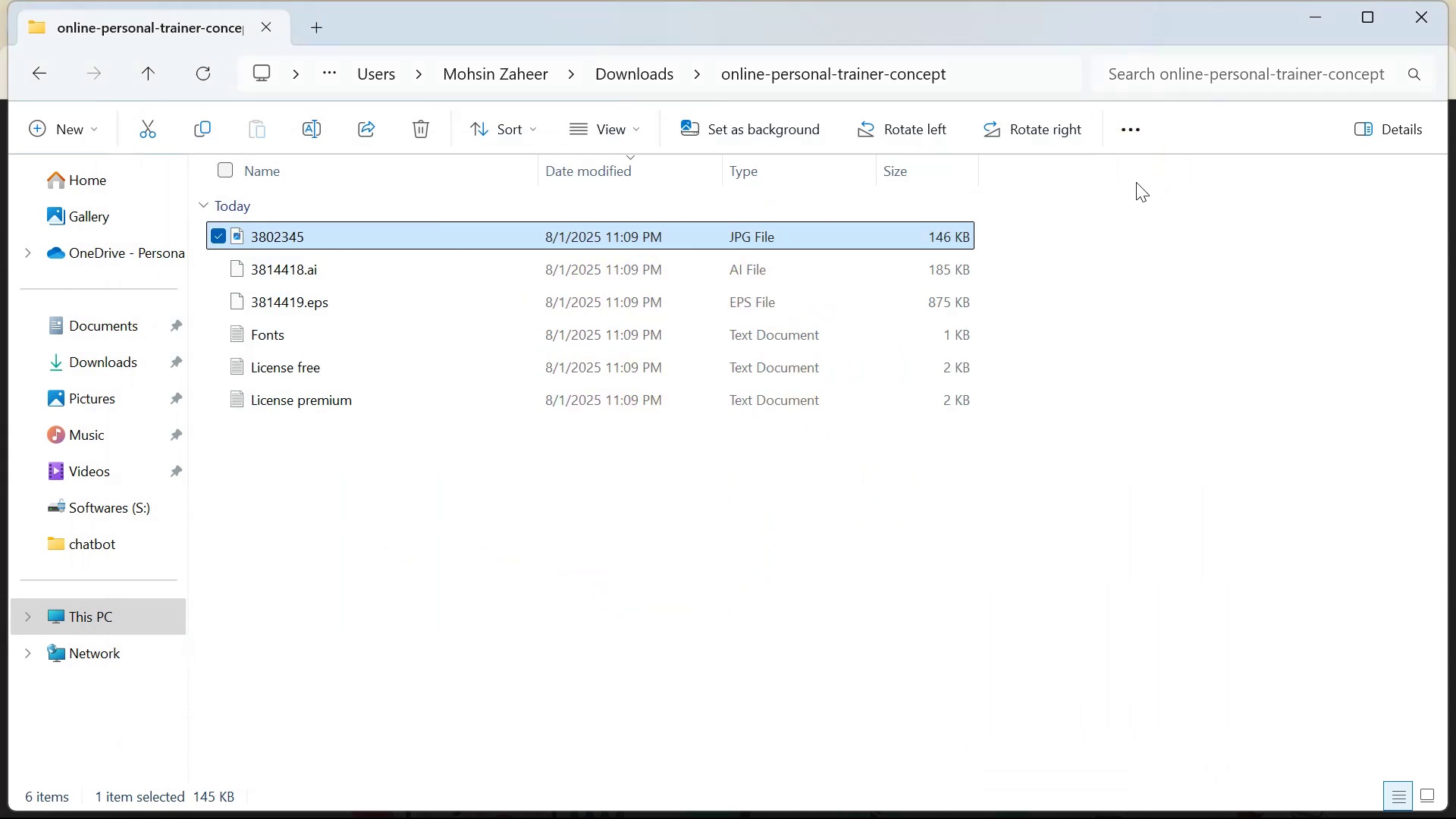 
key(Alt+AltLeft)
 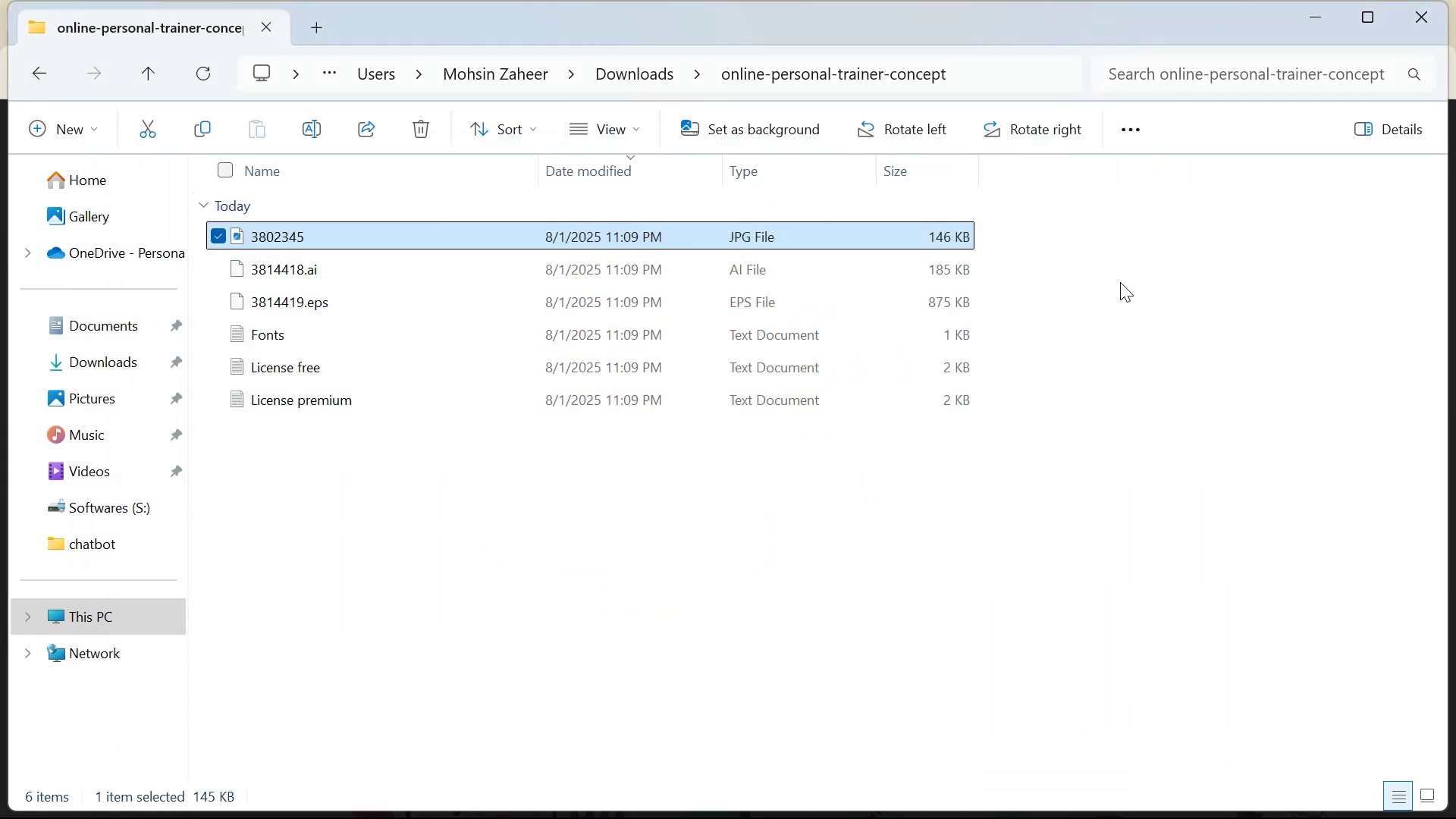 
key(Alt+Tab)
 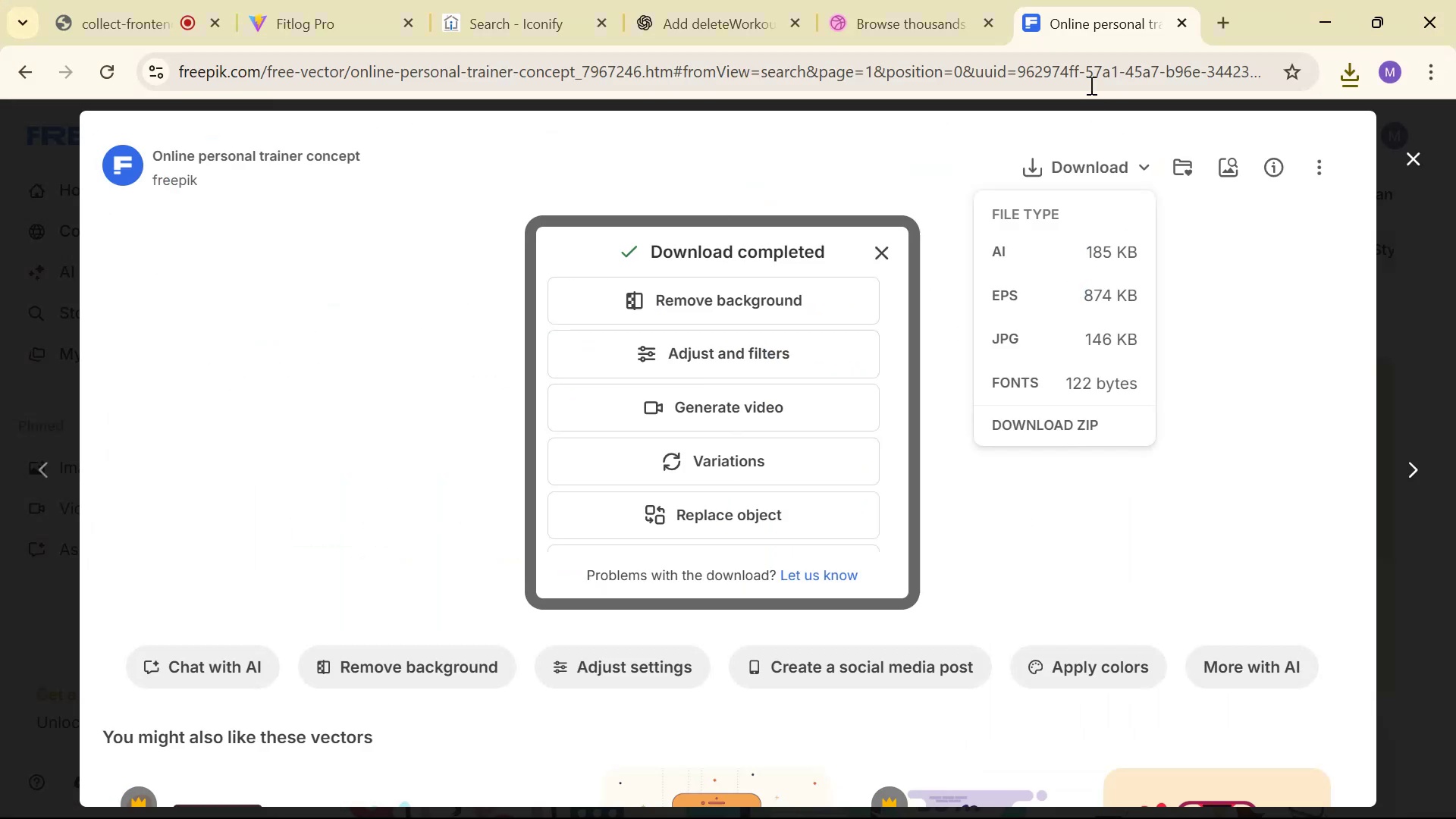 
left_click([1216, 29])
 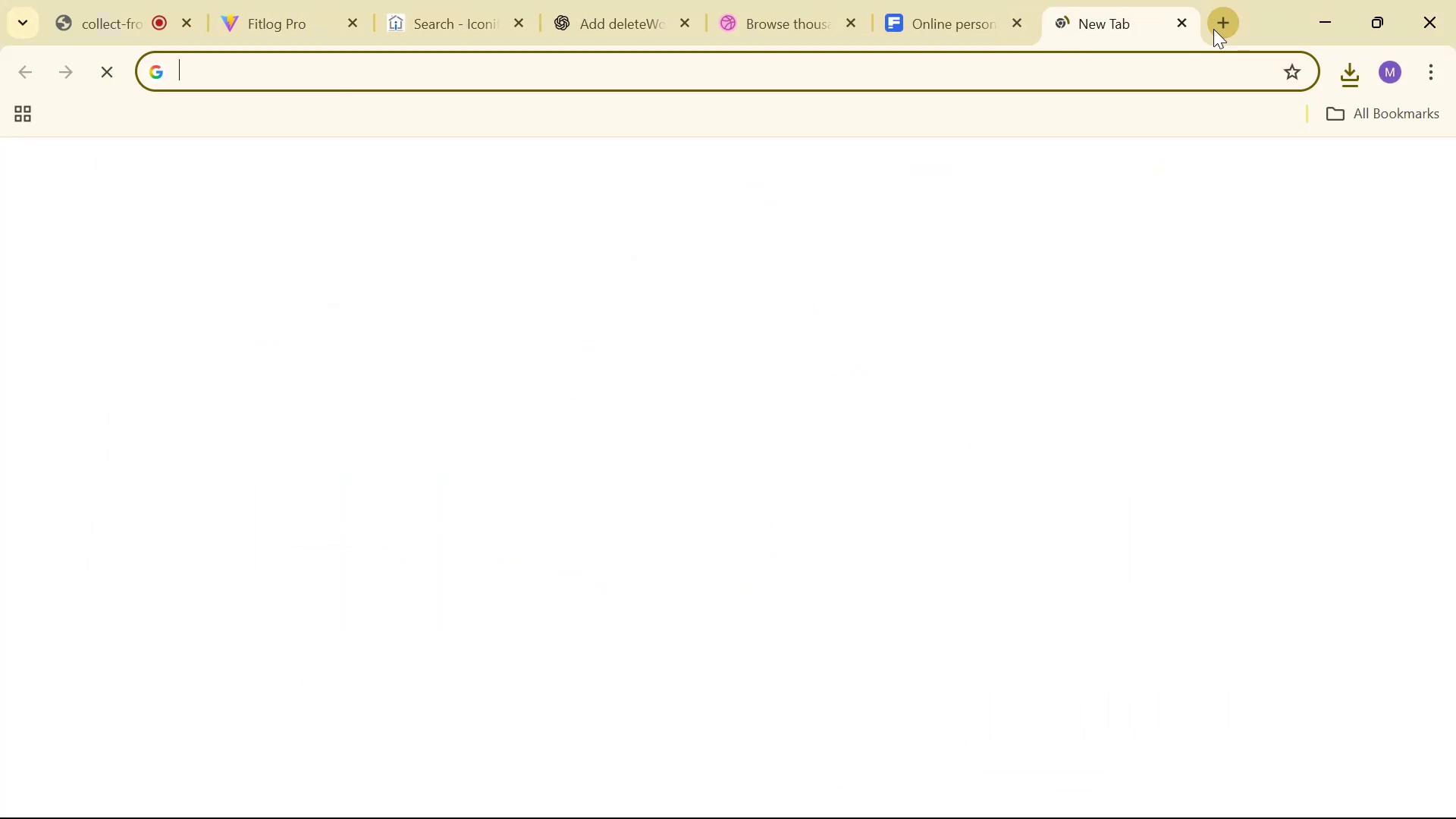 
type(monochrome image)
 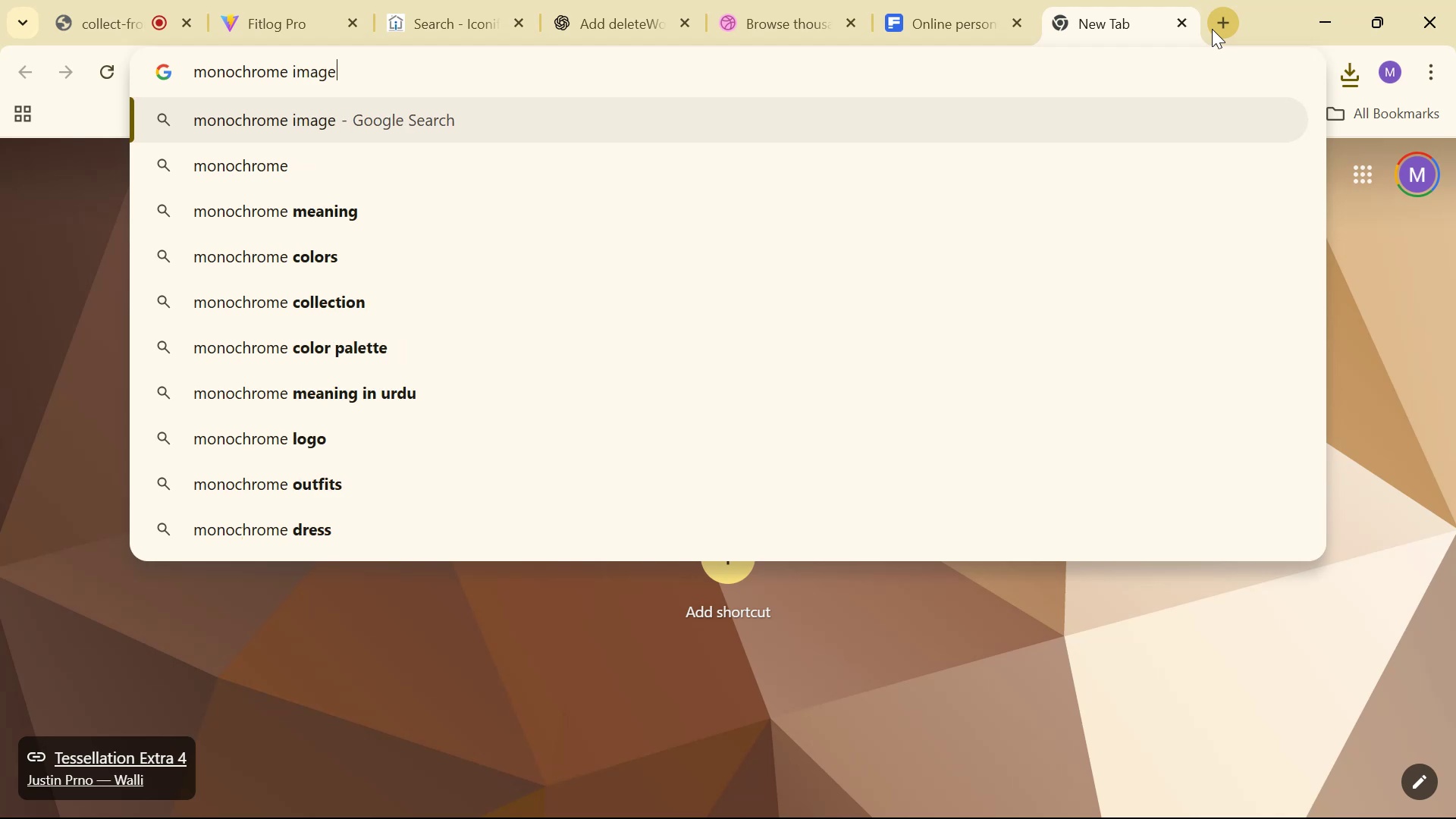 
key(Enter)
 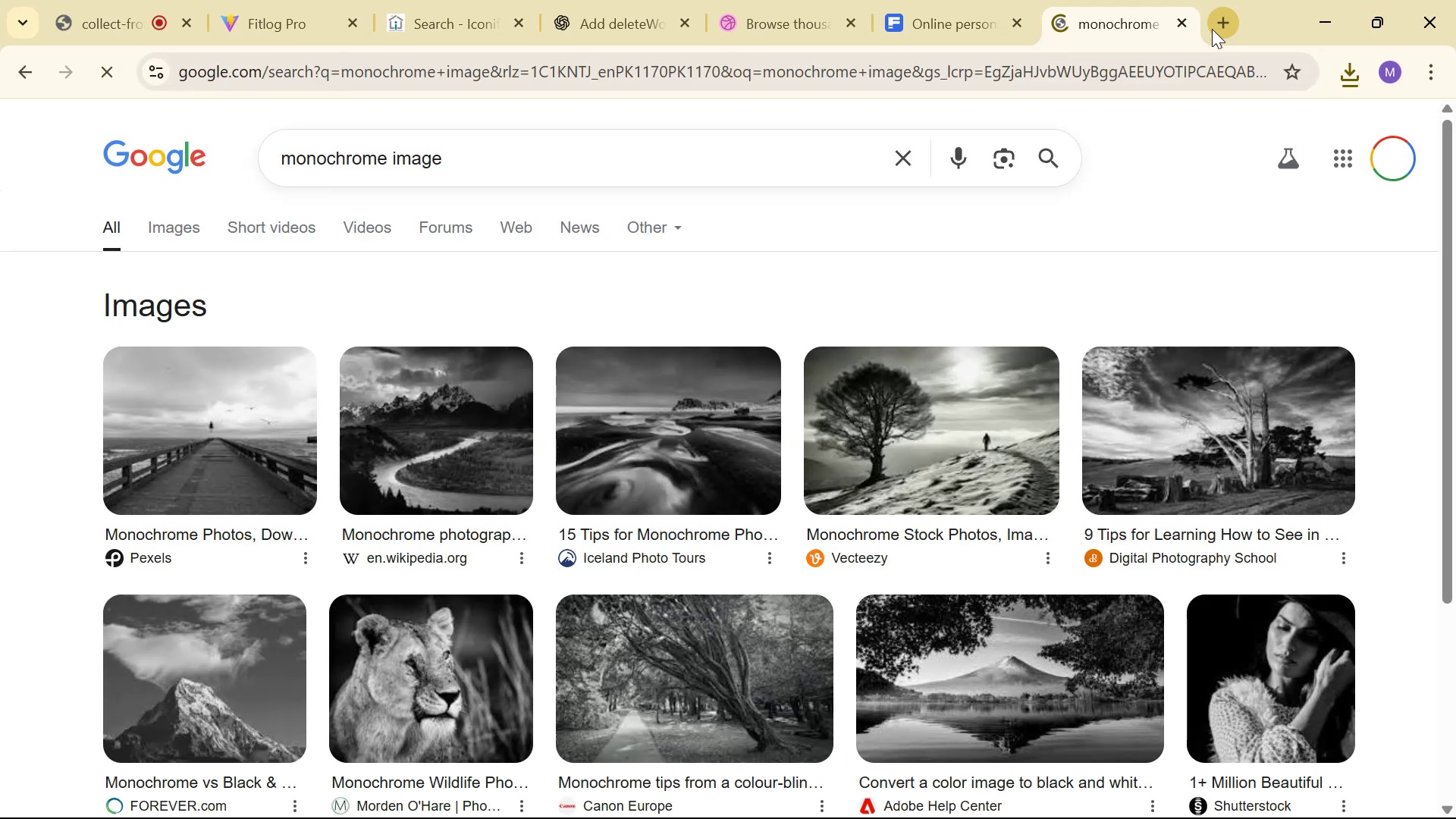 
scroll: coordinate [1009, 466], scroll_direction: down, amount: 11.0
 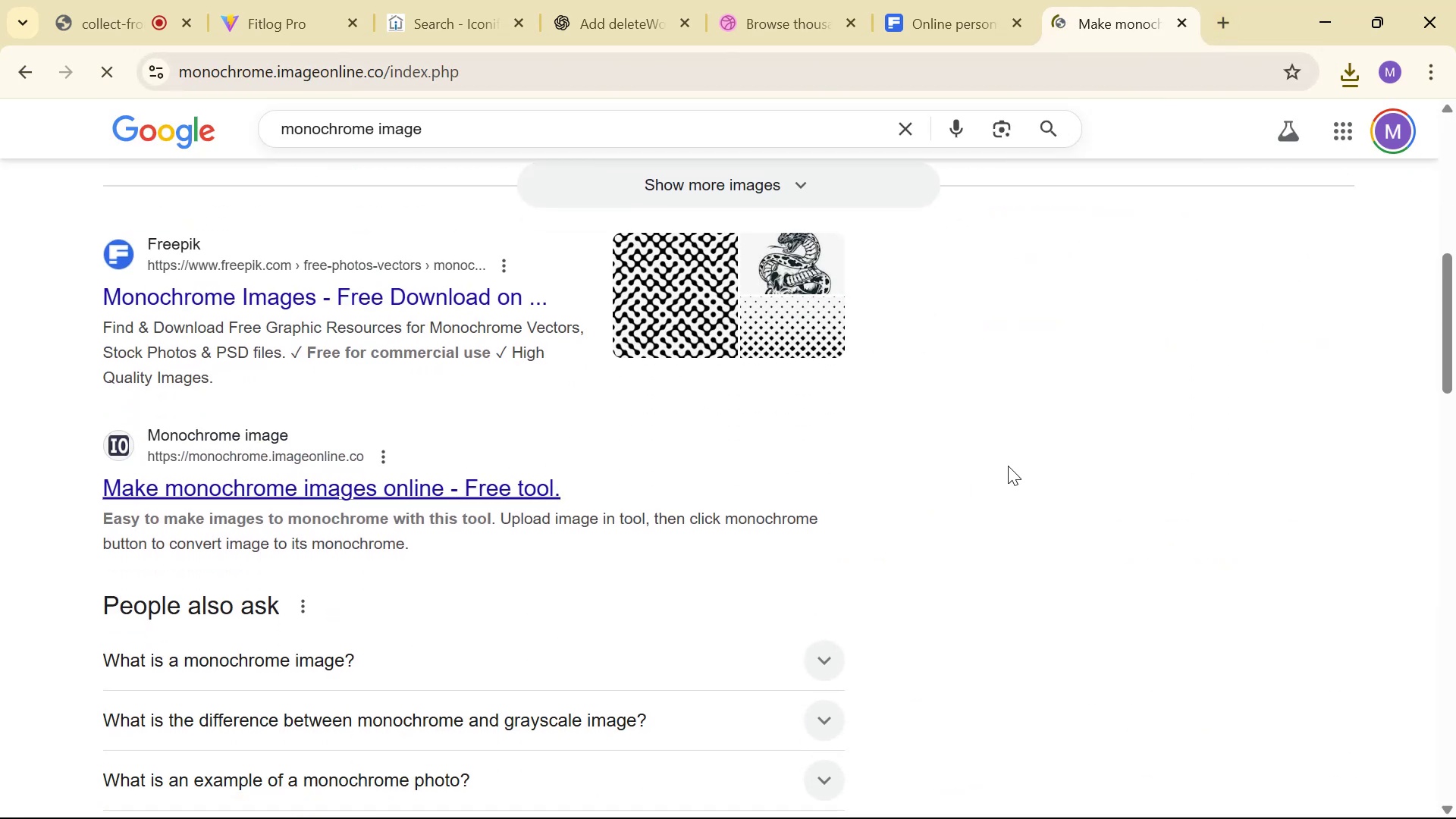 
scroll: coordinate [999, 467], scroll_direction: up, amount: 1.0
 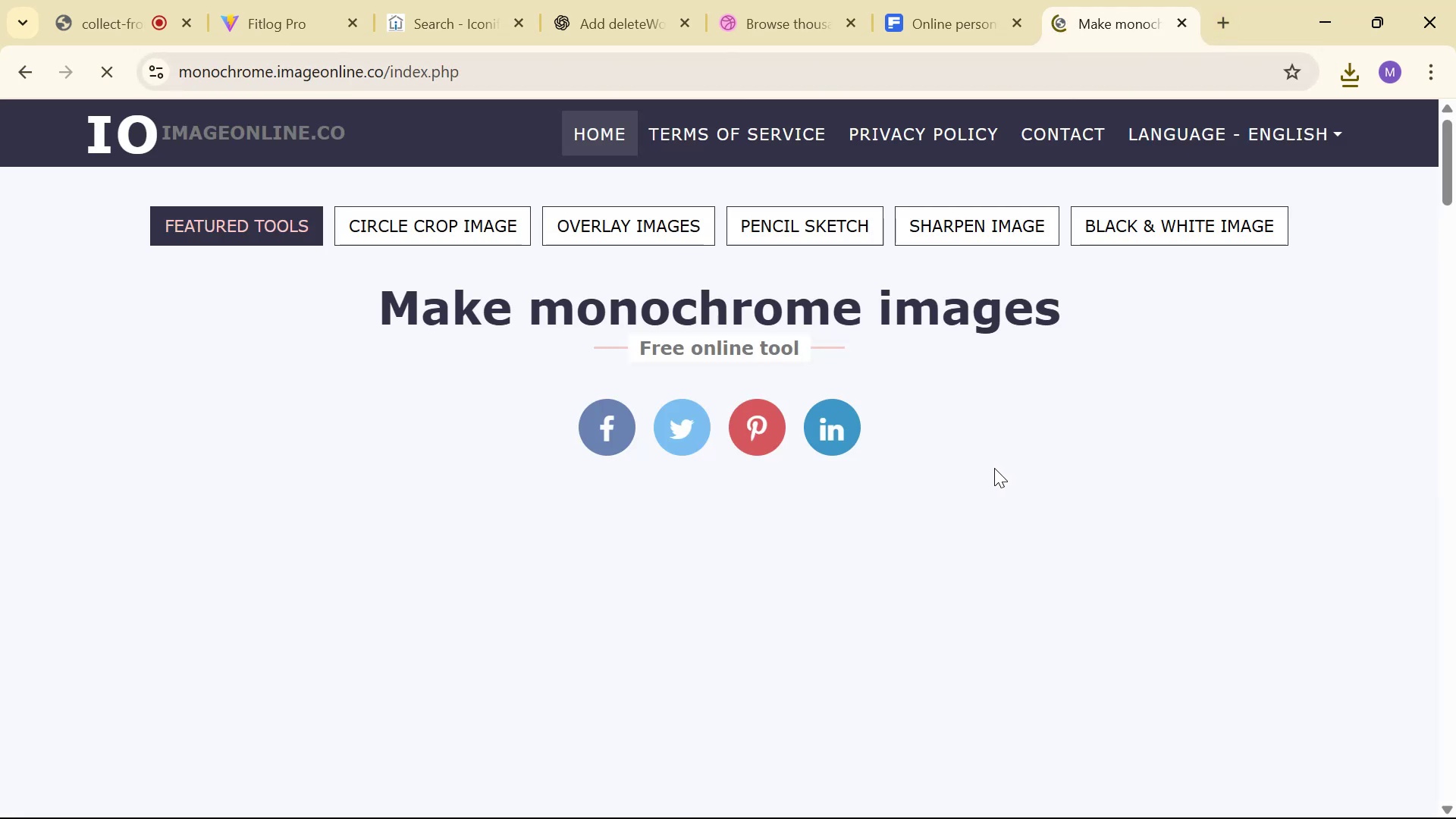 
scroll: coordinate [992, 474], scroll_direction: down, amount: 5.0
 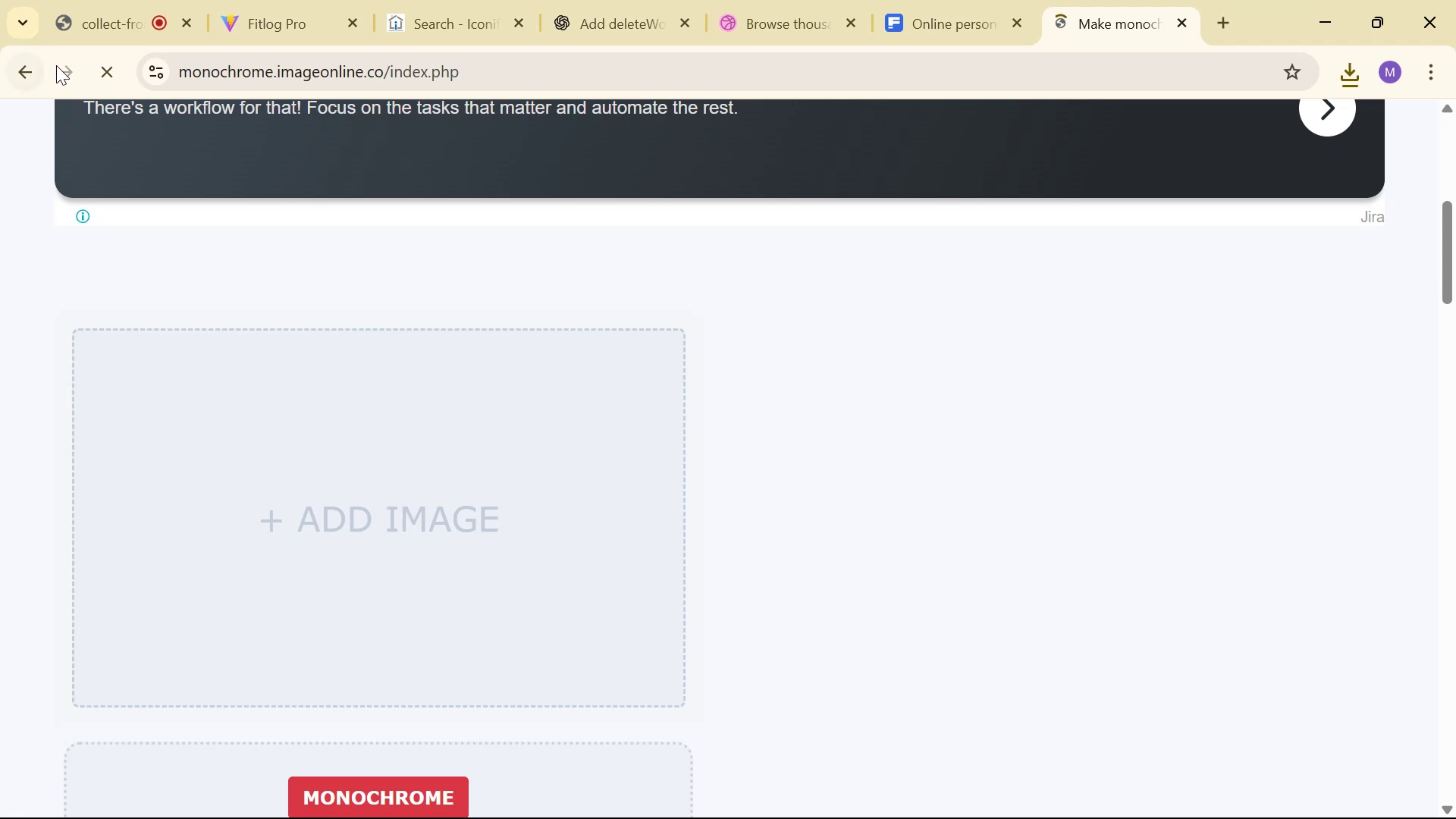 
left_click([23, 69])
 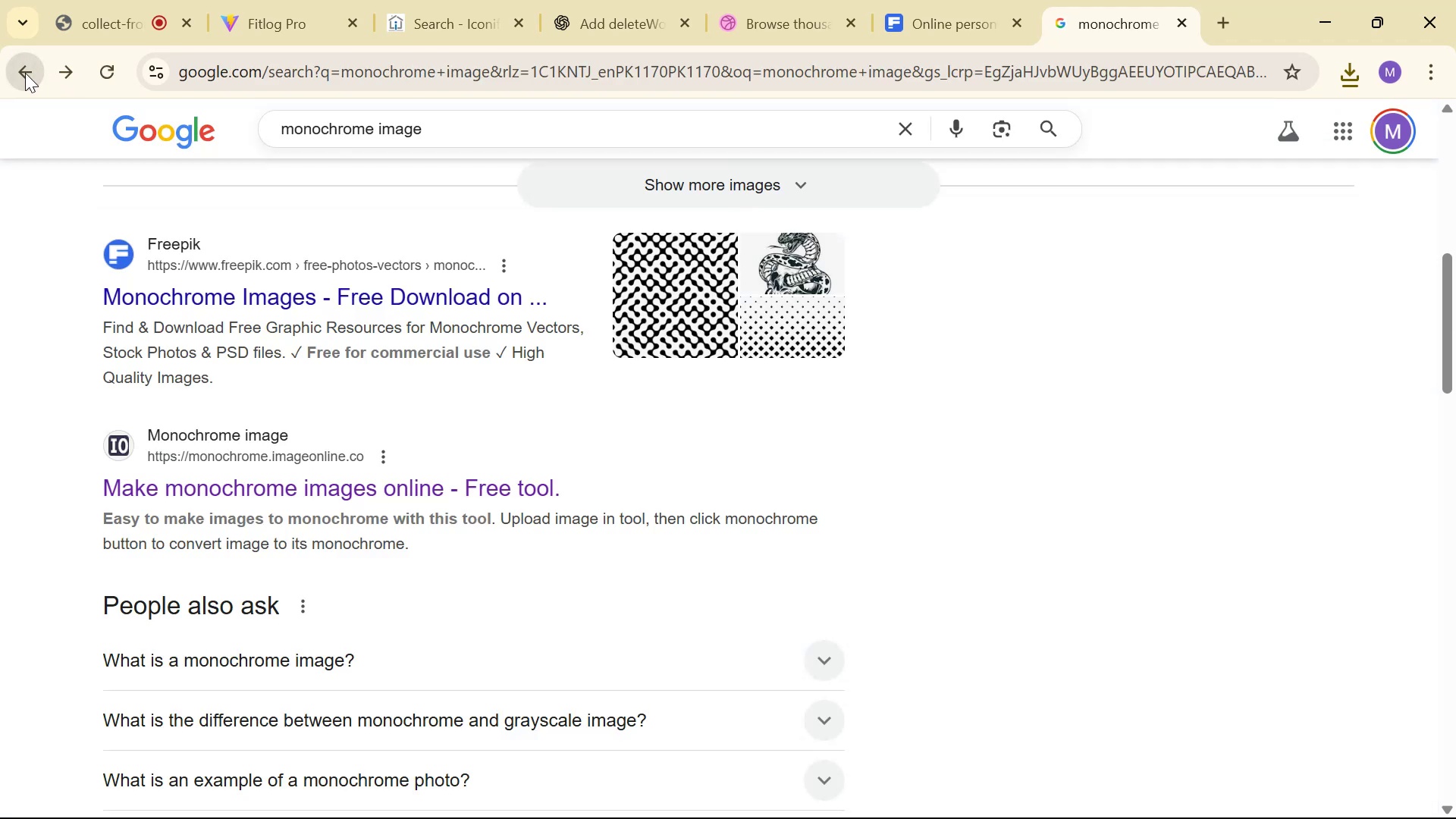 
scroll: coordinate [899, 394], scroll_direction: down, amount: 11.0
 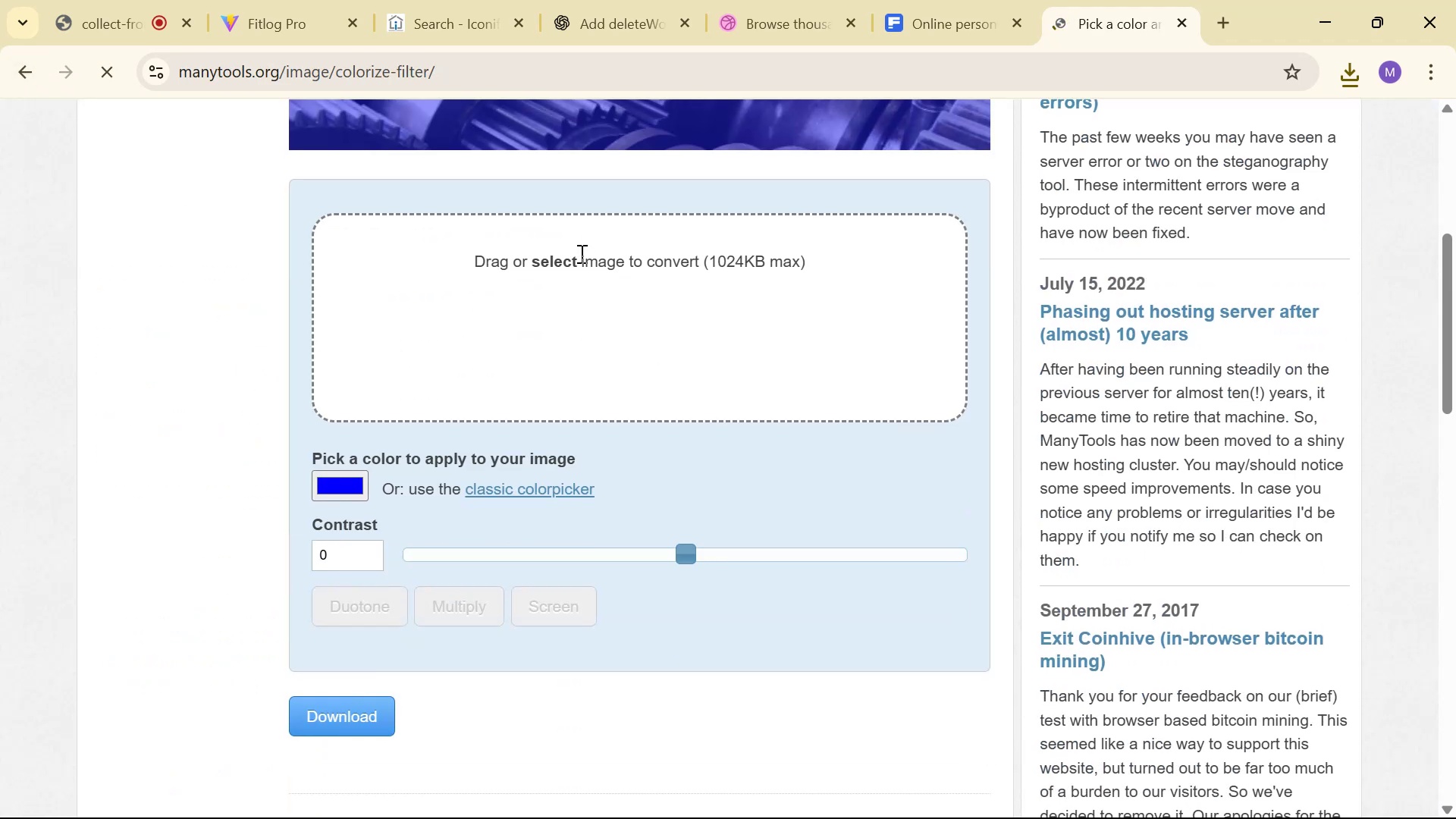 
left_click([550, 259])
 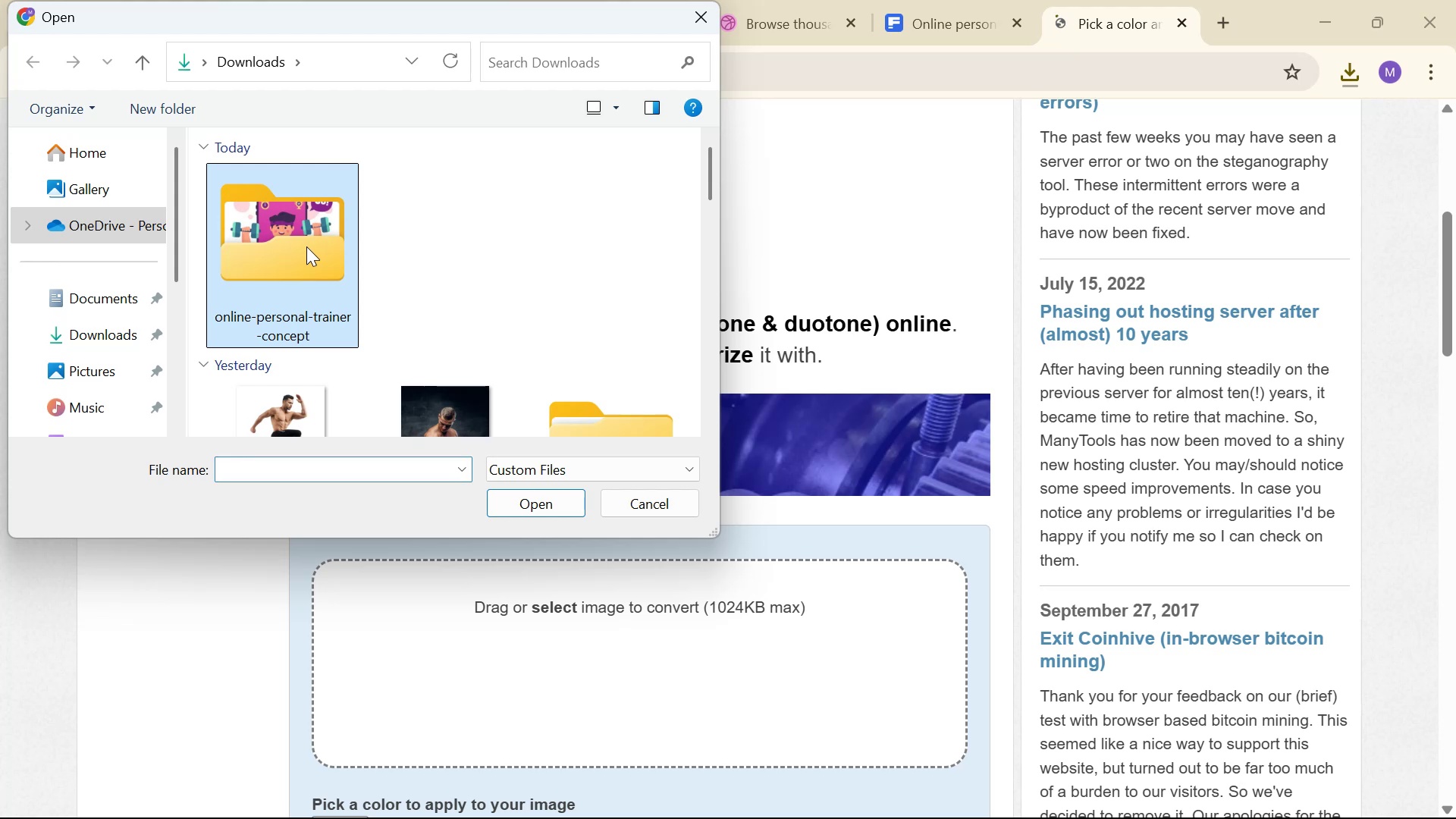 
double_click([278, 202])
 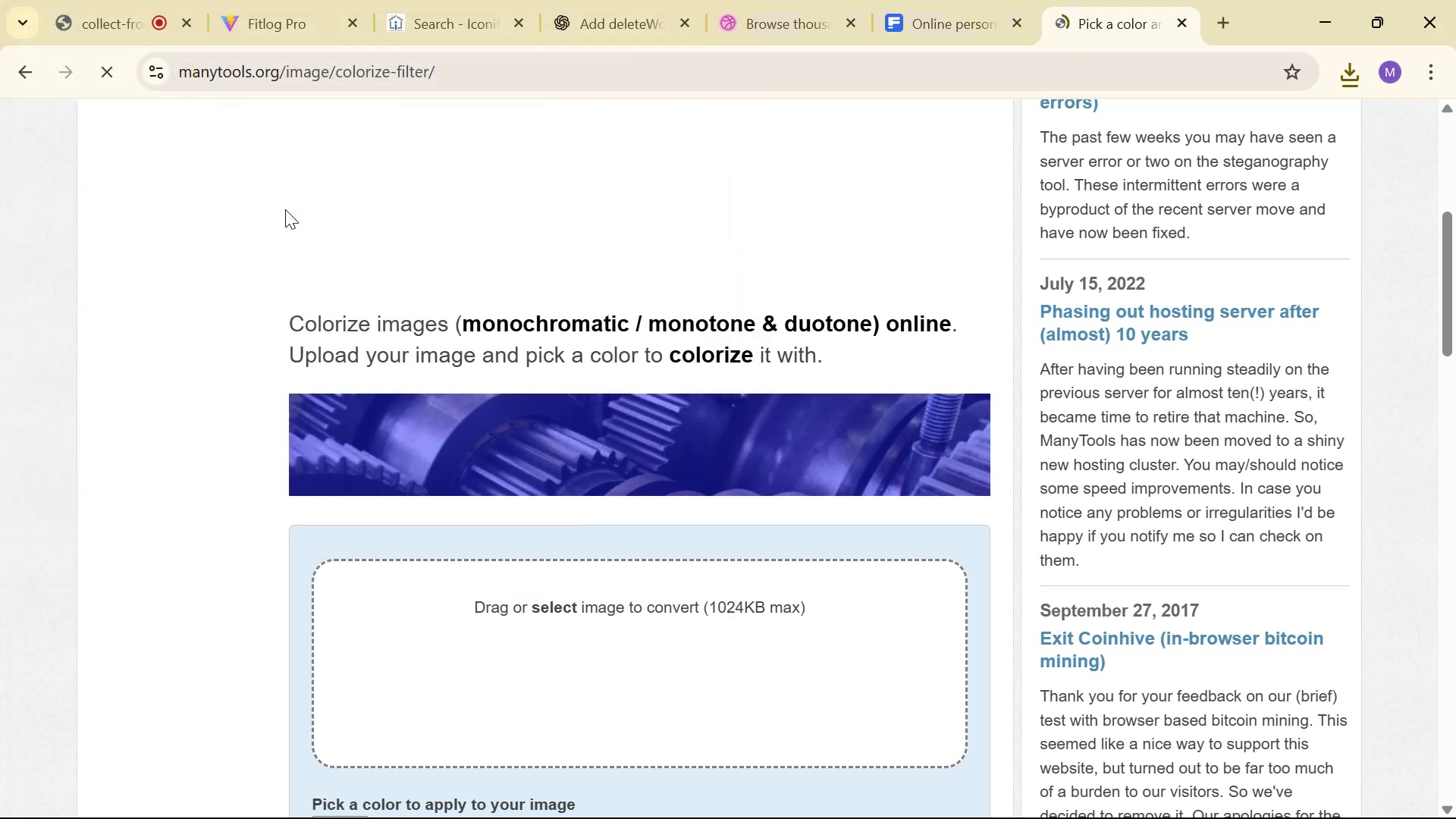 
scroll: coordinate [962, 288], scroll_direction: down, amount: 7.0
 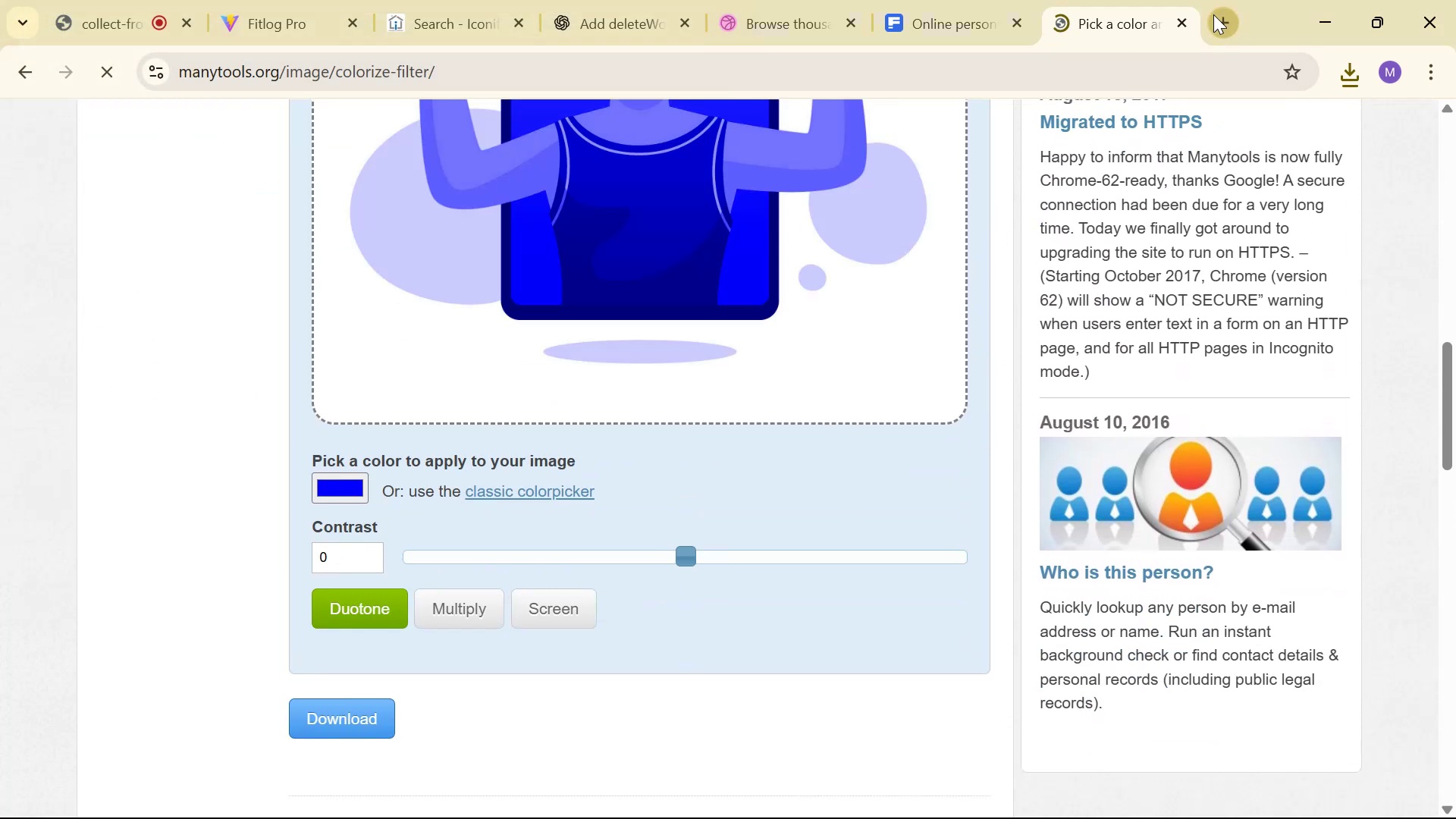 
type(hex)
 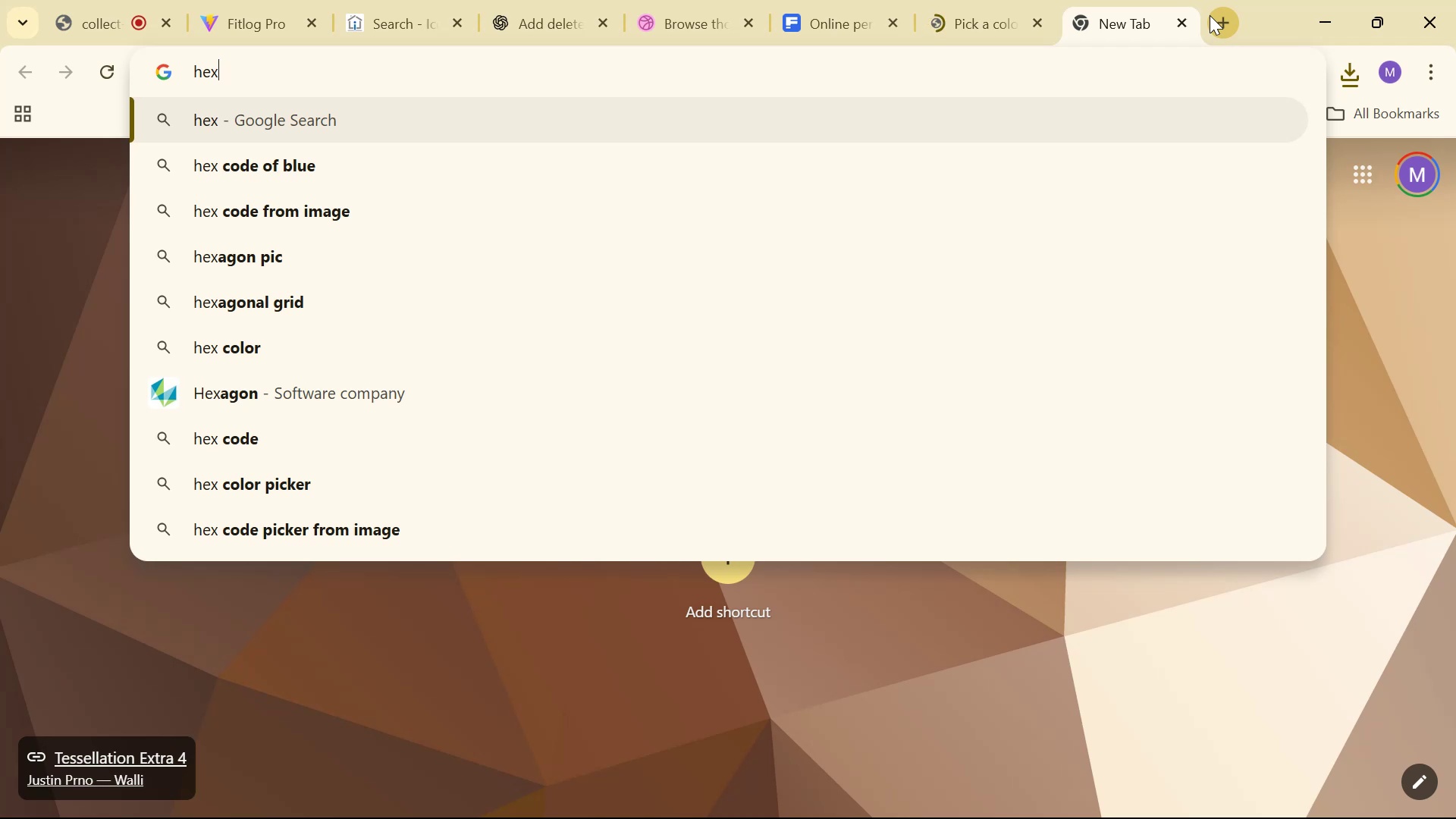 
type( to rgb)
 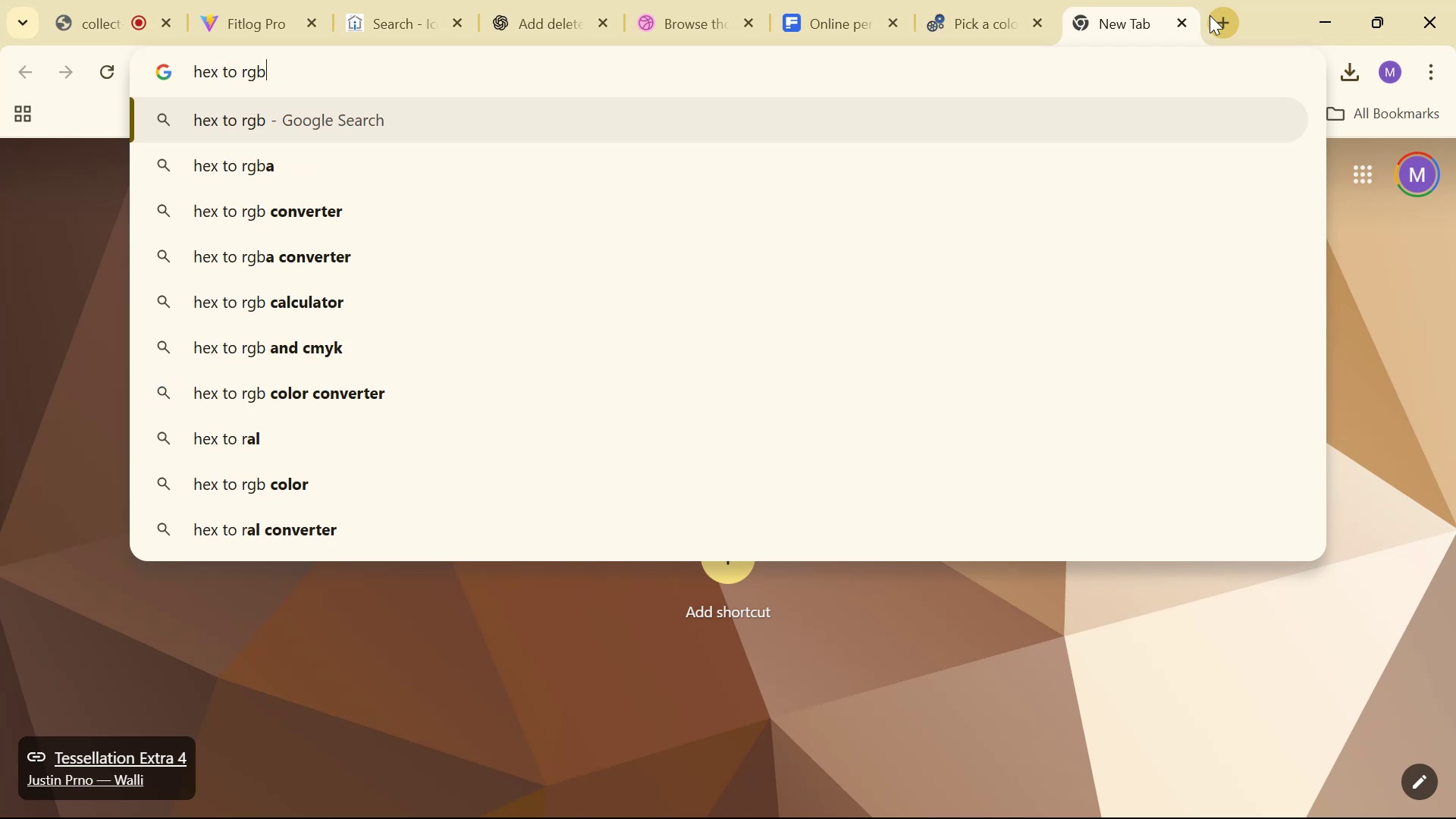 
key(Enter)
 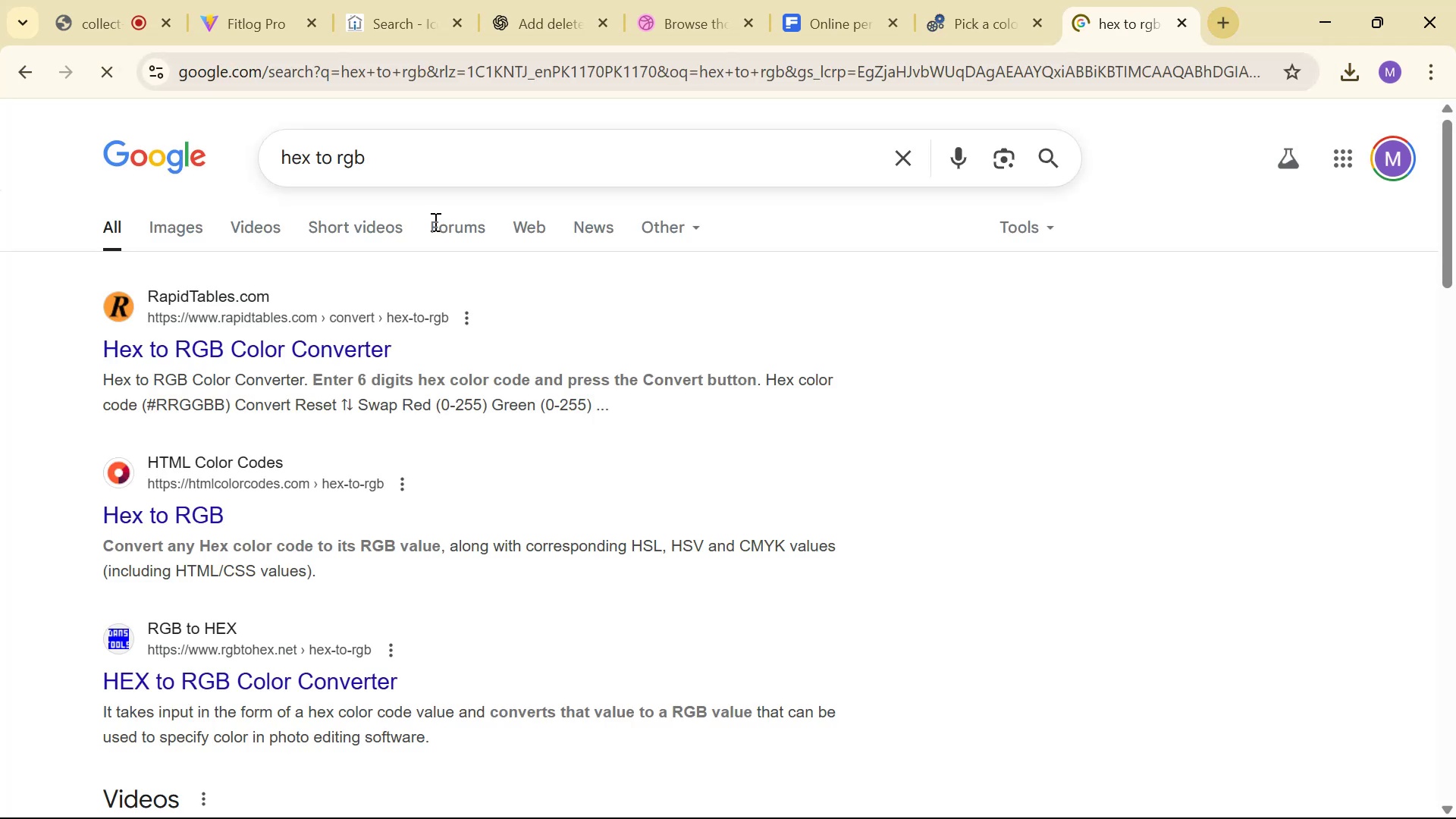 
left_click_drag(start_coordinate=[337, 350], to_coordinate=[340, 354])
 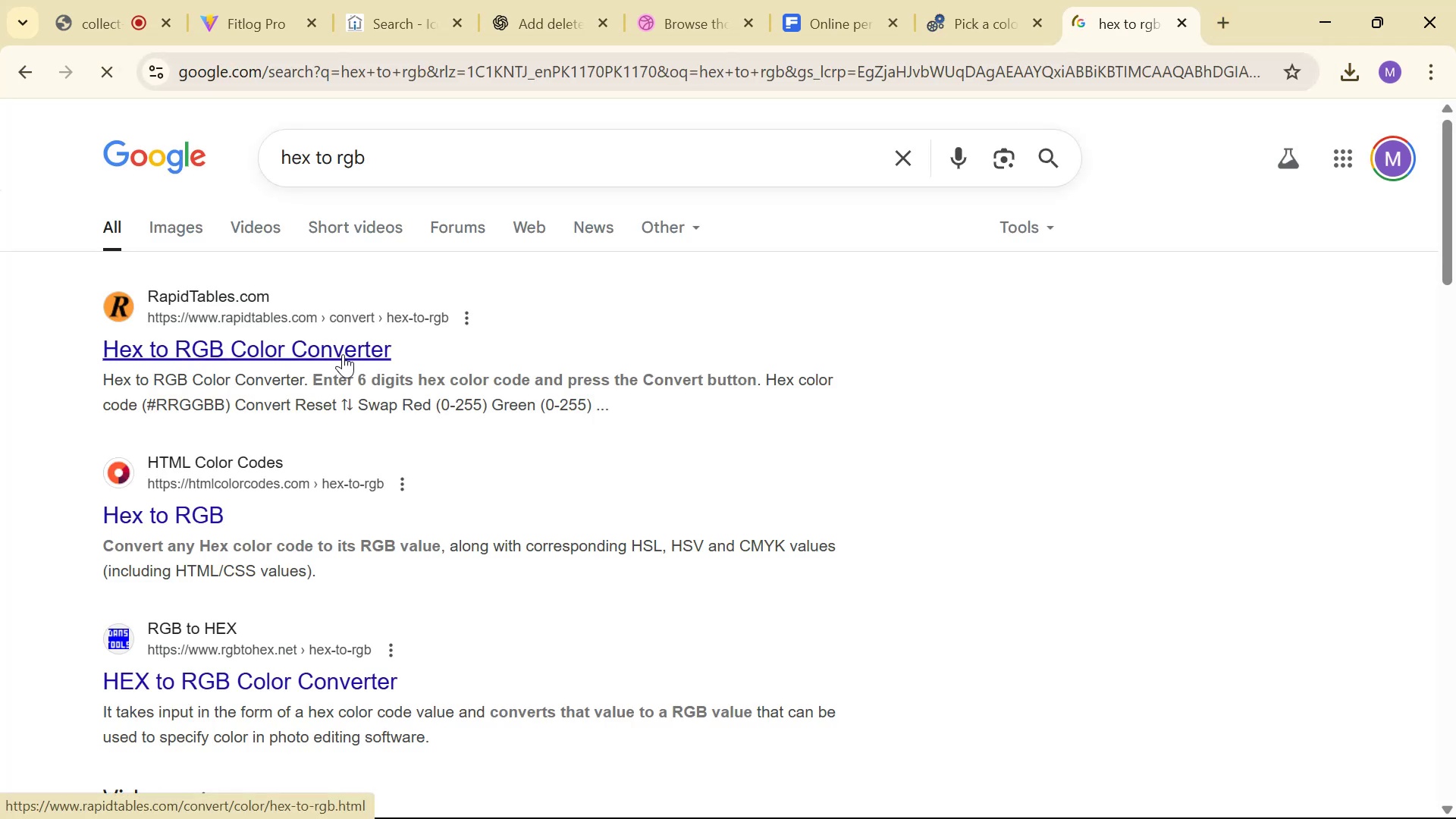 
key(Alt+Tab)
 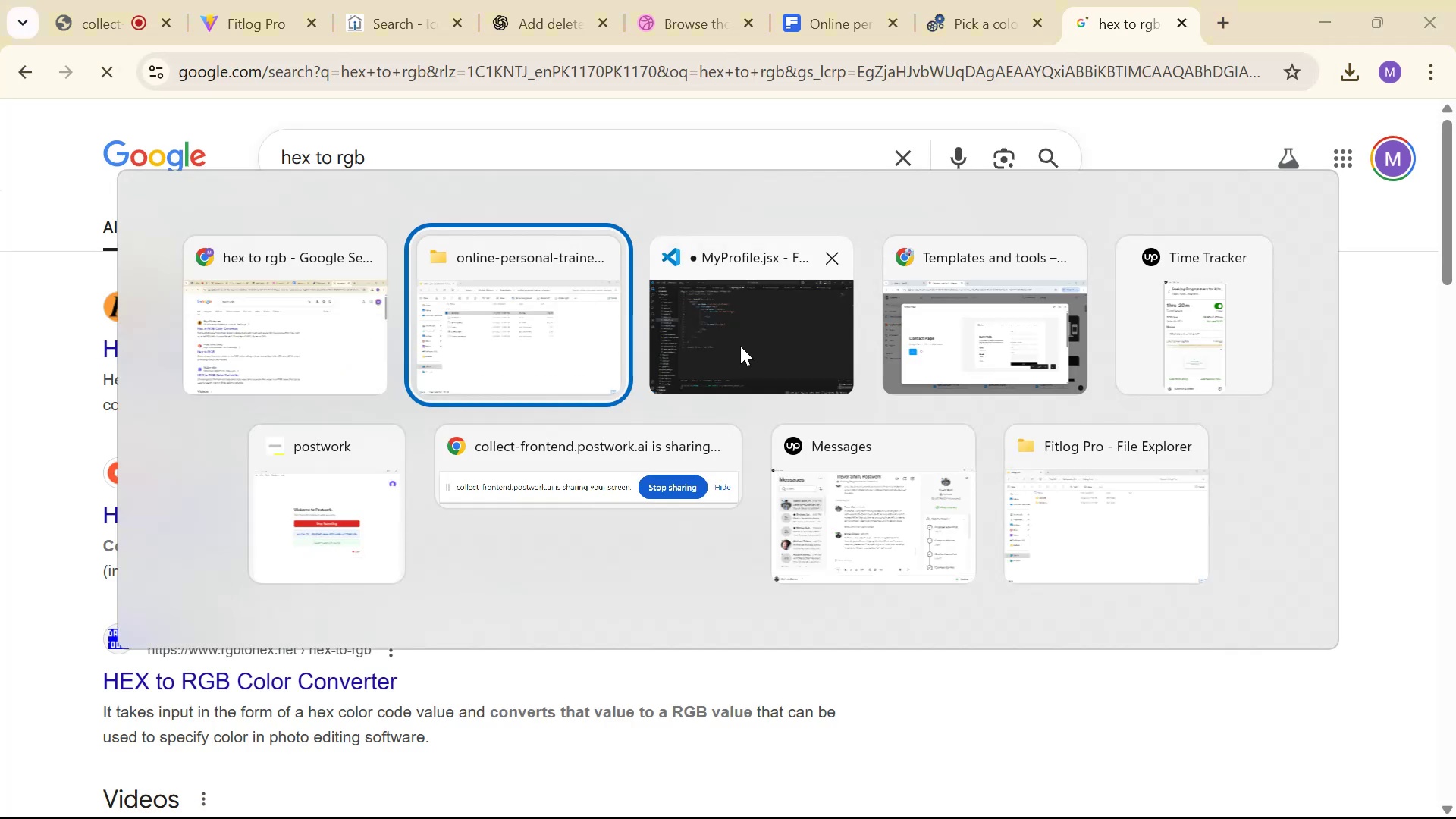 
key(Alt+Tab)
 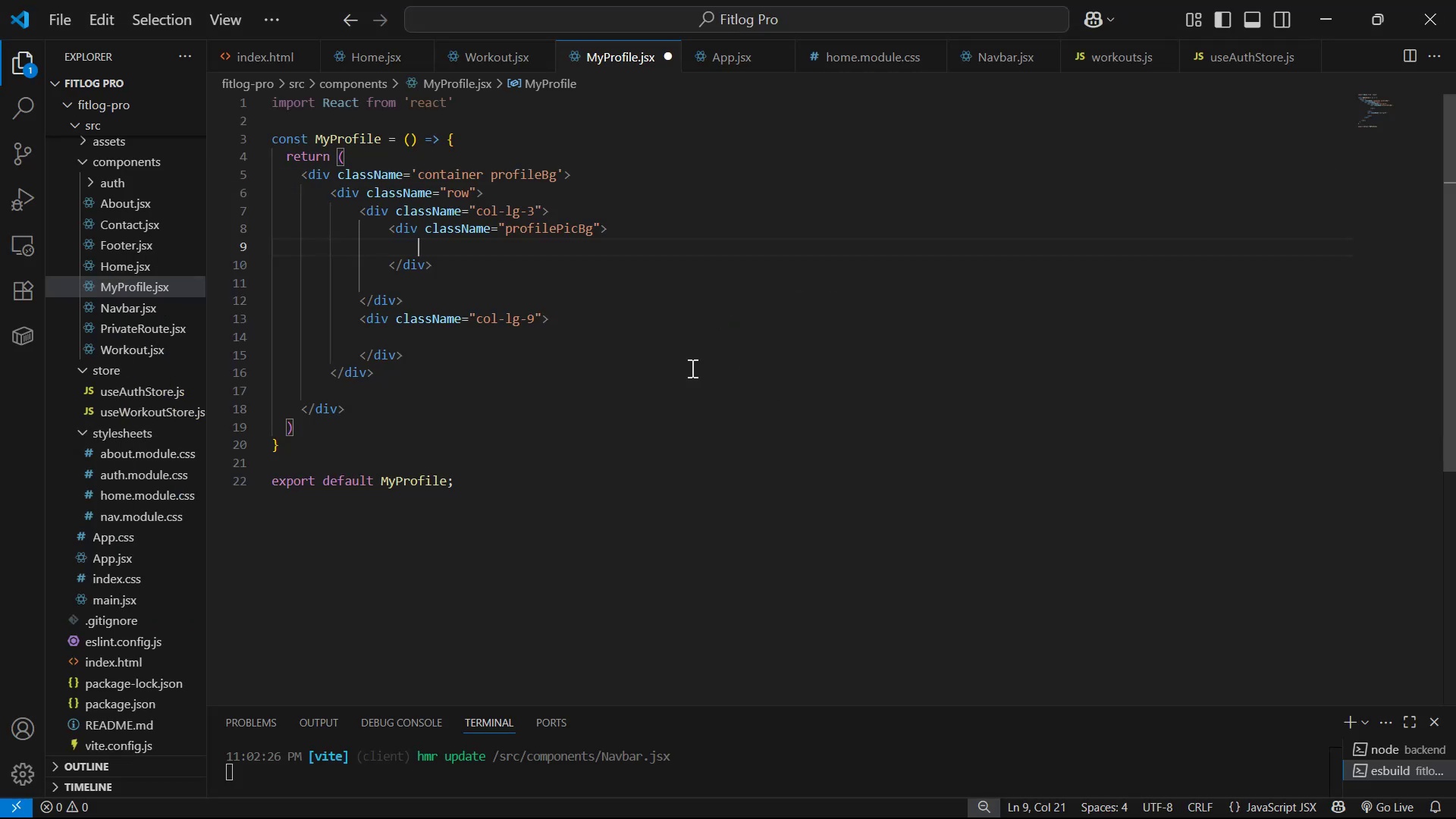 
key(Alt+Tab)
 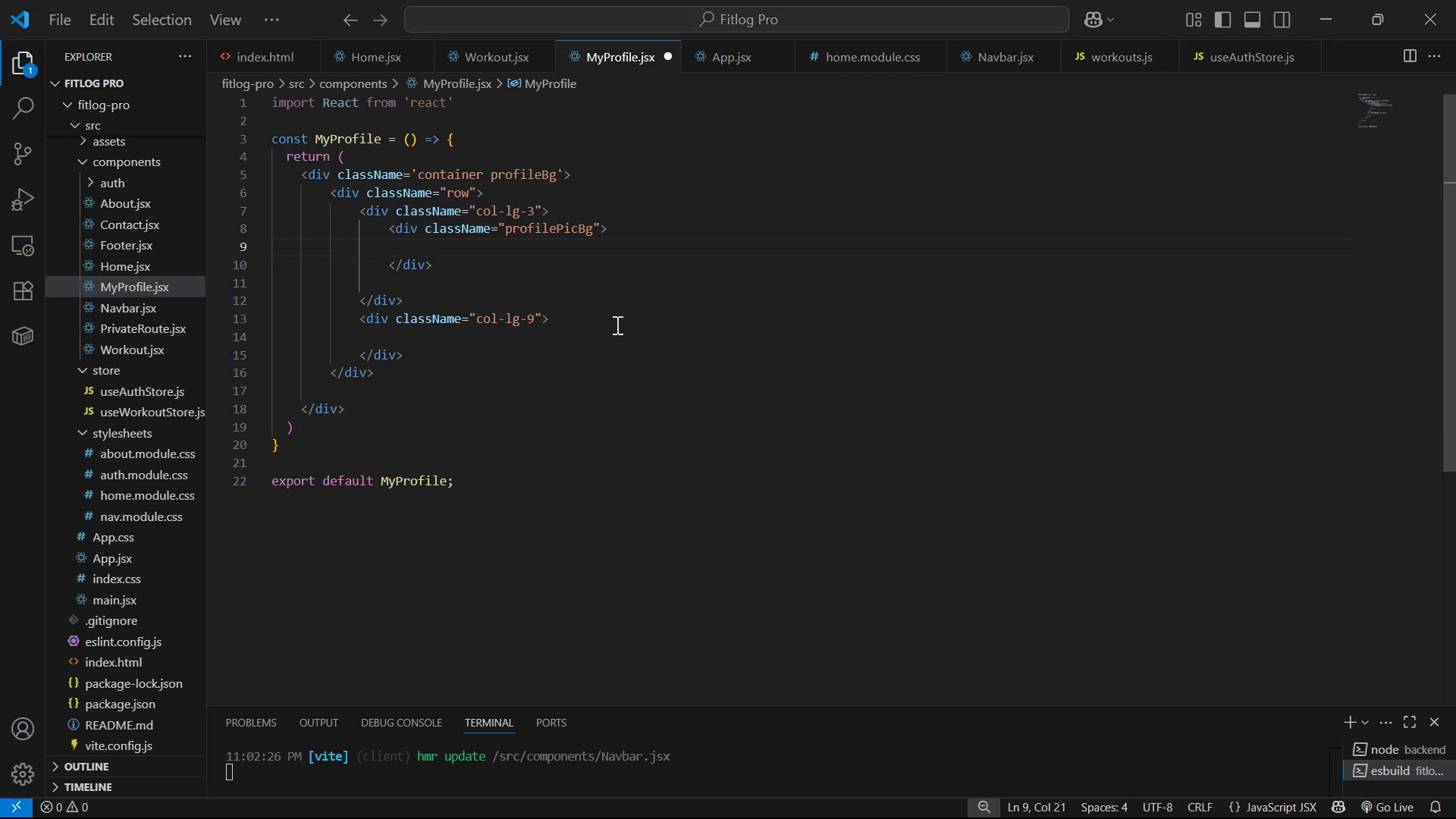 
key(Alt+Tab)
 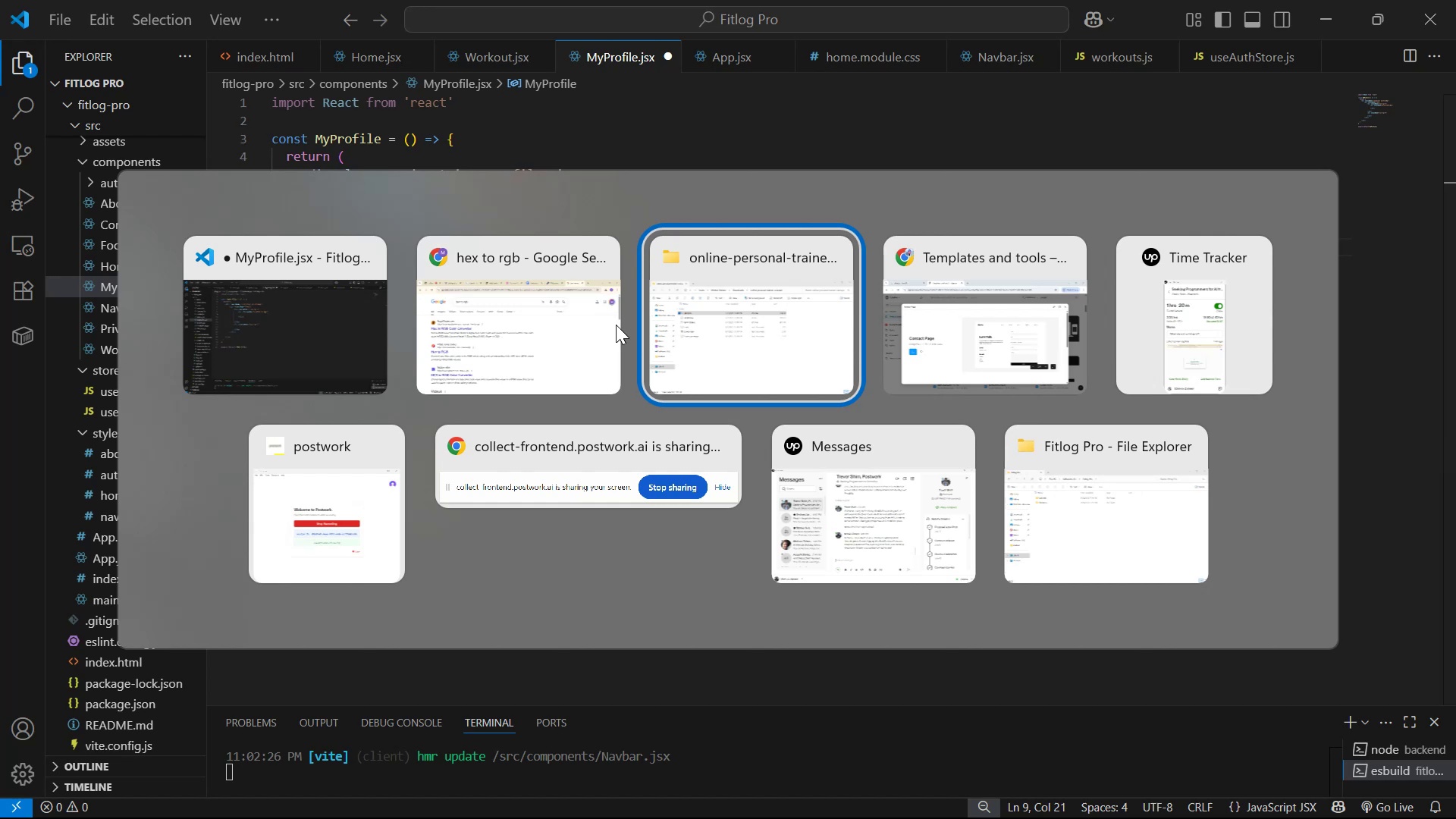 
key(Alt+Tab)
 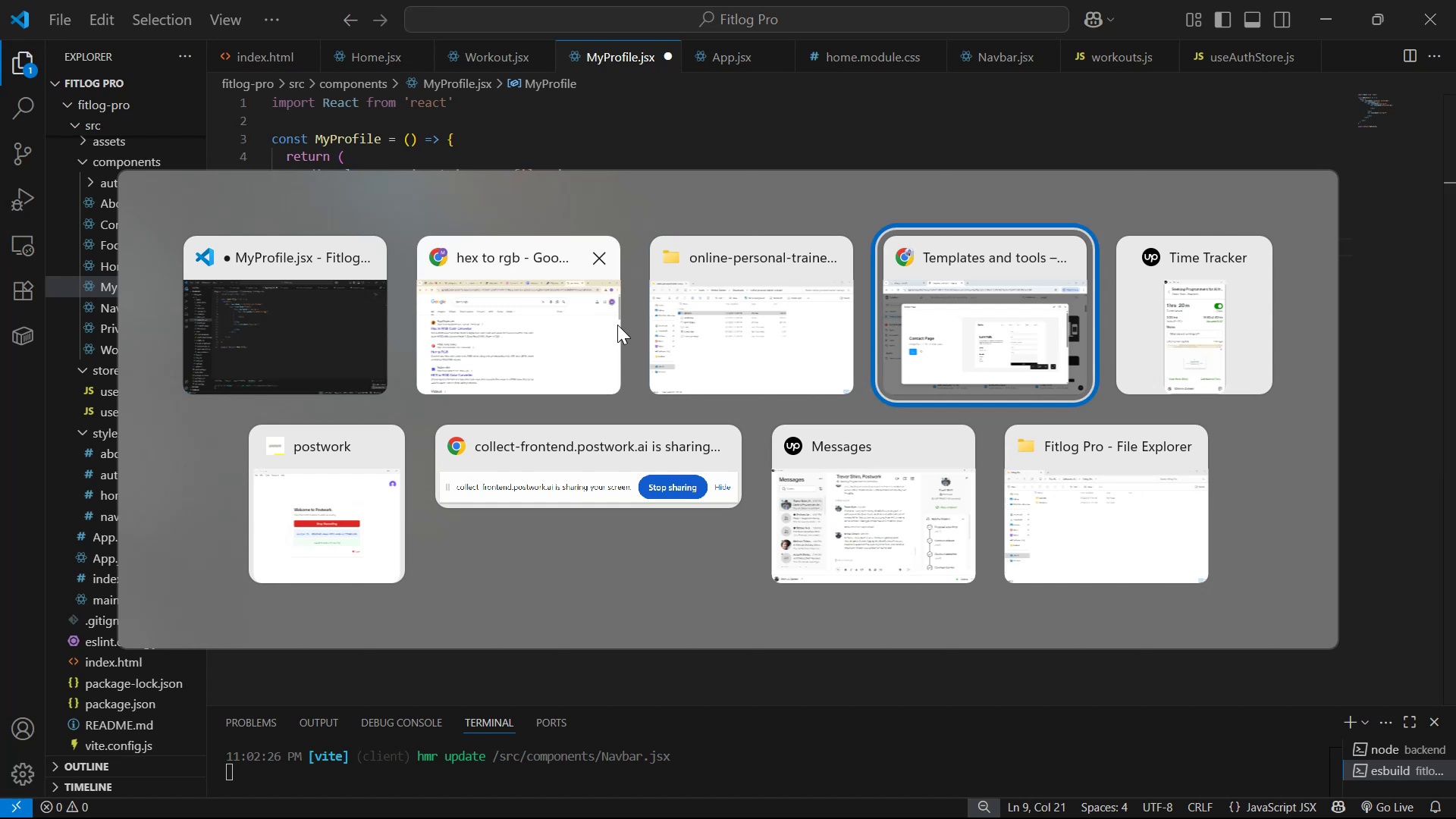 
key(Alt+Tab)
 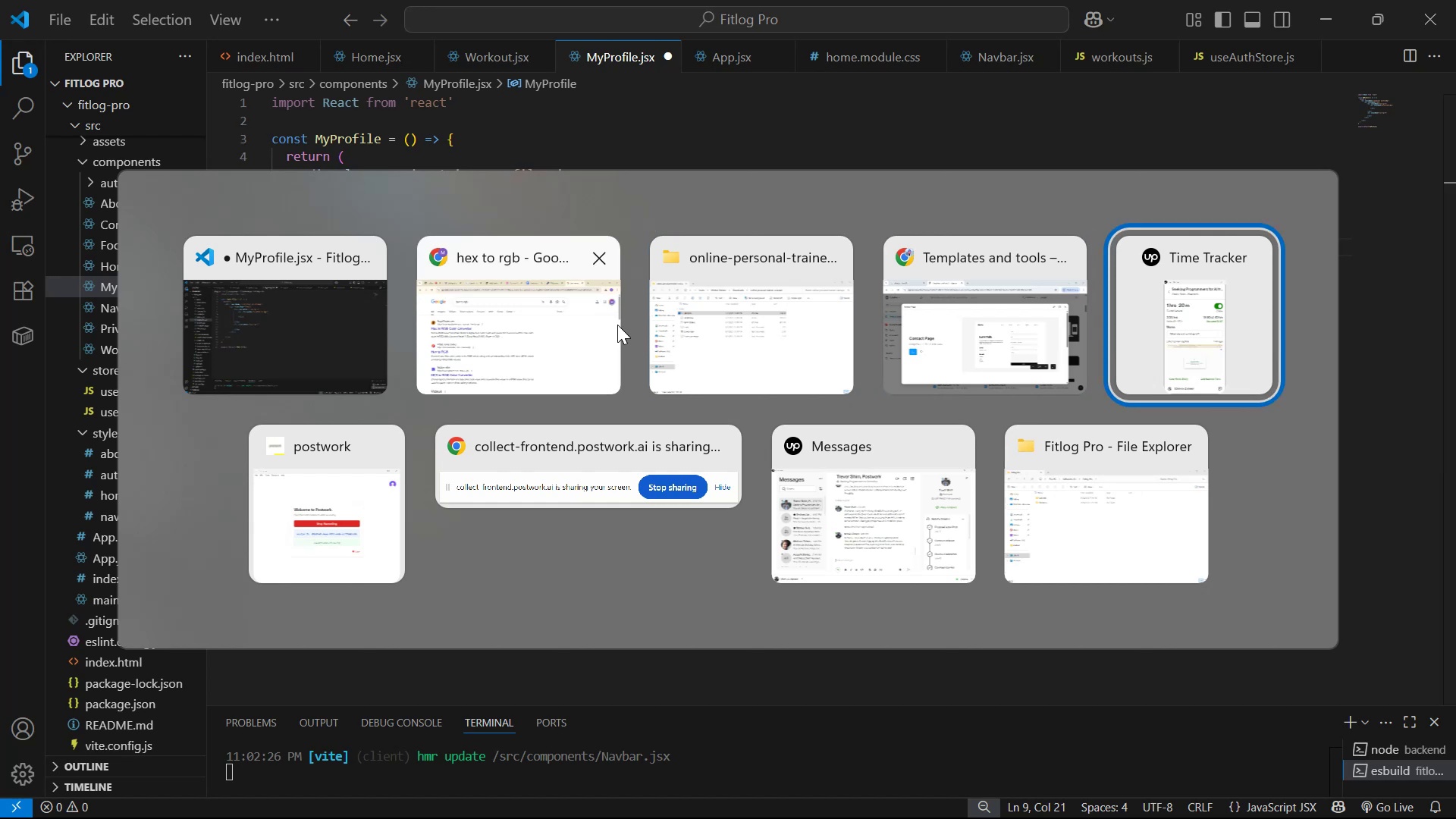 
hold_key(key=Tab, duration=0.31)
 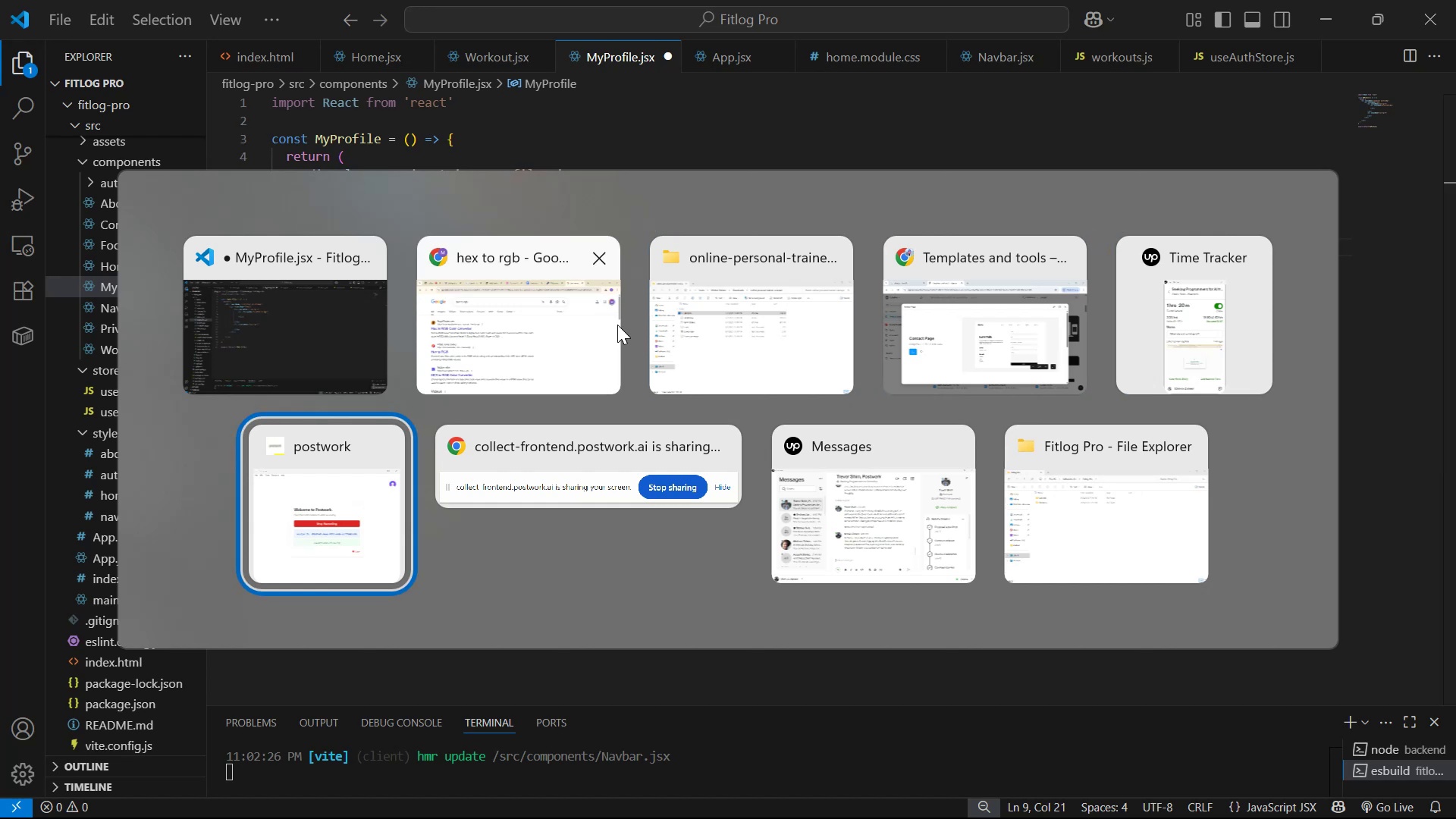 
key(Alt+Tab)
 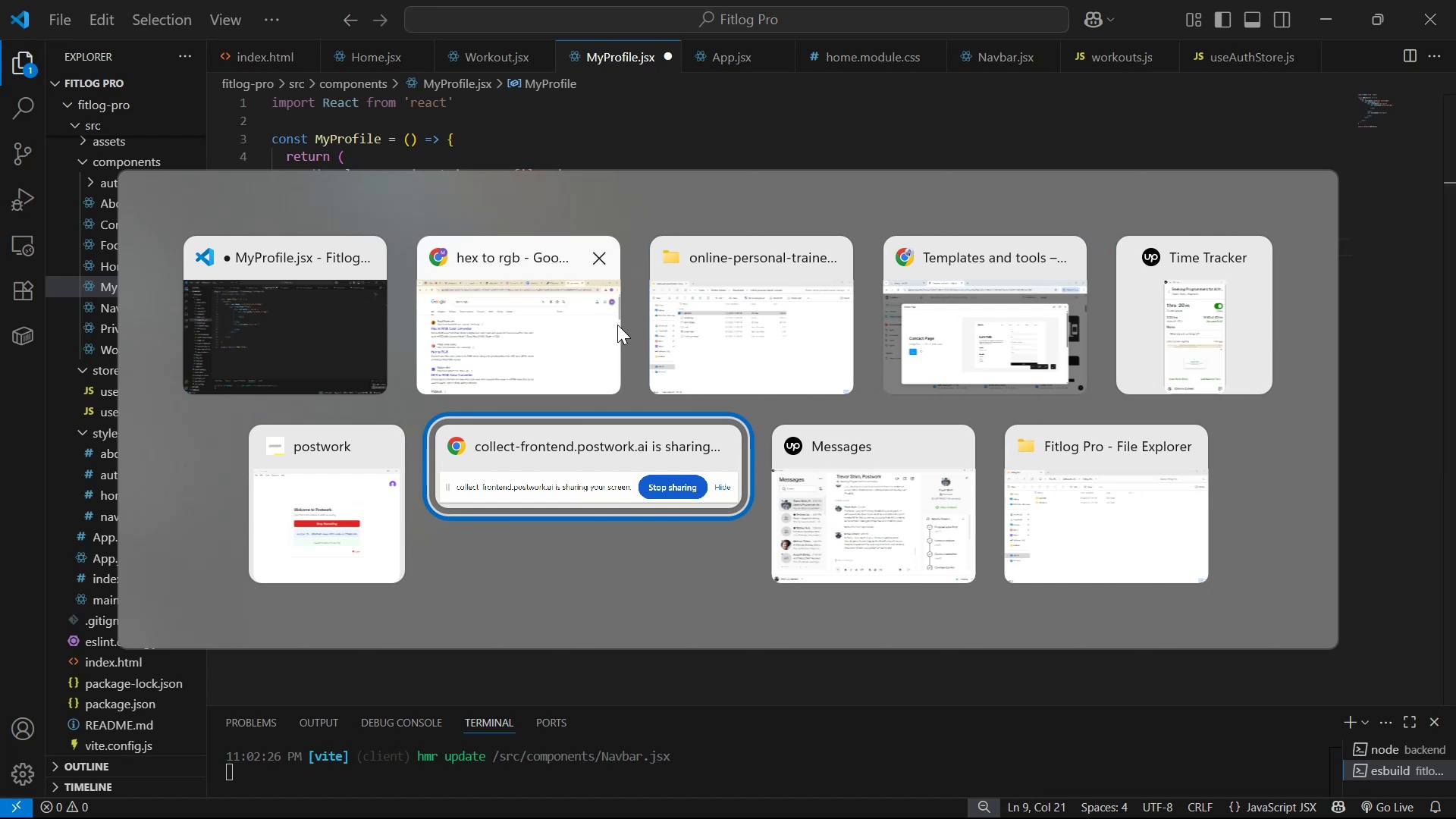 
key(Alt+Tab)
 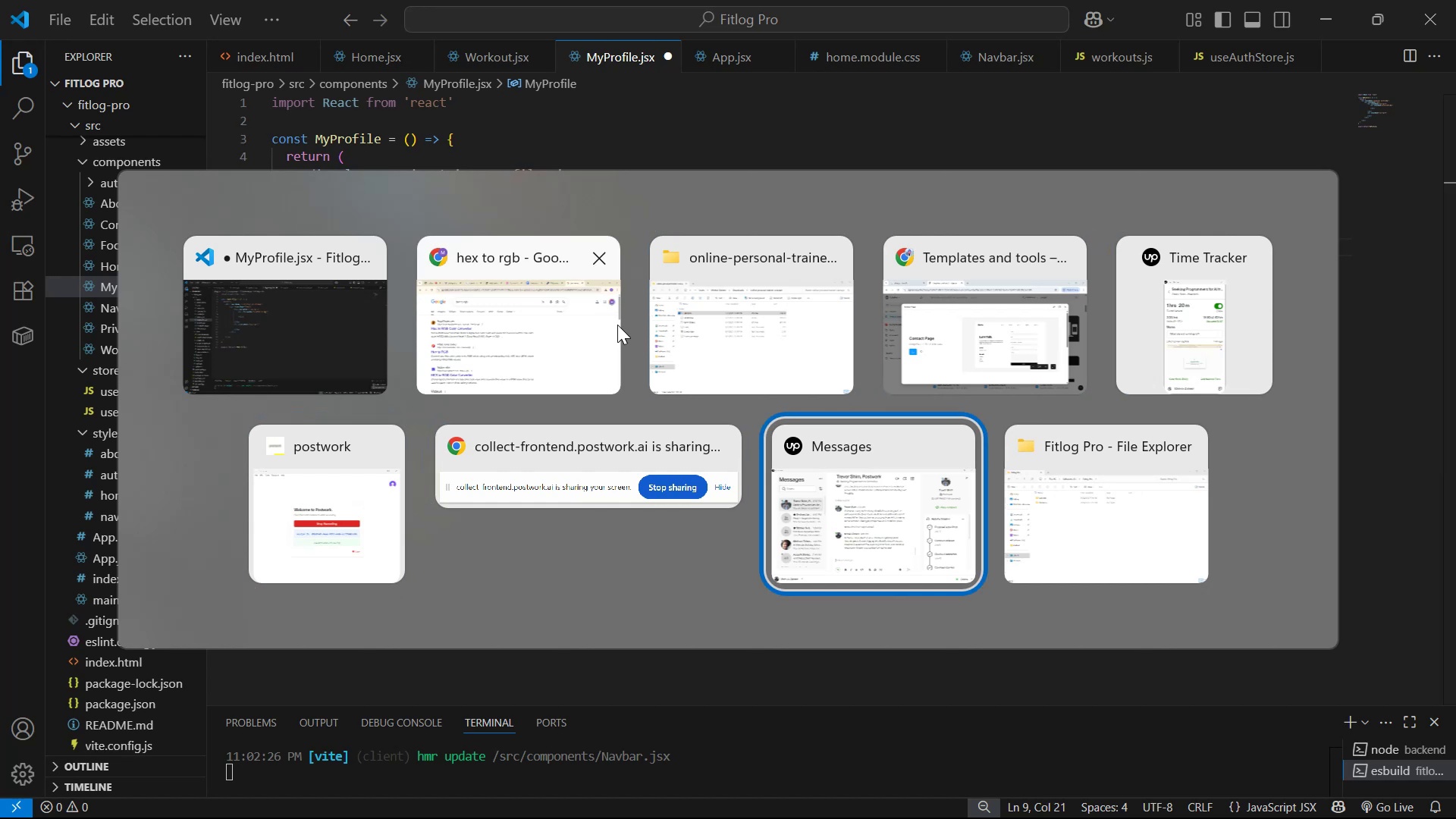 
key(Alt+Tab)
 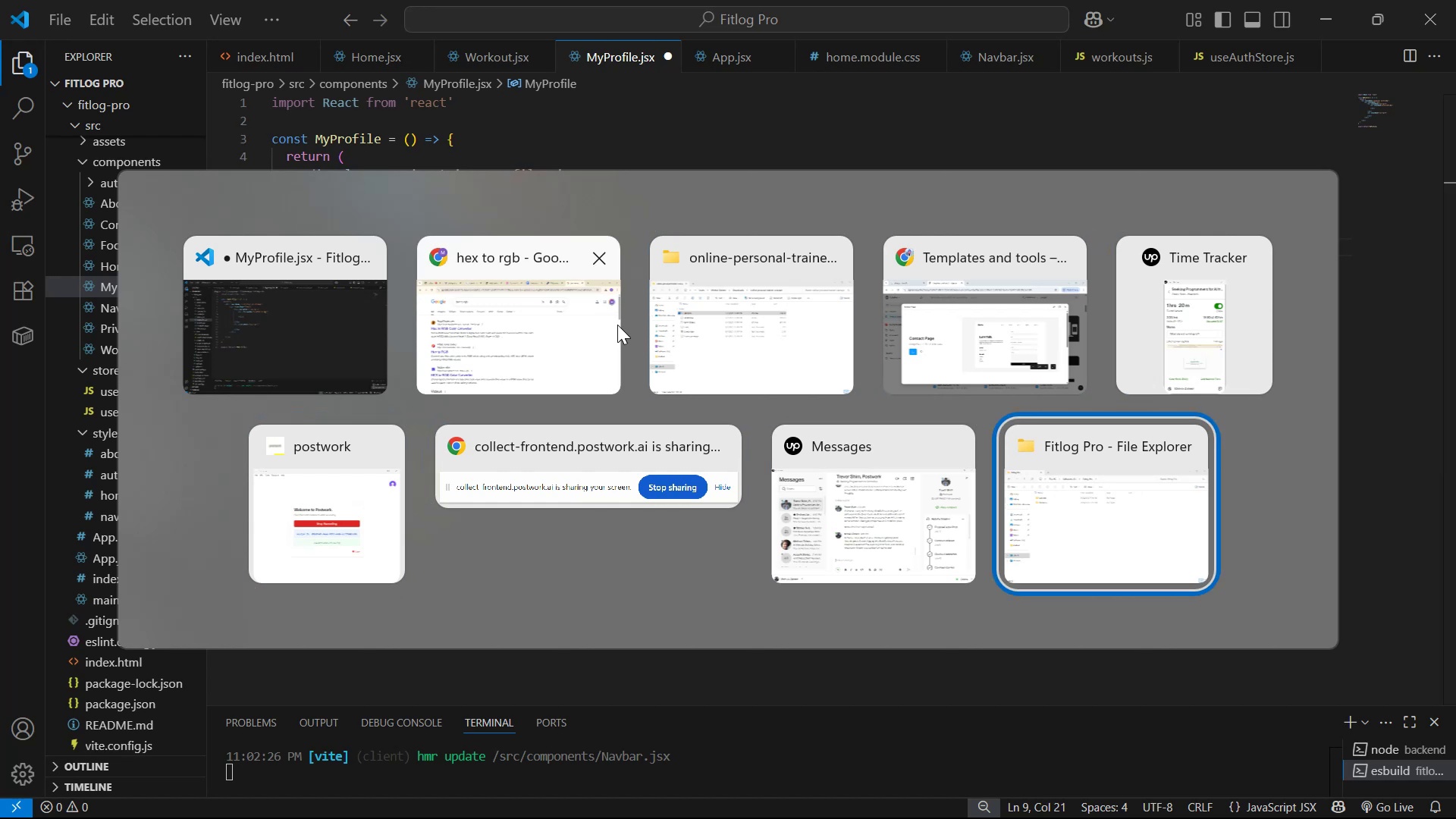 
key(Alt+Tab)
 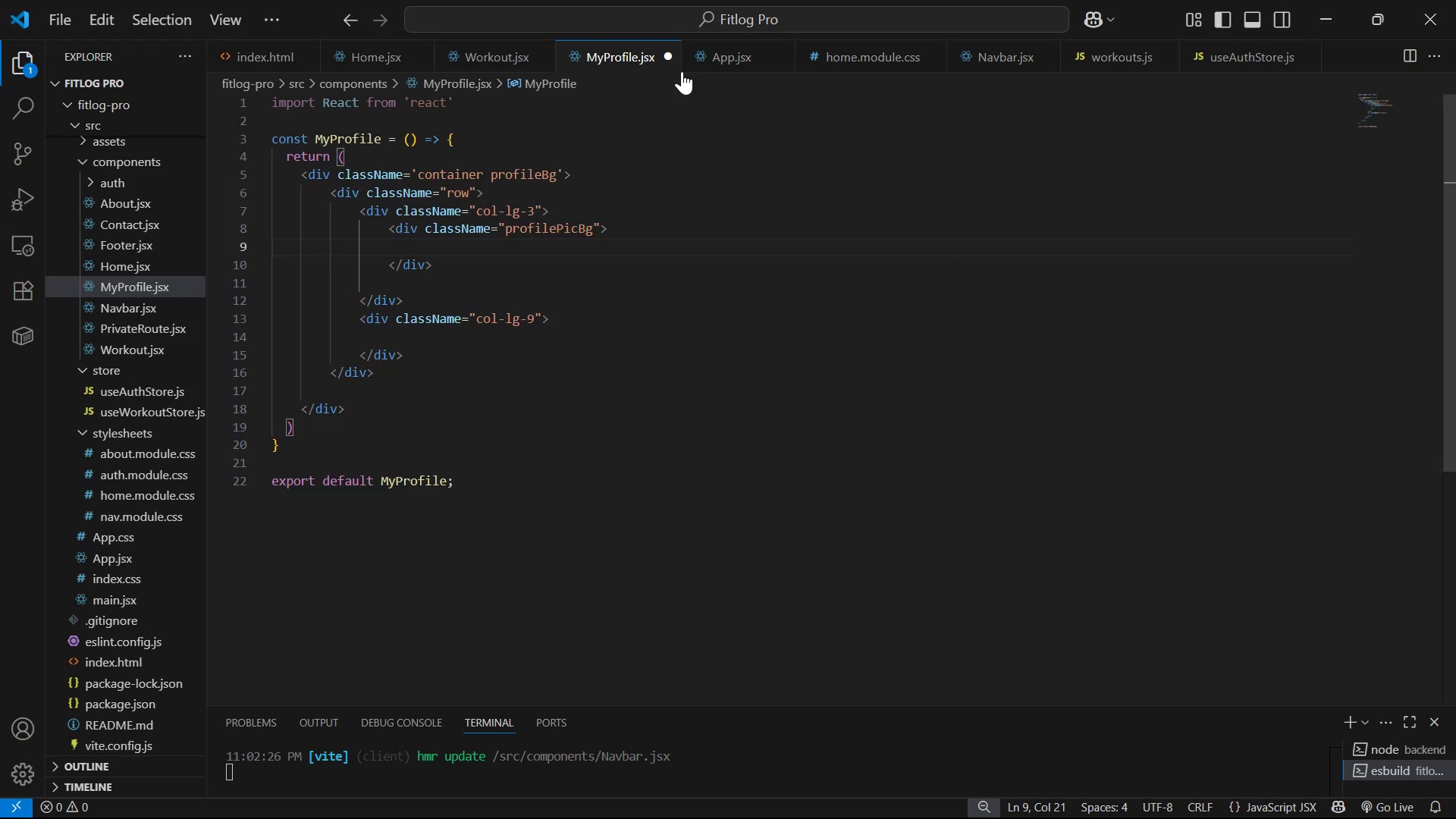 
left_click([856, 59])
 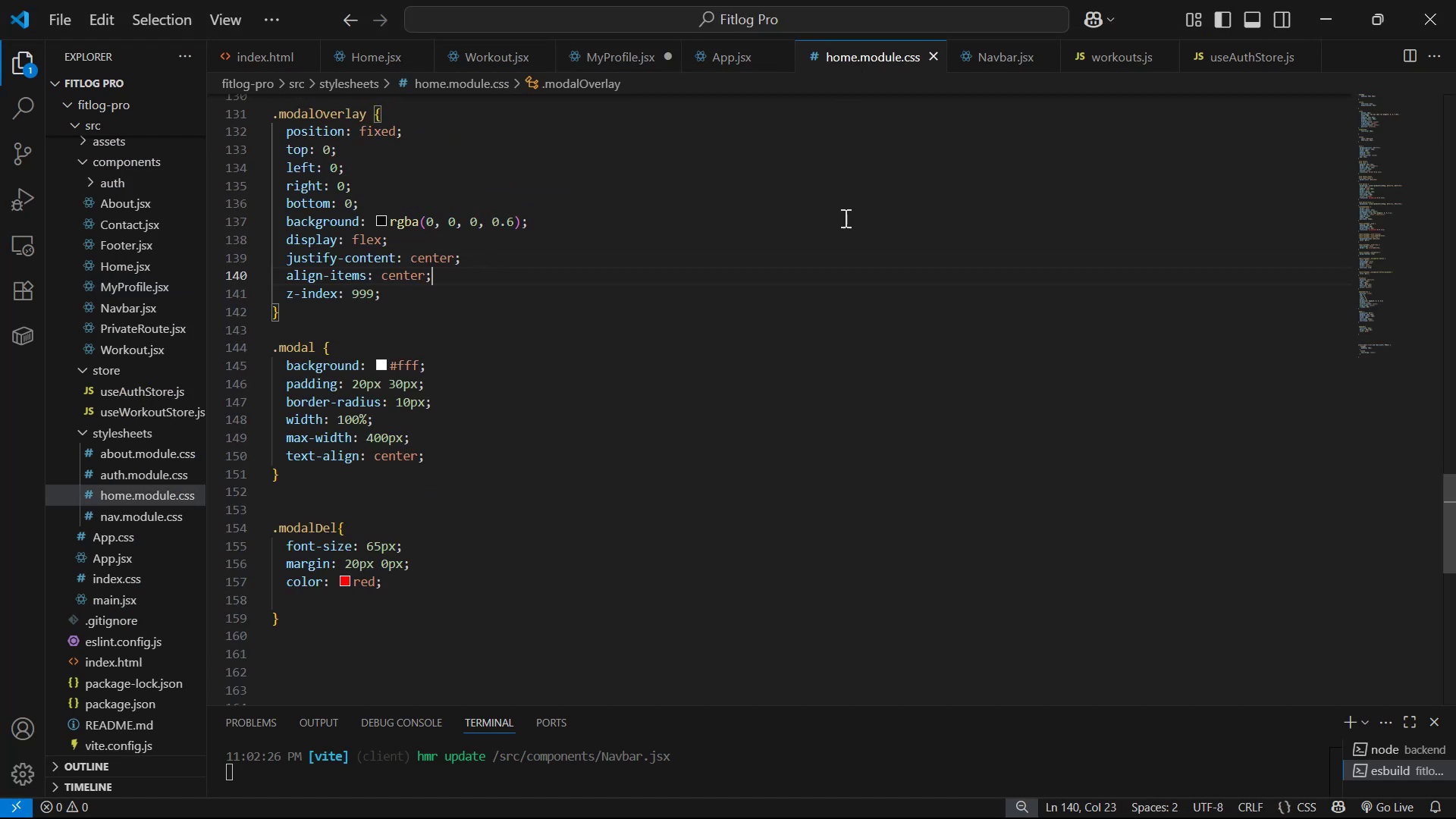 
scroll: coordinate [466, 484], scroll_direction: up, amount: 13.0
 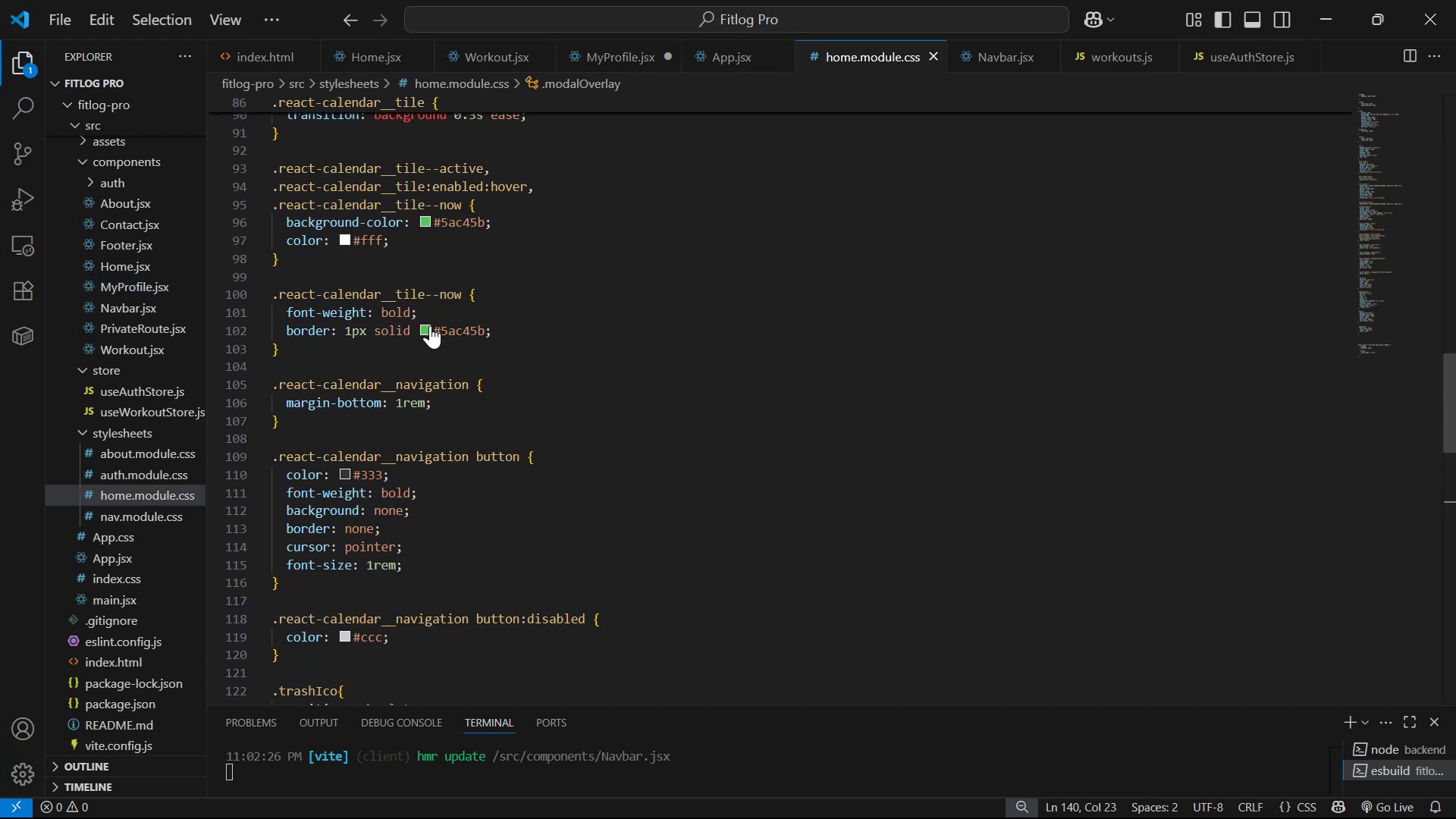 
left_click_drag(start_coordinate=[433, 324], to_coordinate=[488, 325])
 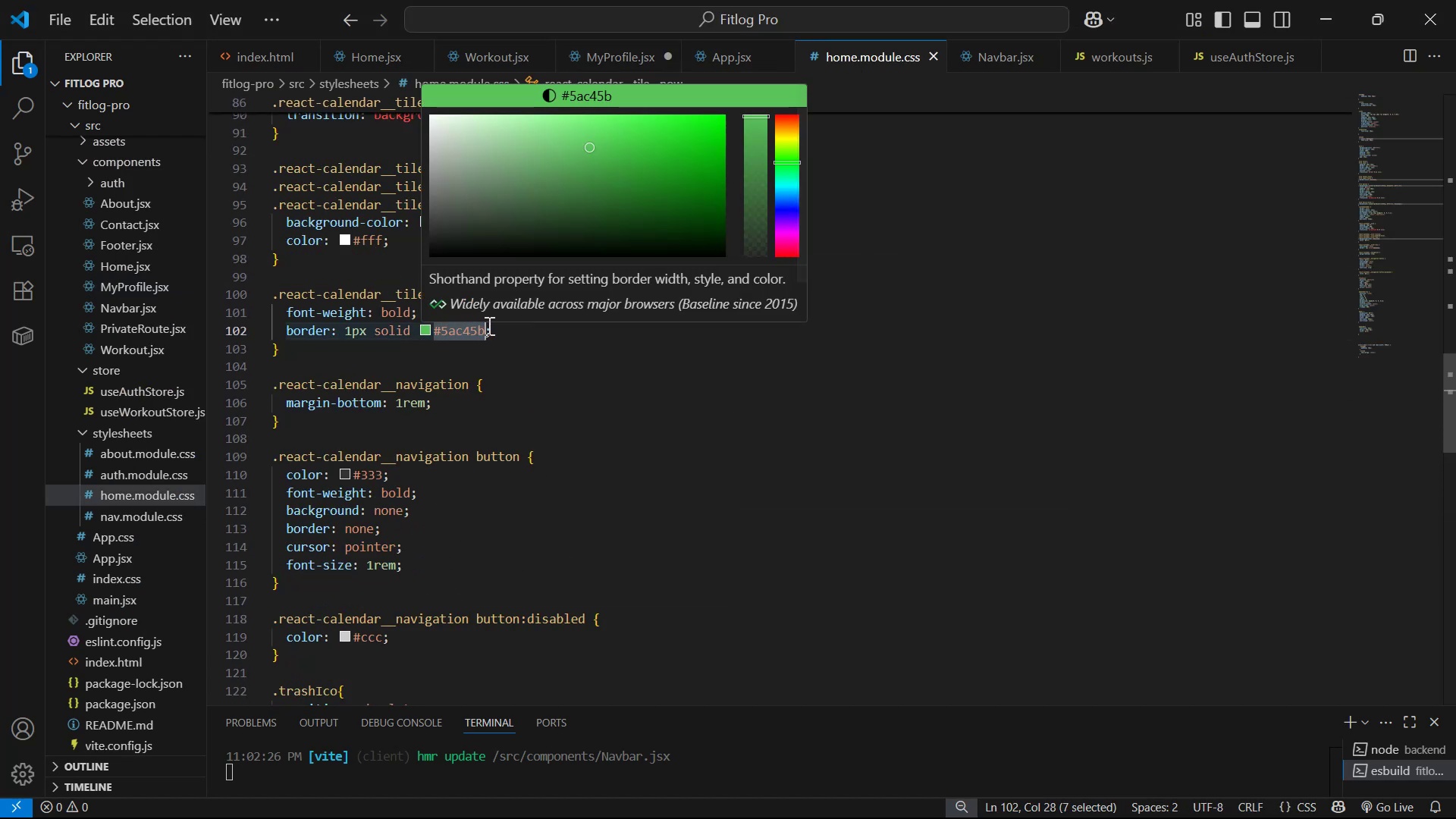 
key(Control+C)
 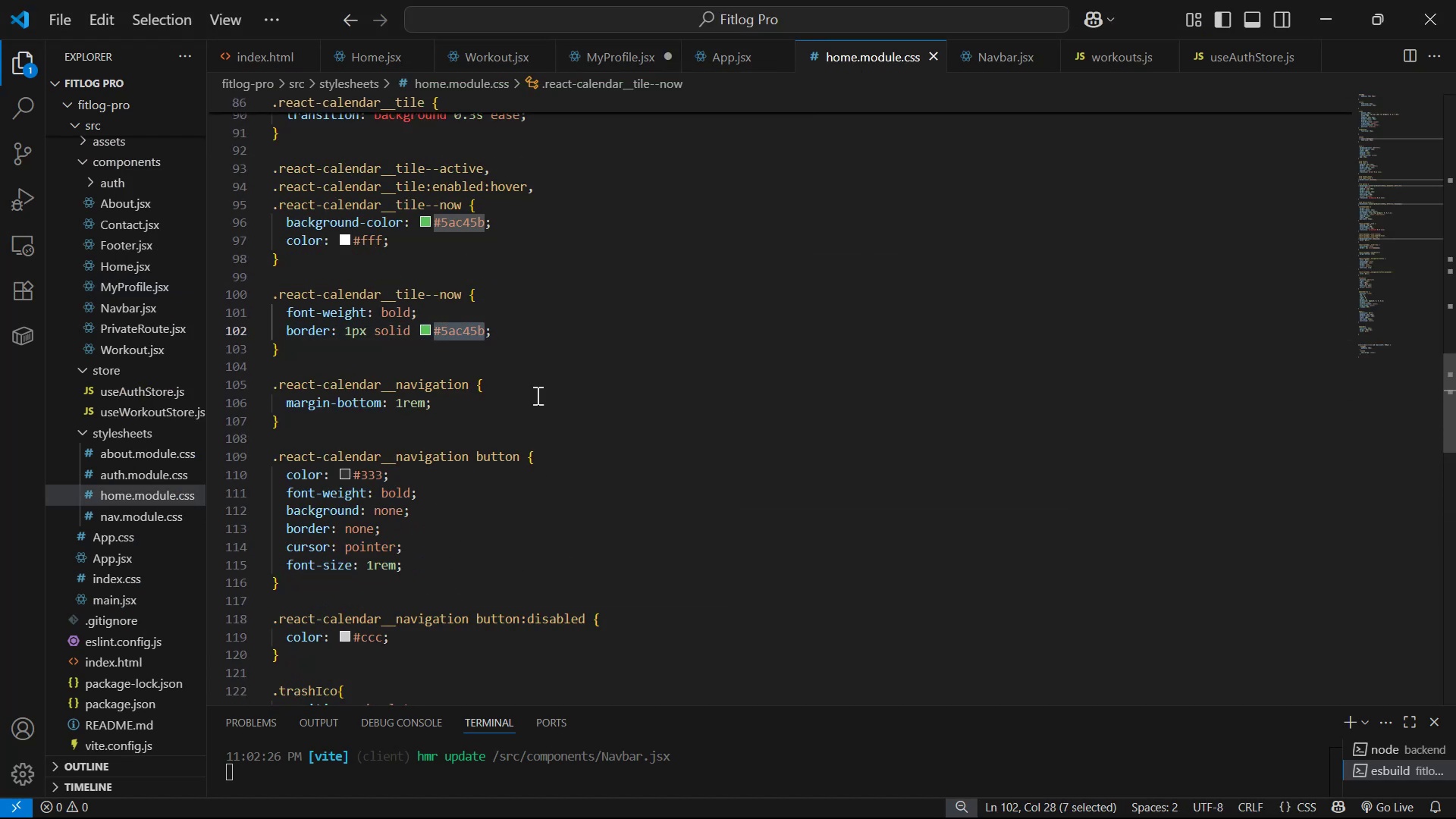 
key(Alt+Tab)
 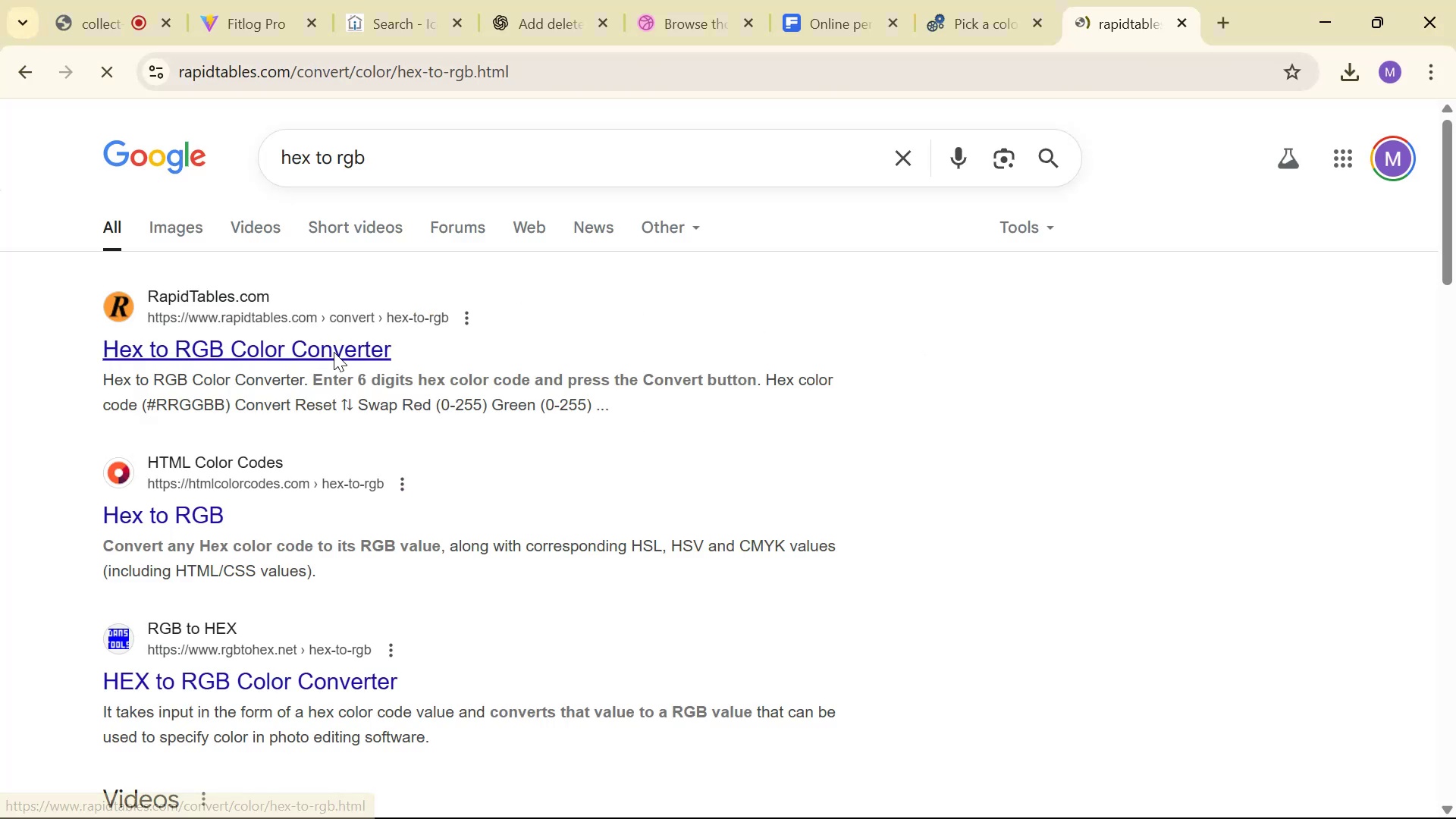 
key(Control+V)
 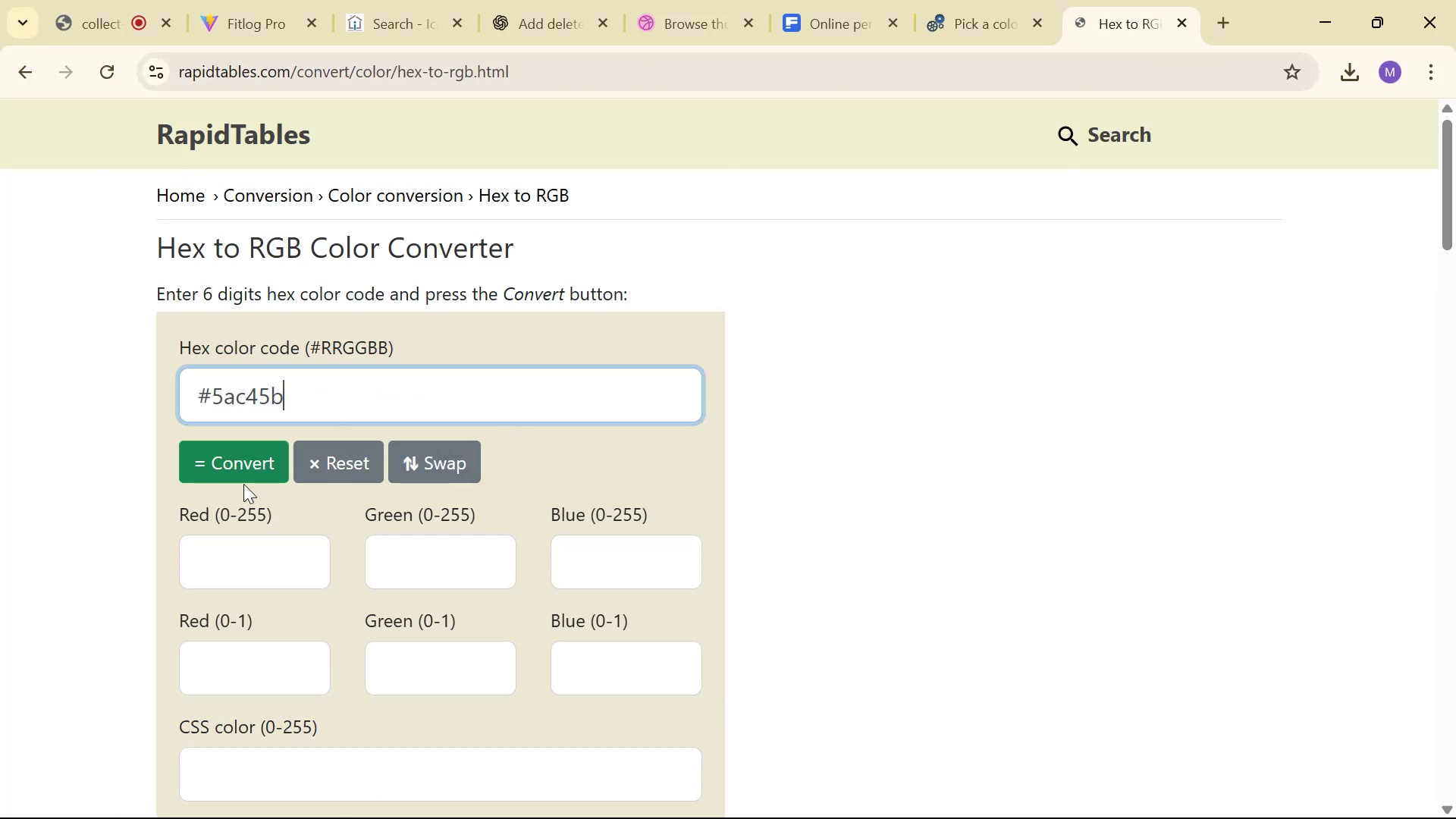 
left_click([214, 472])
 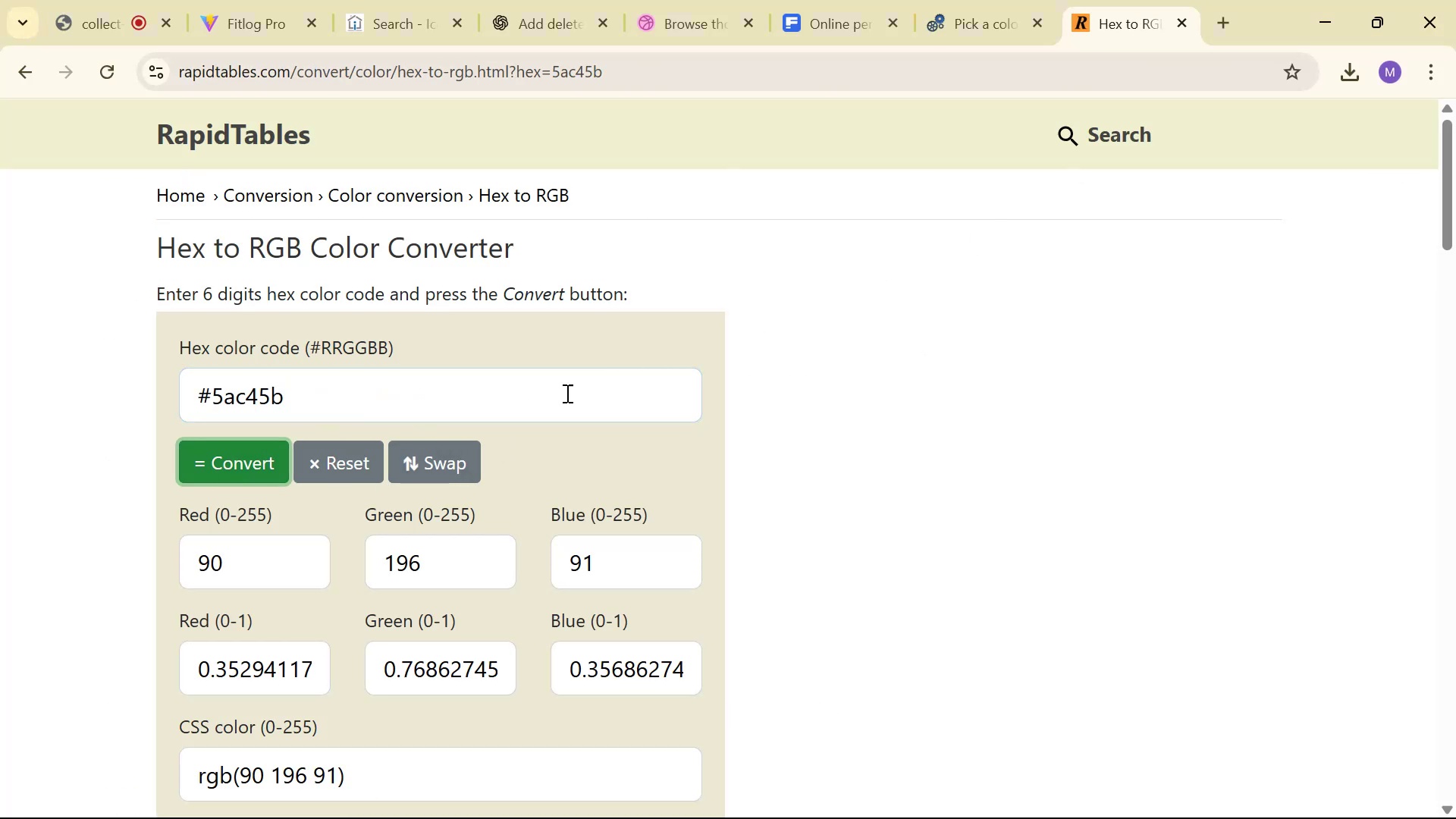 
scroll: coordinate [674, 378], scroll_direction: down, amount: 1.0
 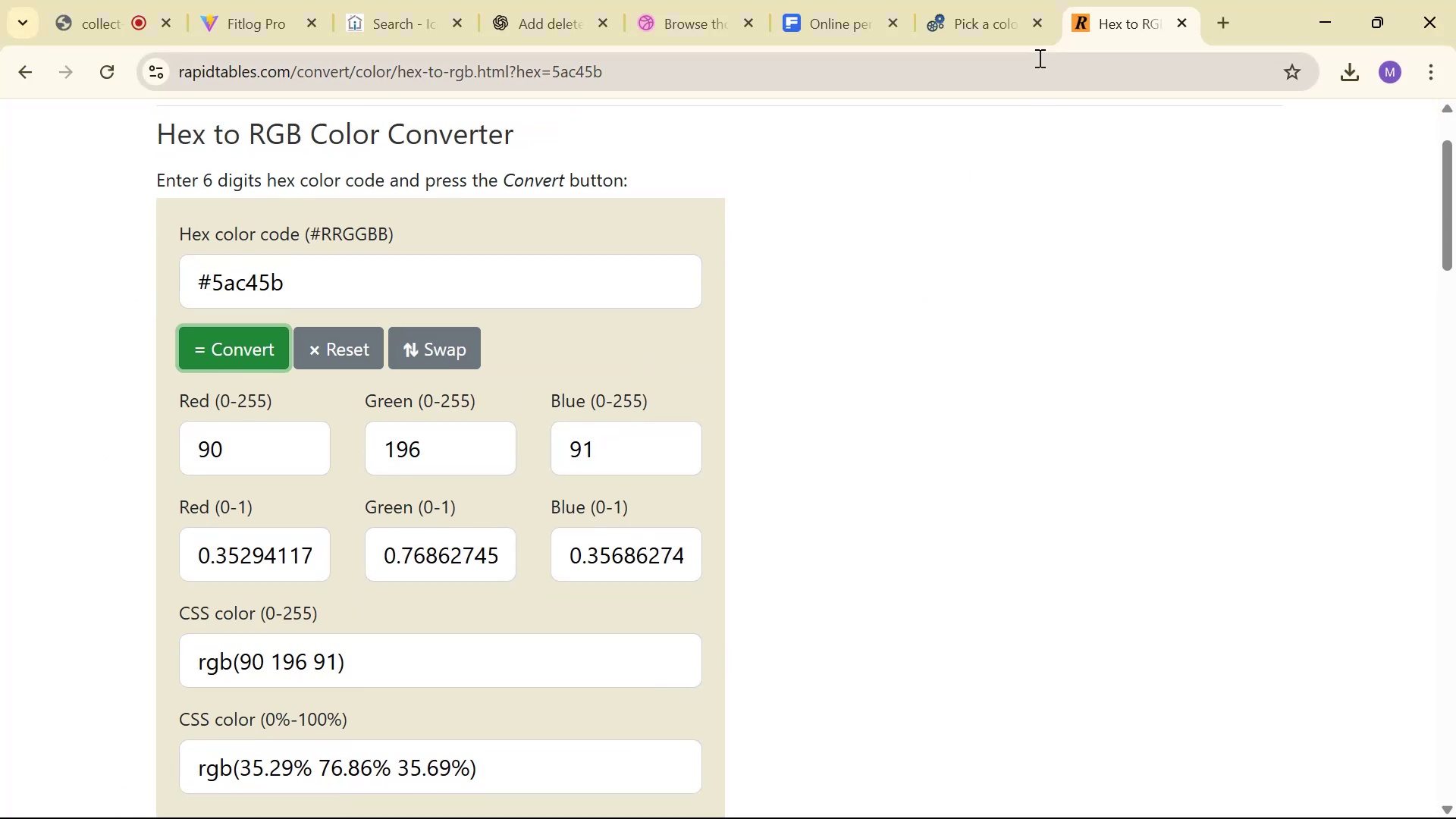 
left_click([984, 23])
 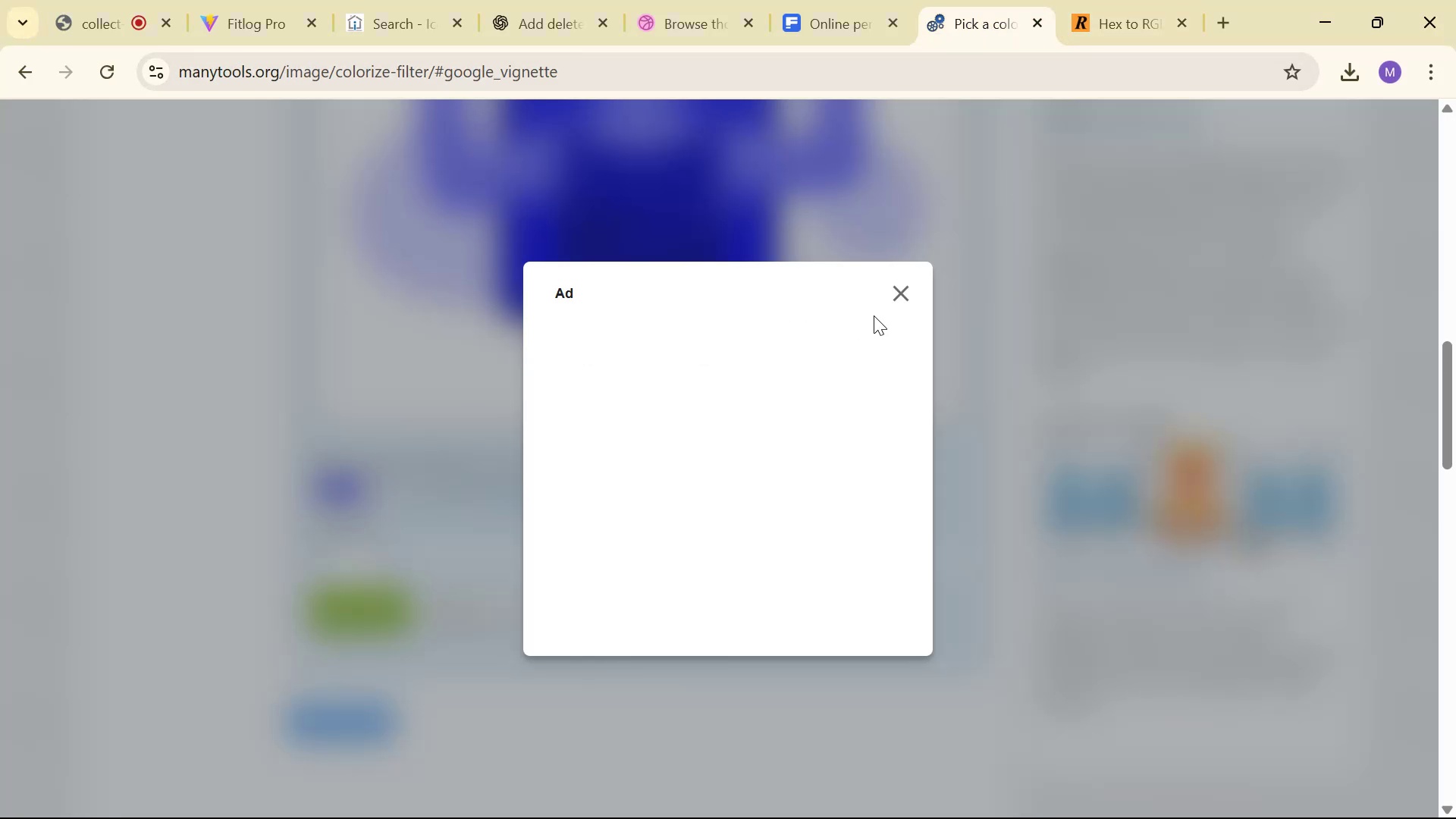 
left_click([897, 297])
 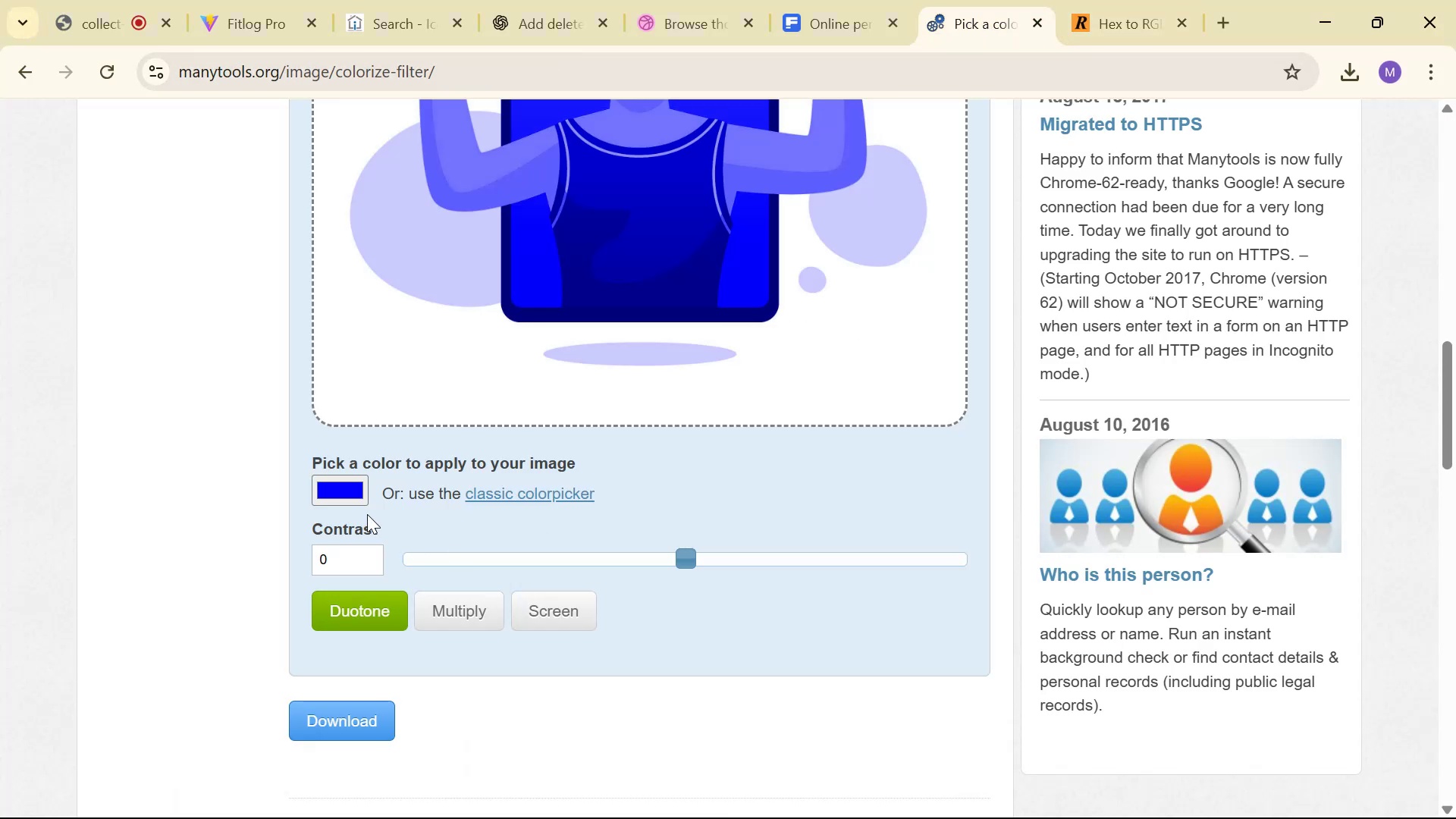 
left_click([344, 491])
 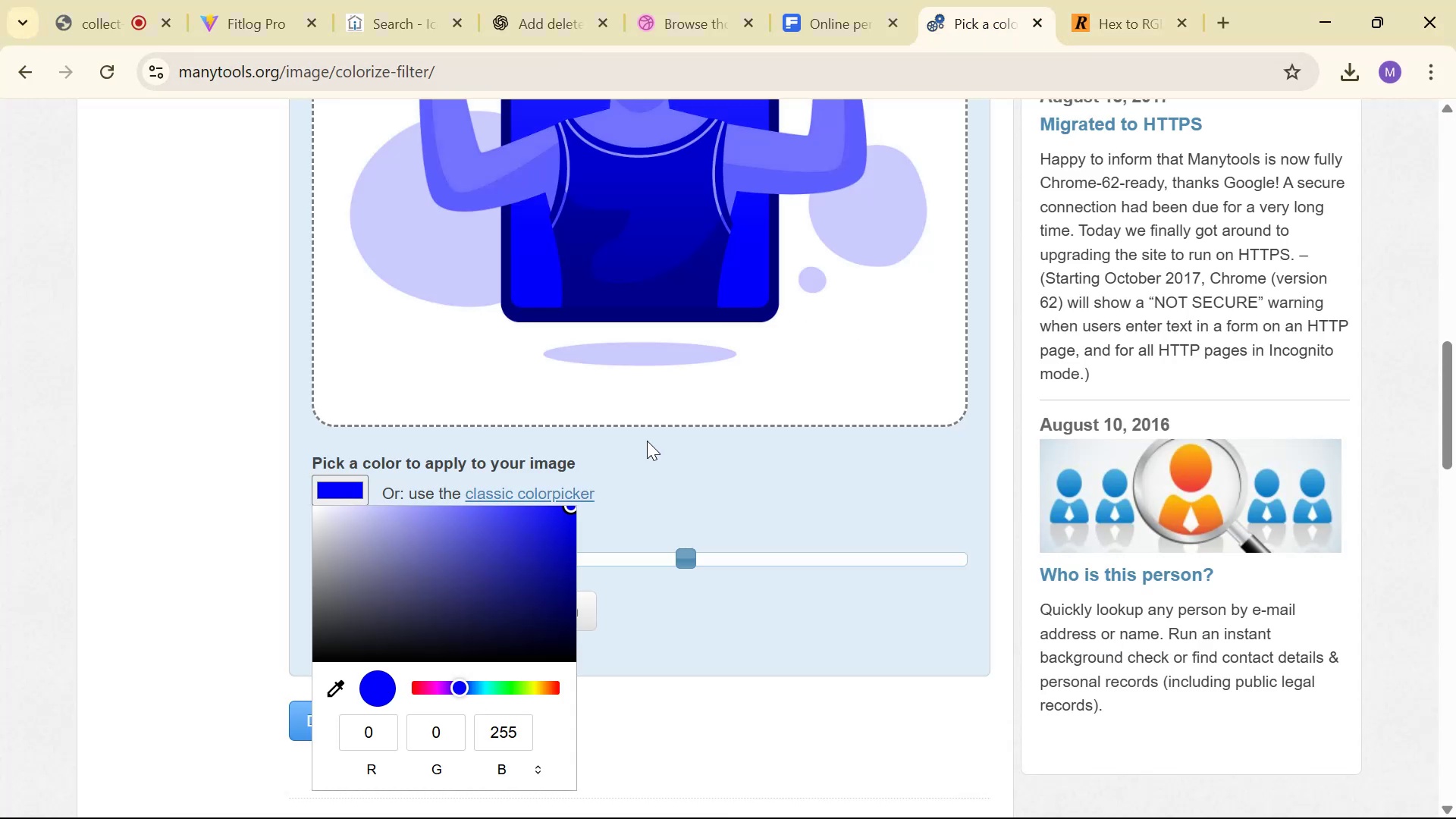 
left_click([1132, 0])
 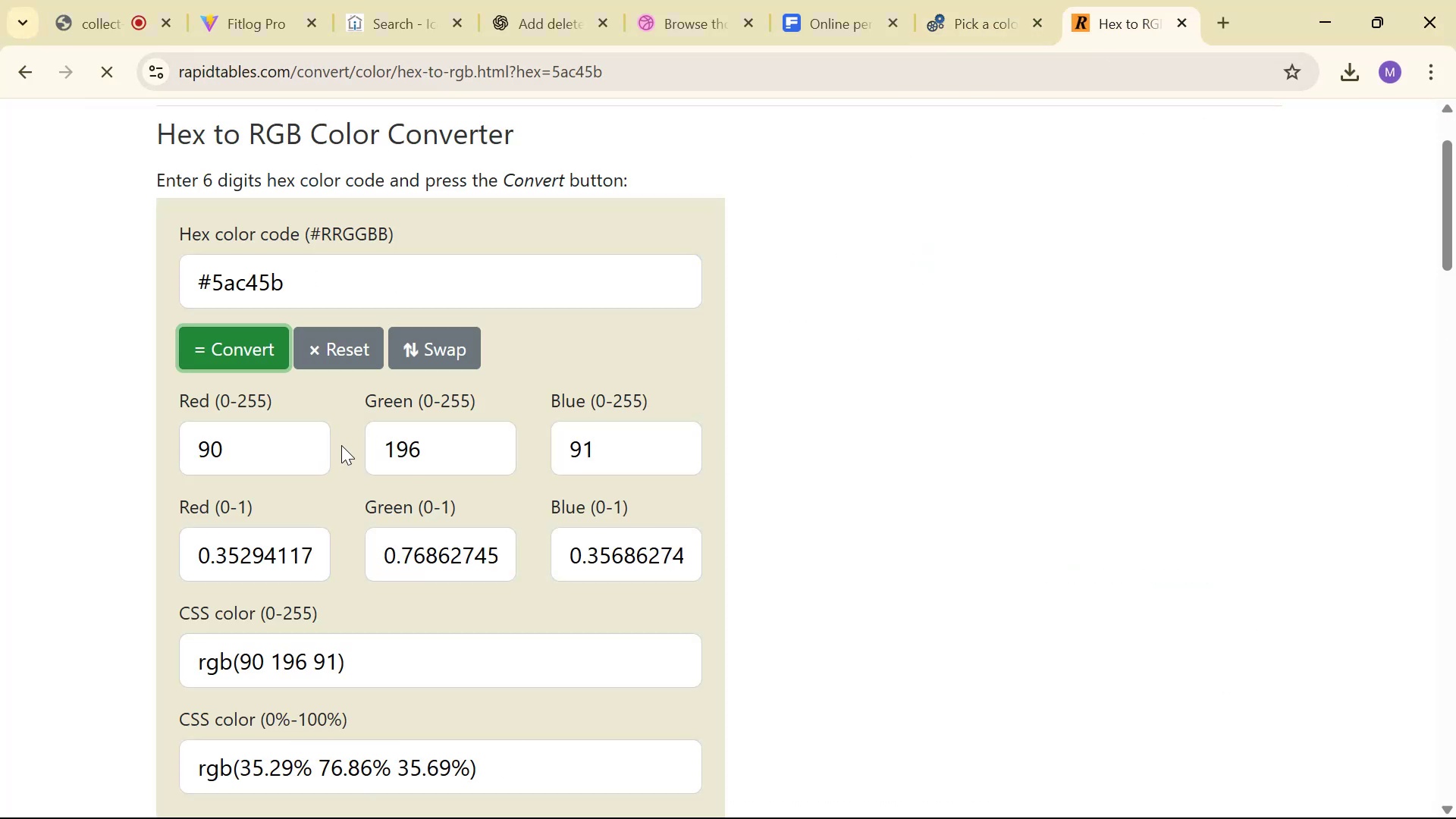 
left_click_drag(start_coordinate=[284, 462], to_coordinate=[121, 455])
 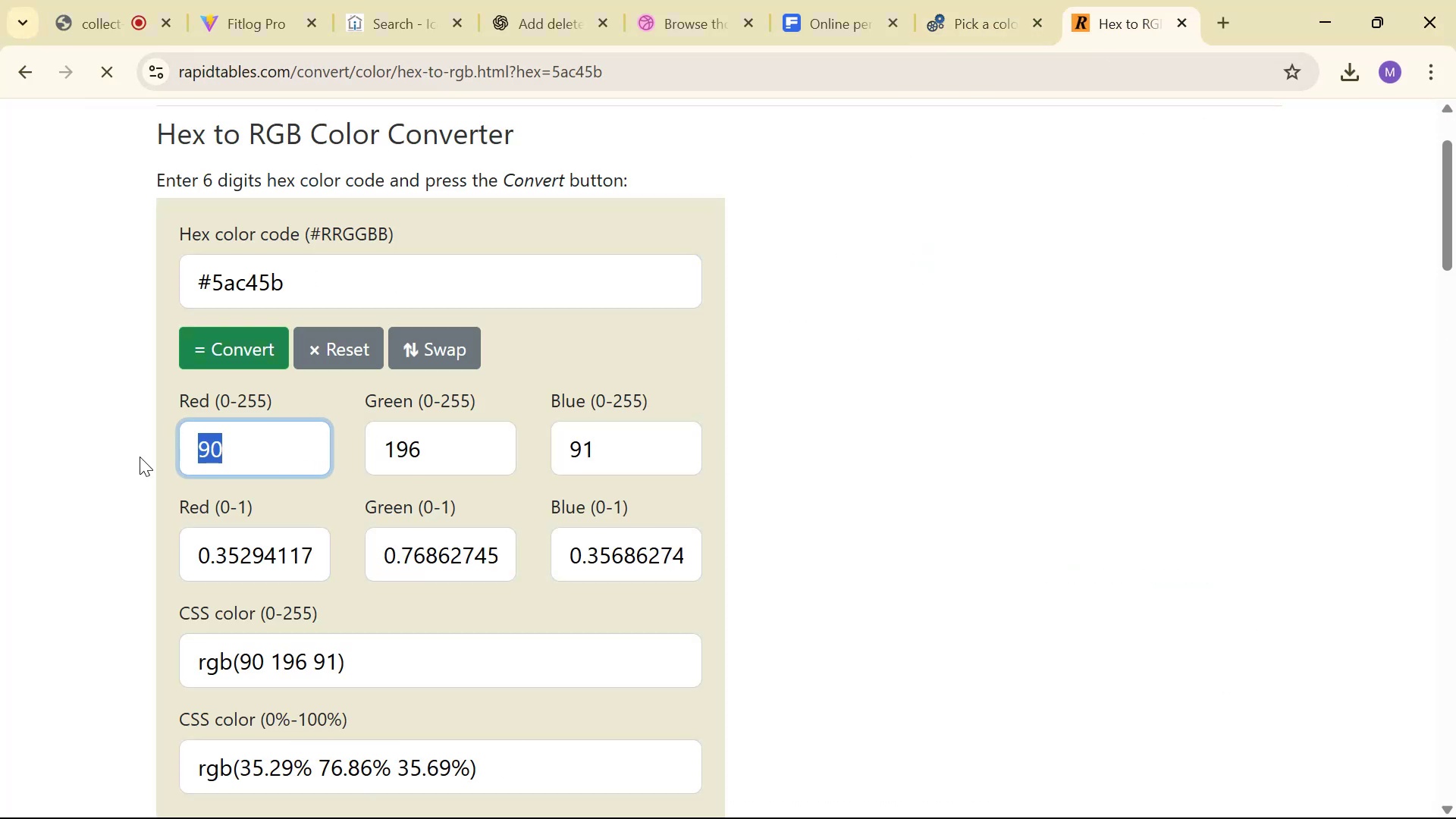 
key(Control+C)
 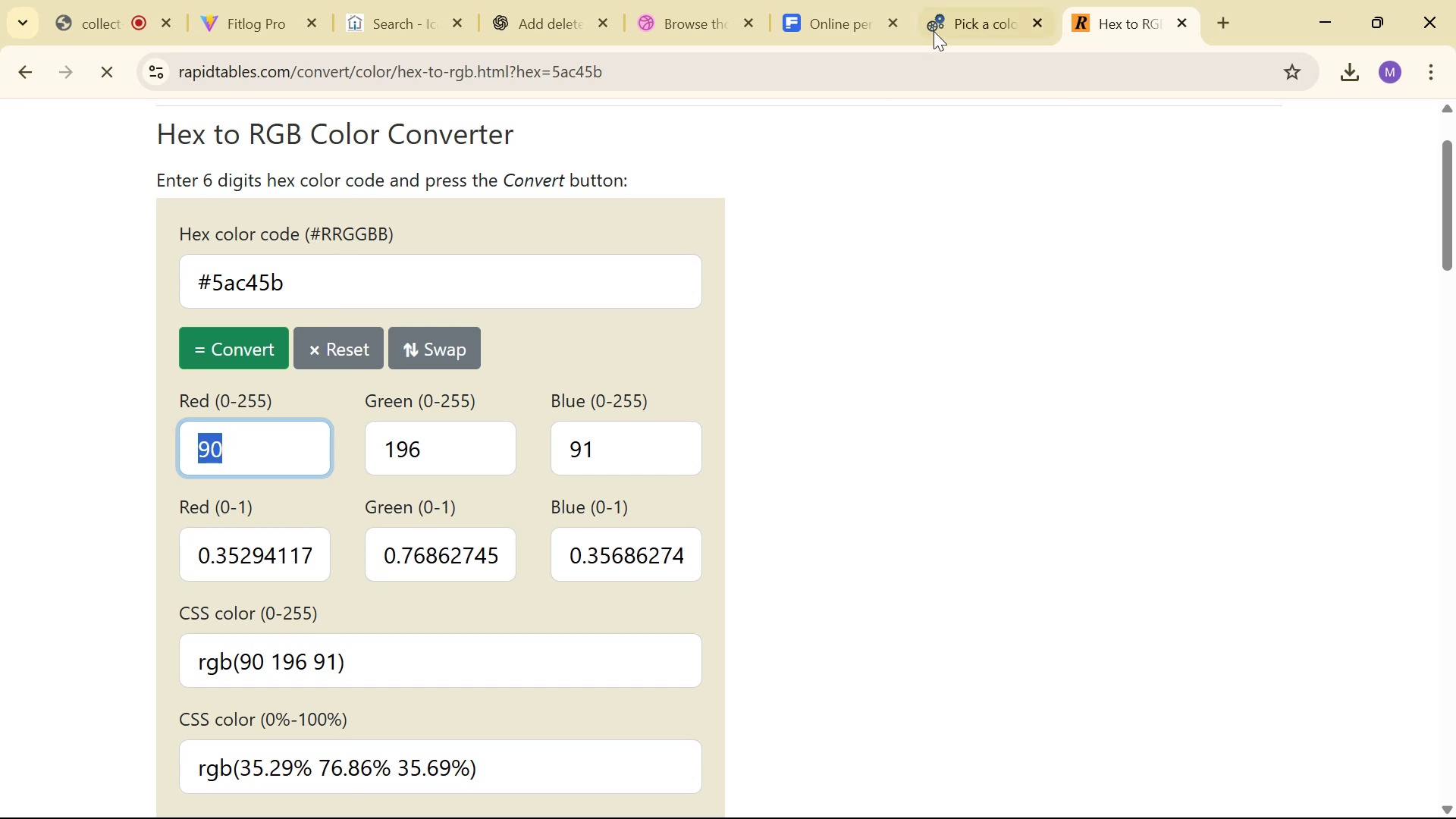 
left_click([946, 7])
 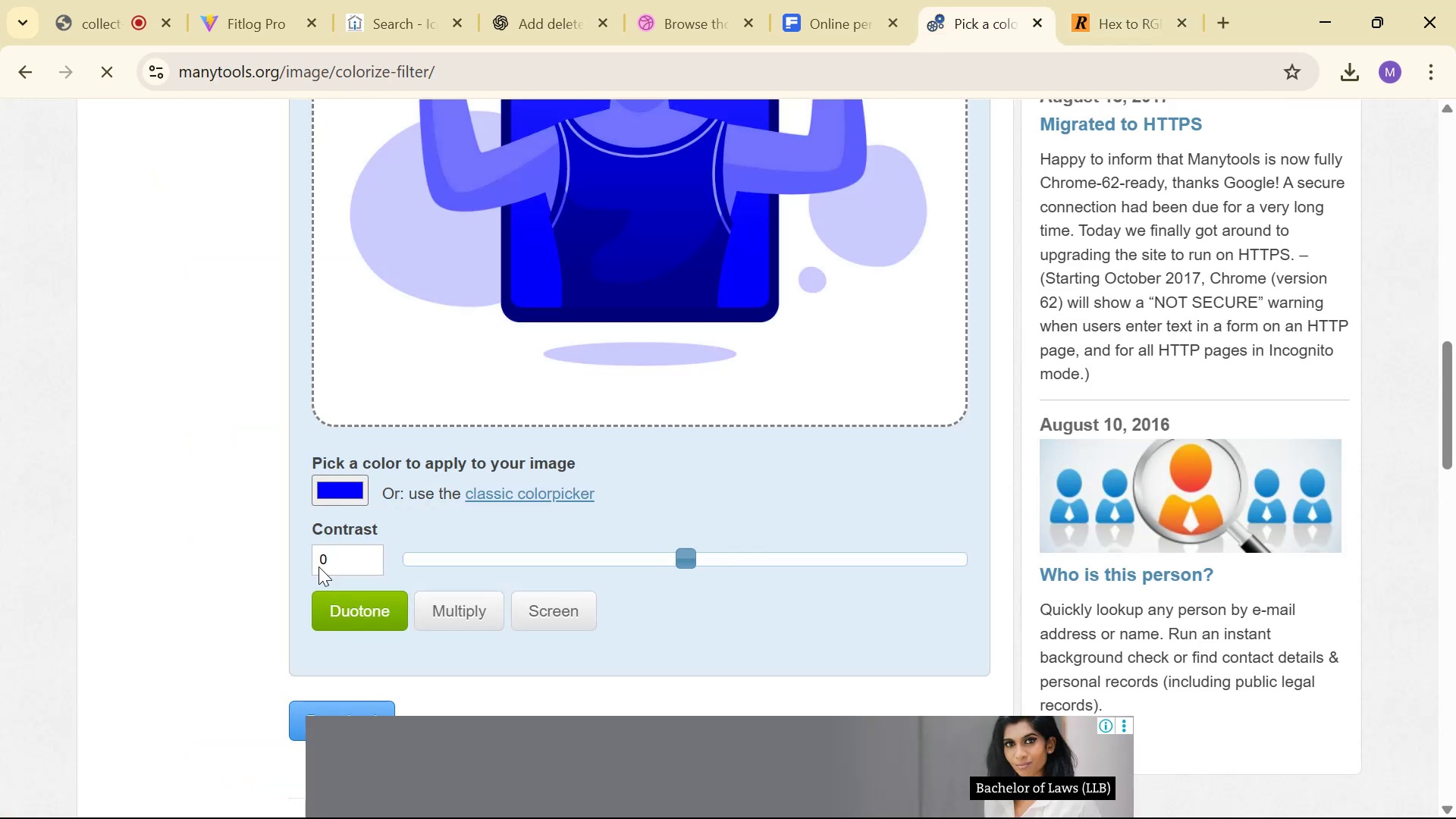 
left_click([344, 544])
 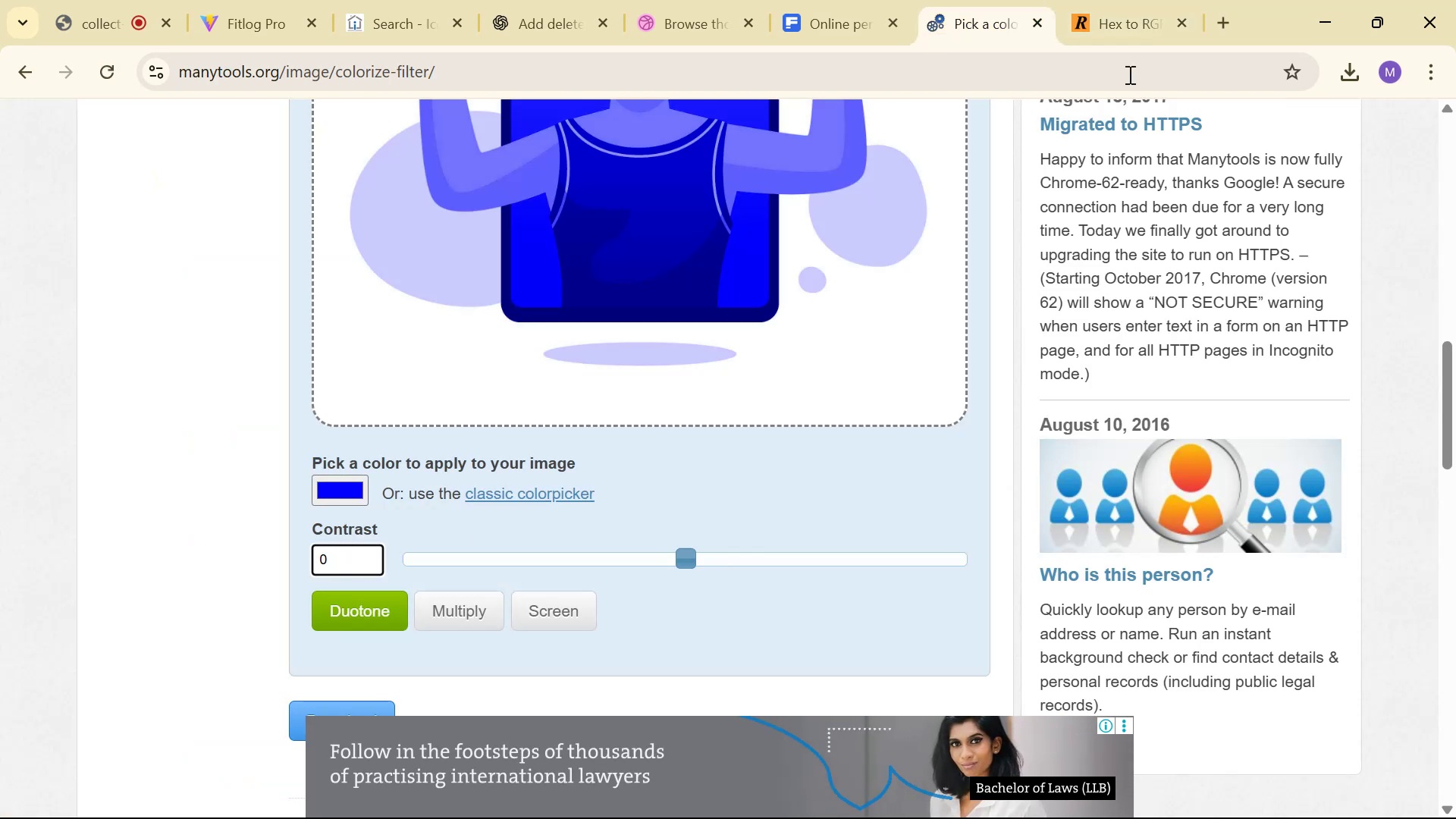 
left_click([1157, 0])
 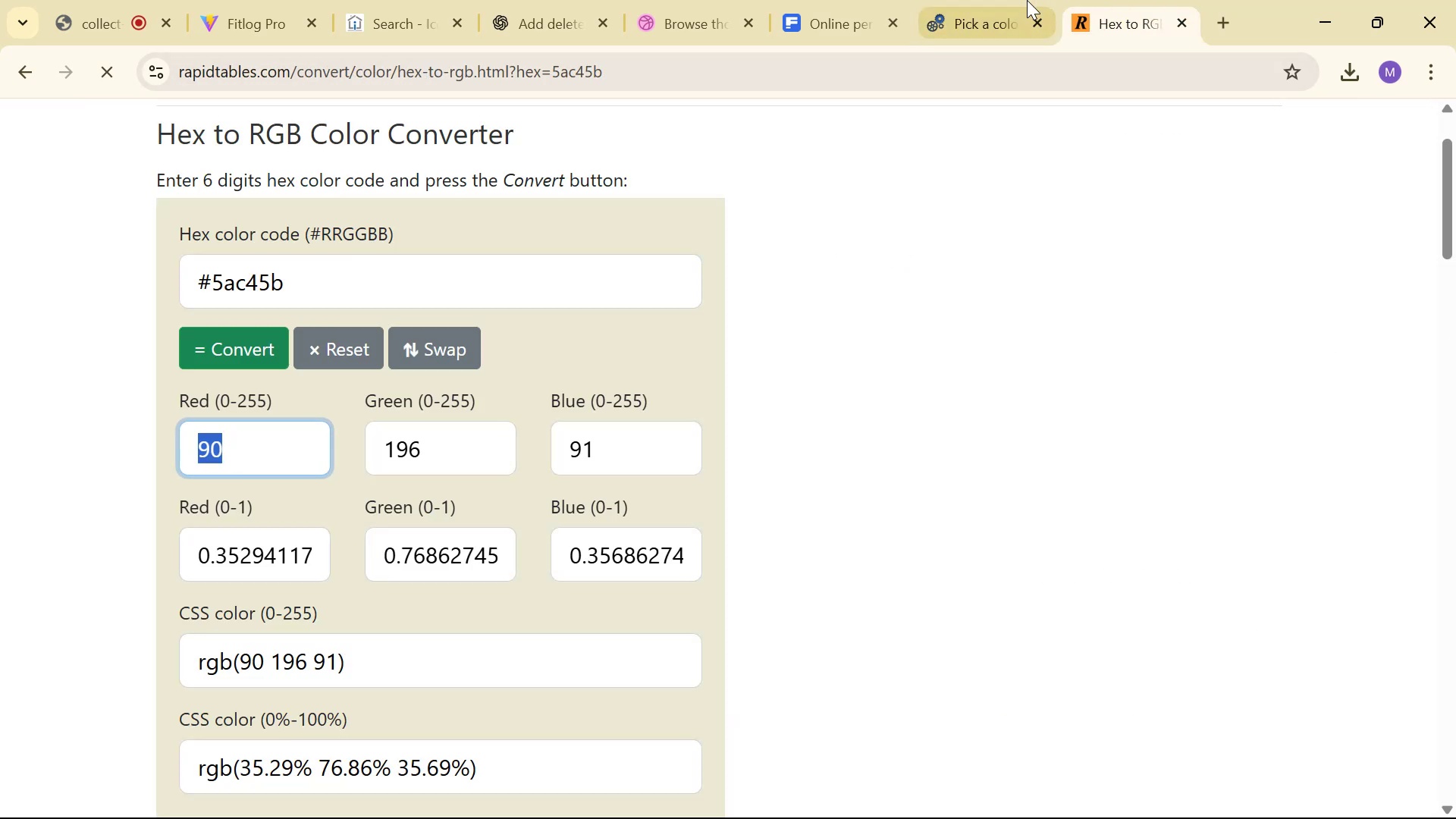 
left_click([991, 1])
 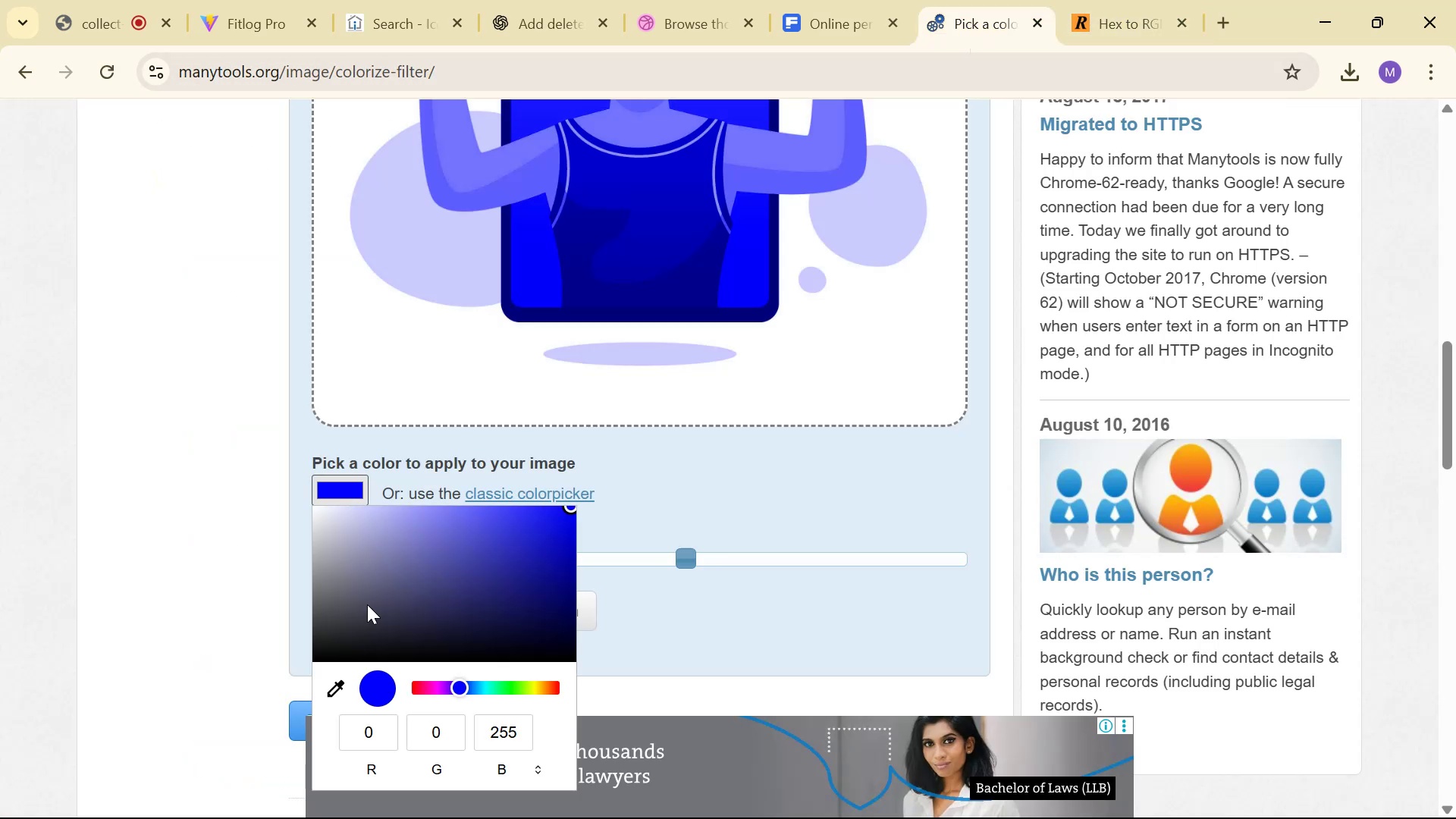 
left_click([374, 733])
 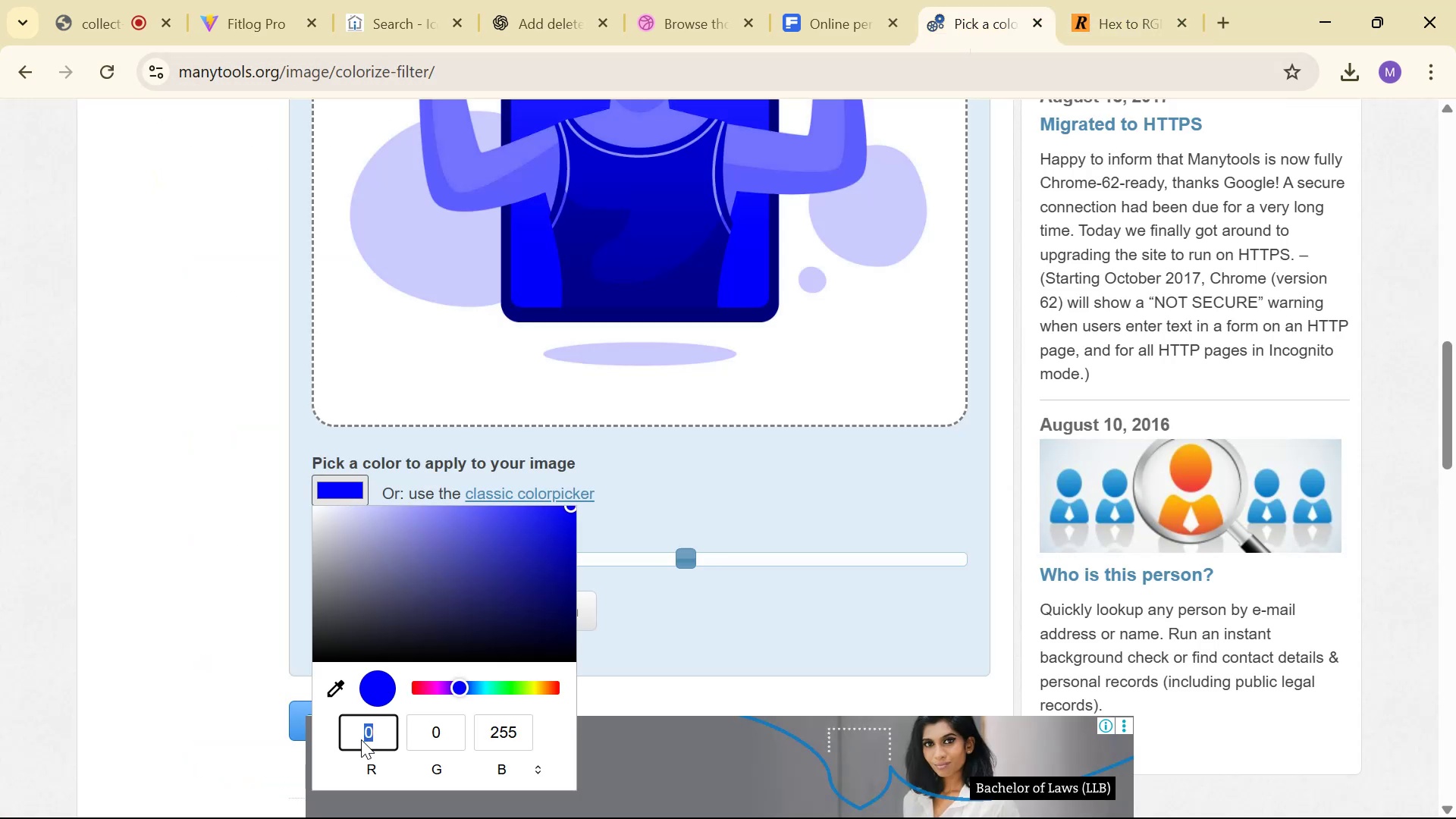 
triple_click([360, 737])
 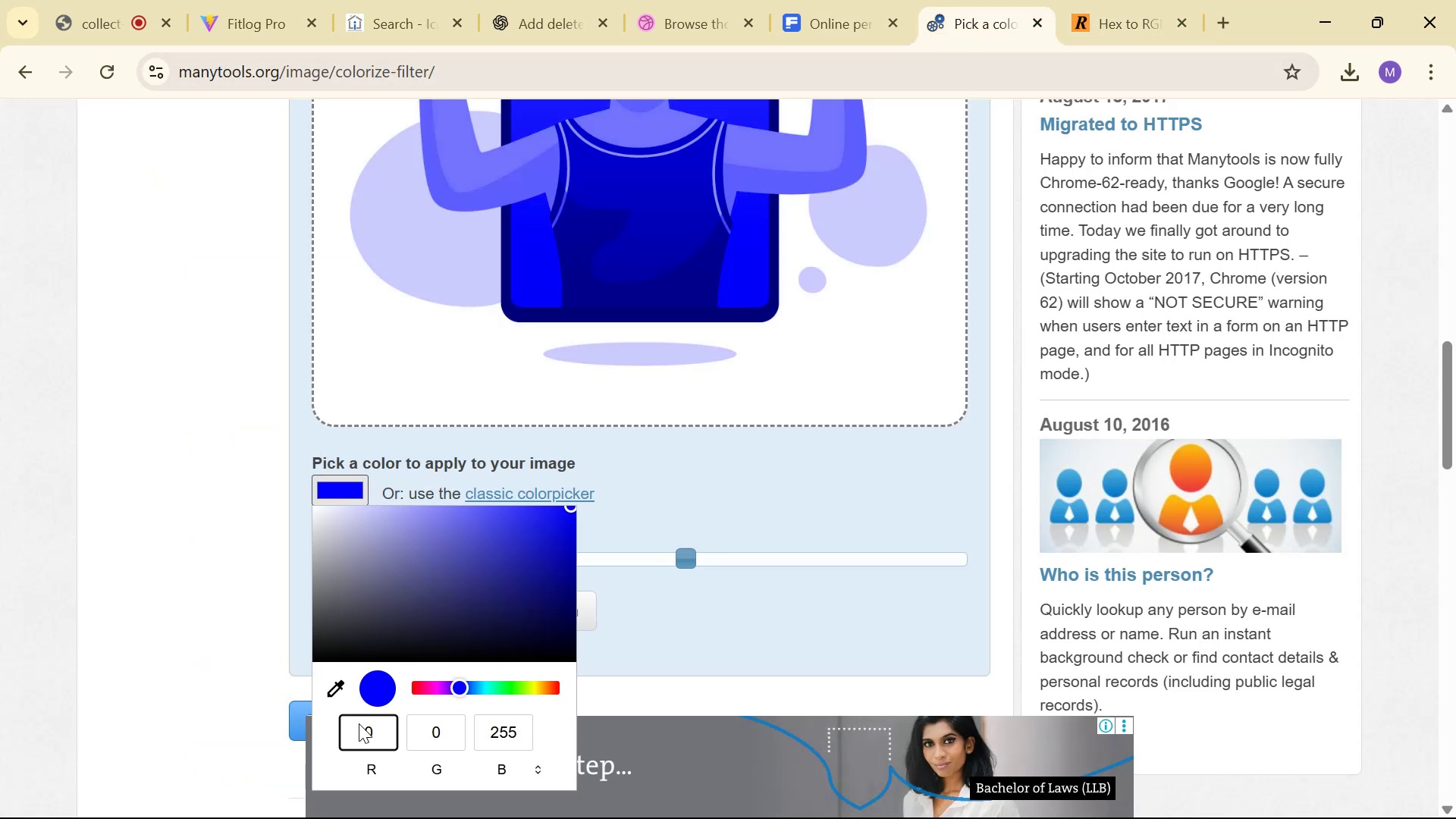 
key(9)
 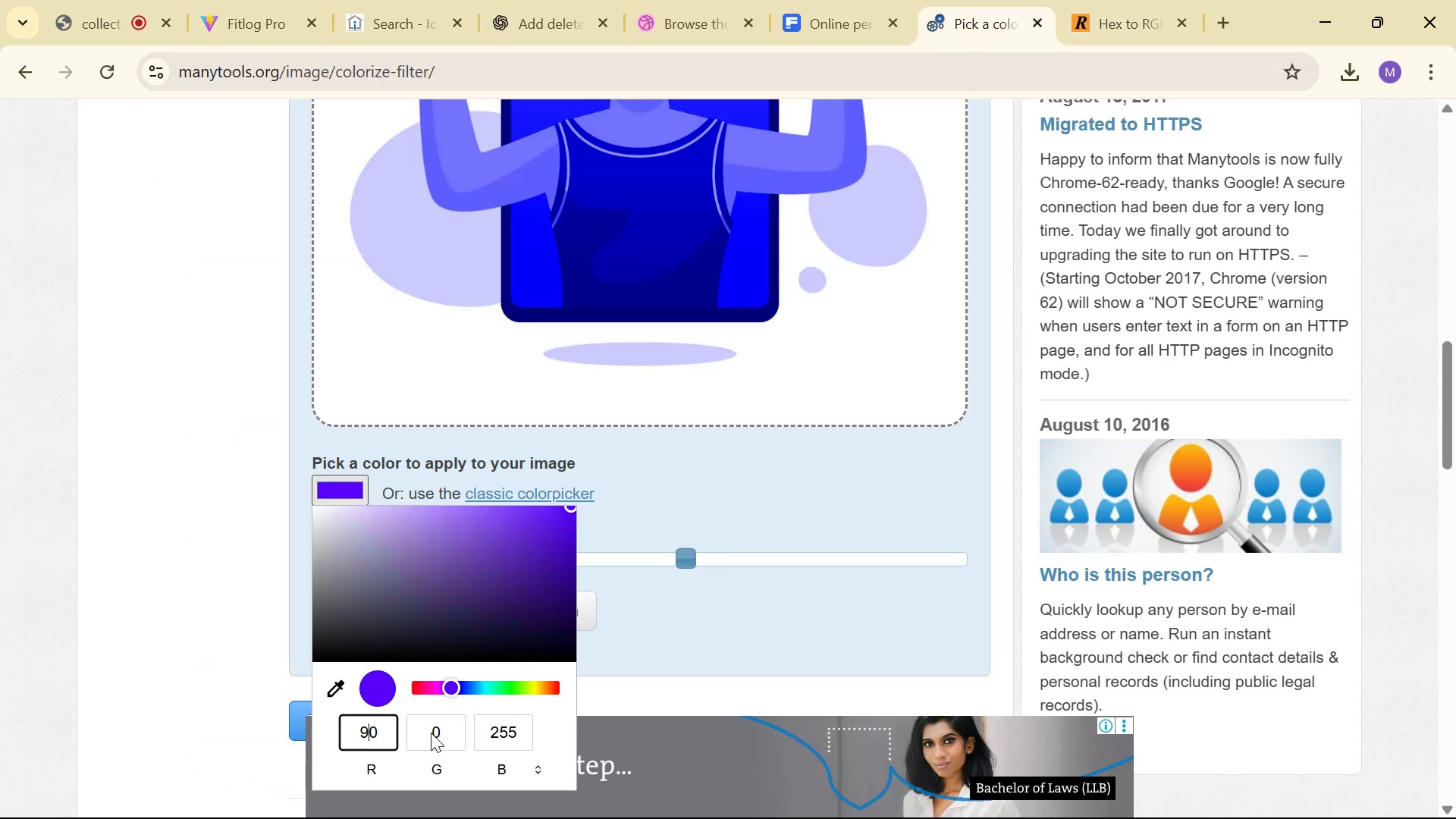 
left_click([425, 733])
 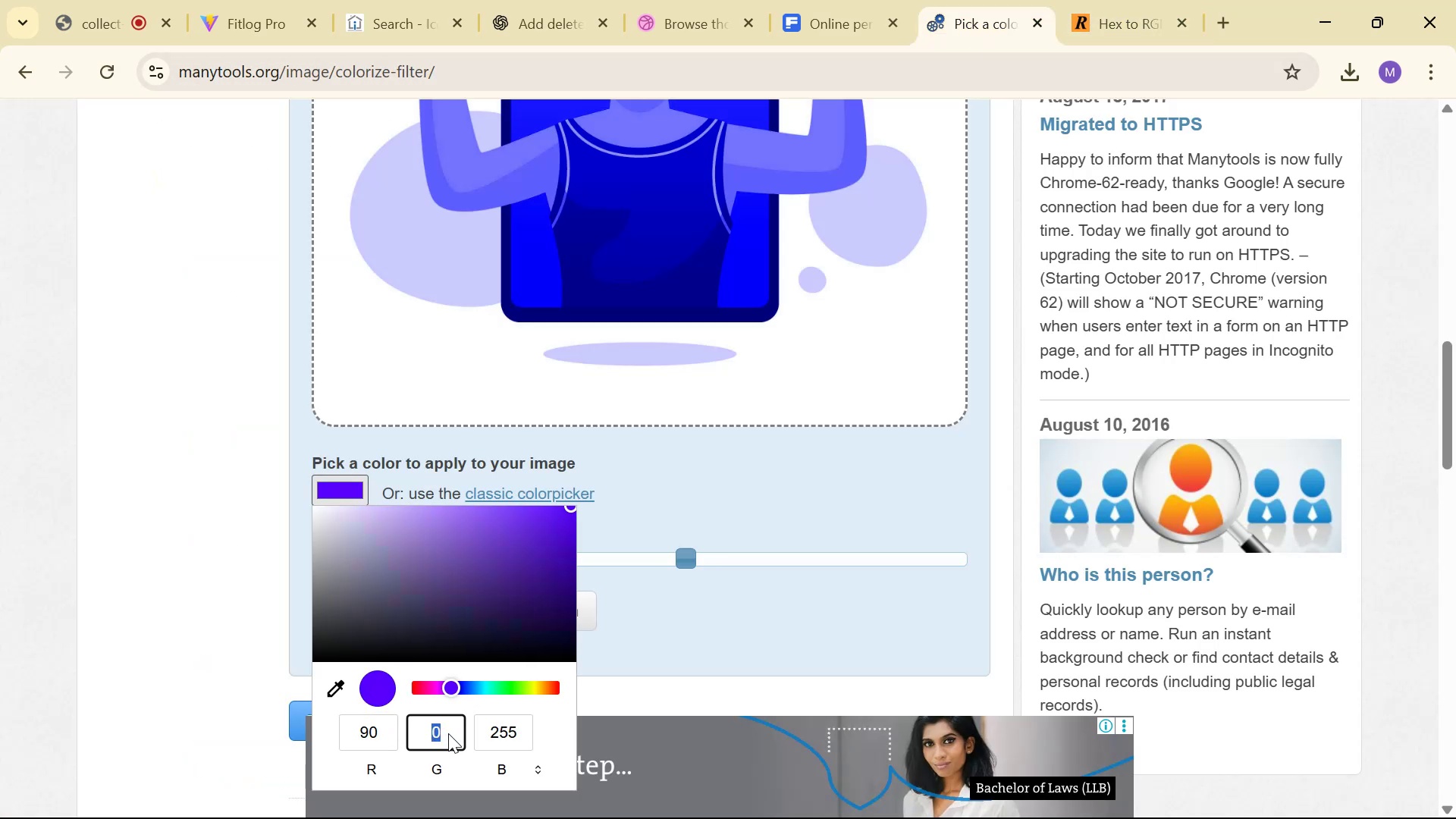 
type(196)
 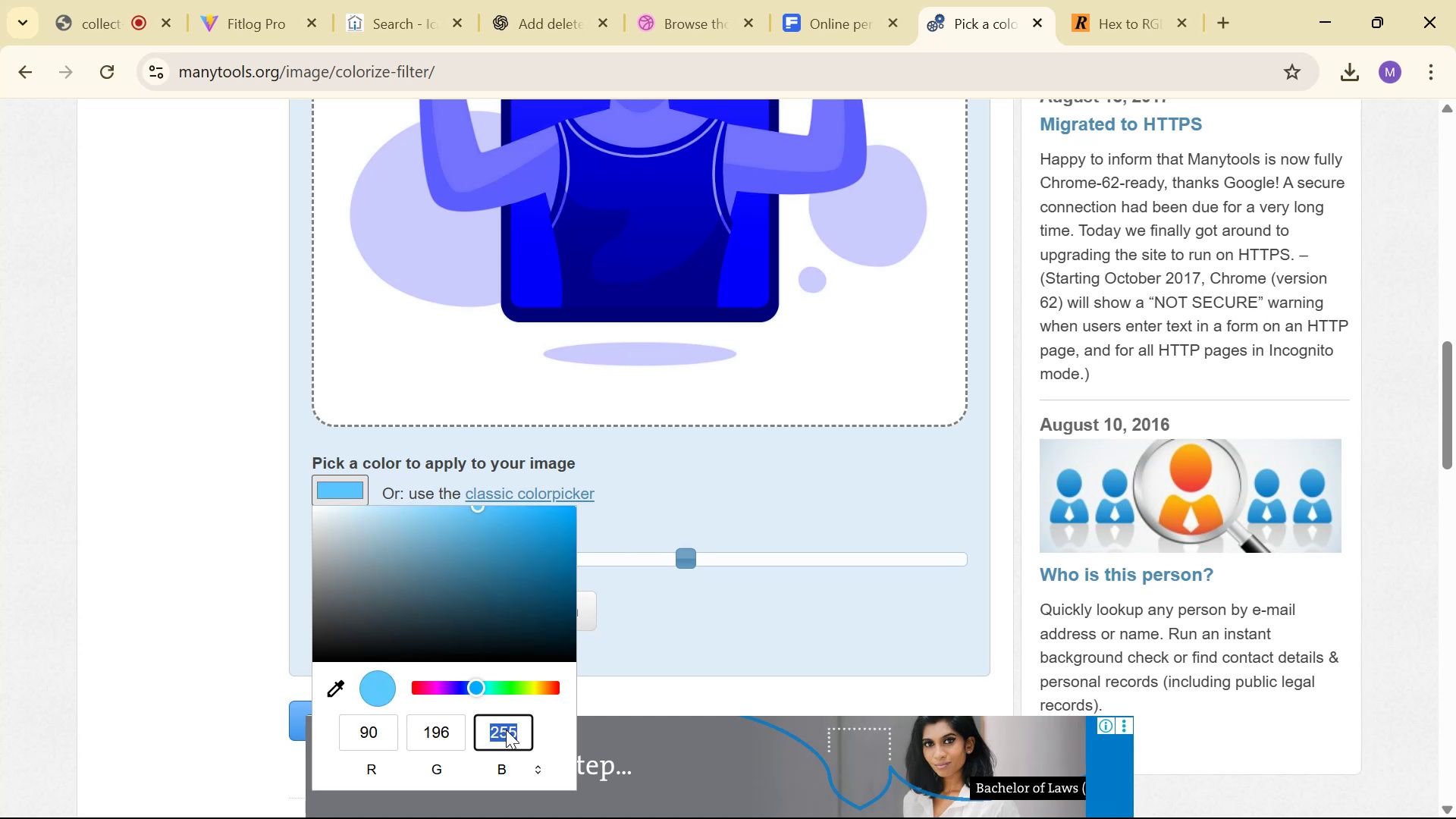 
triple_click([507, 730])
 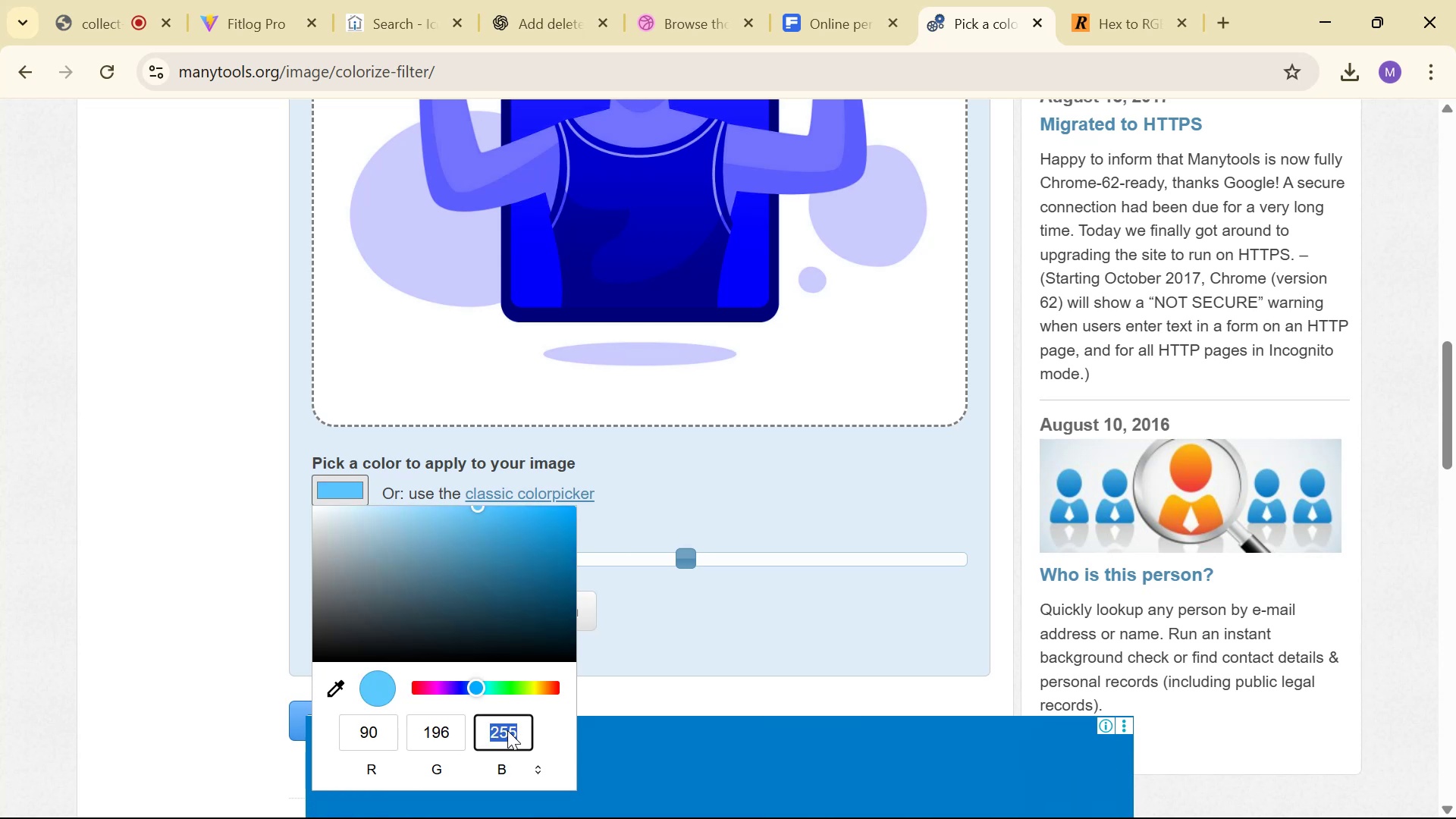 
type(91)
 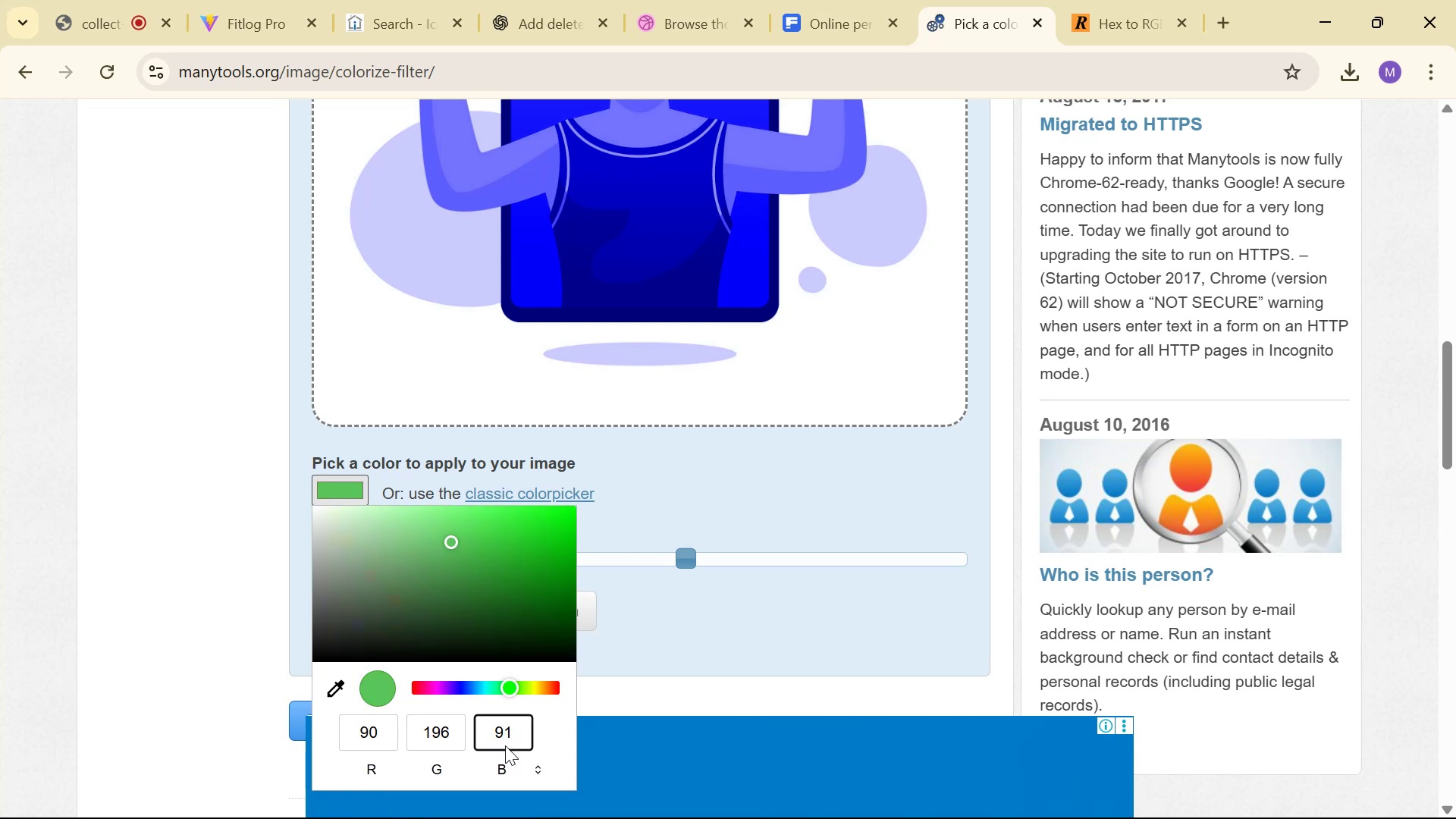 
left_click([811, 640])
 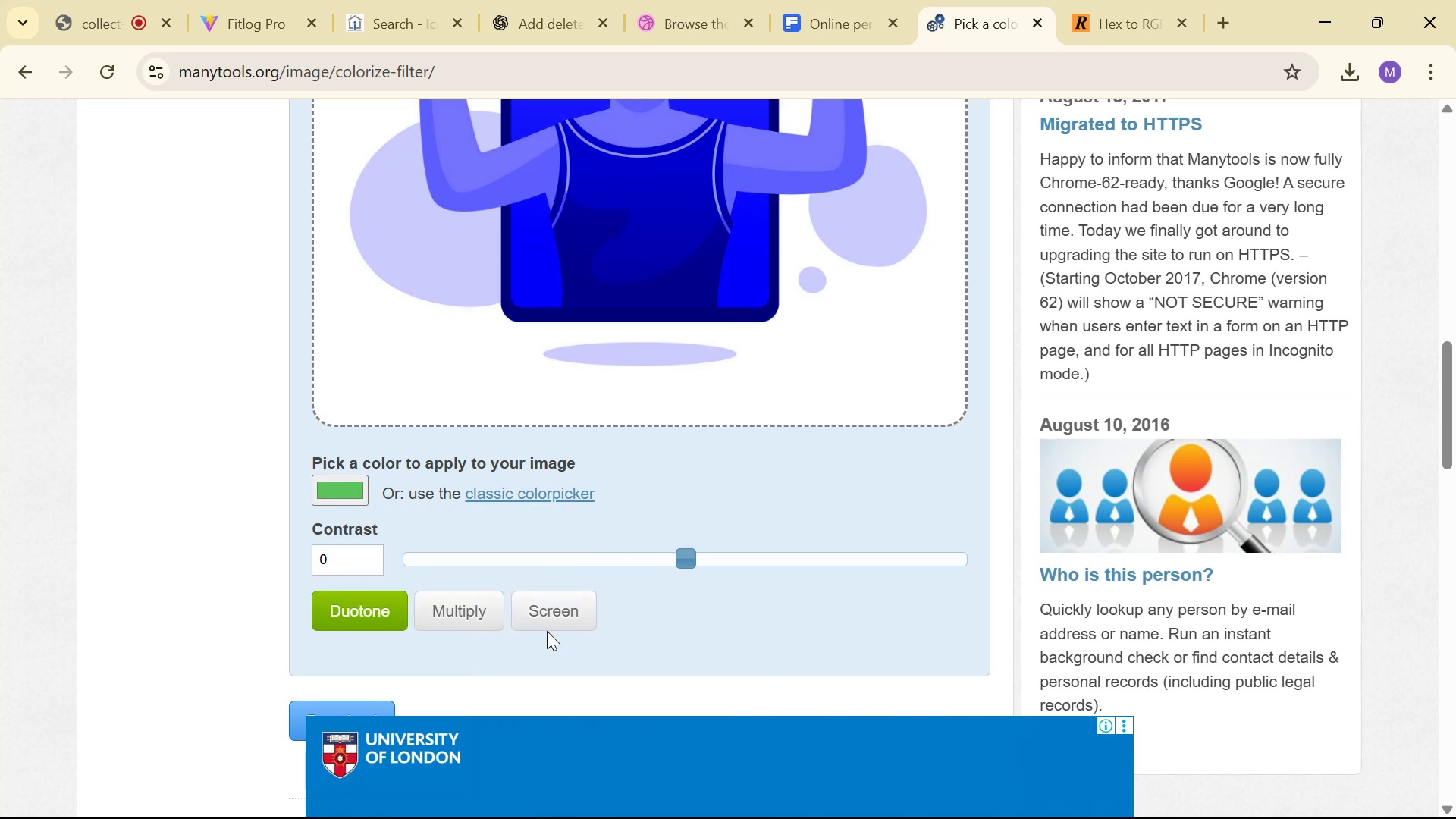 
left_click([466, 621])
 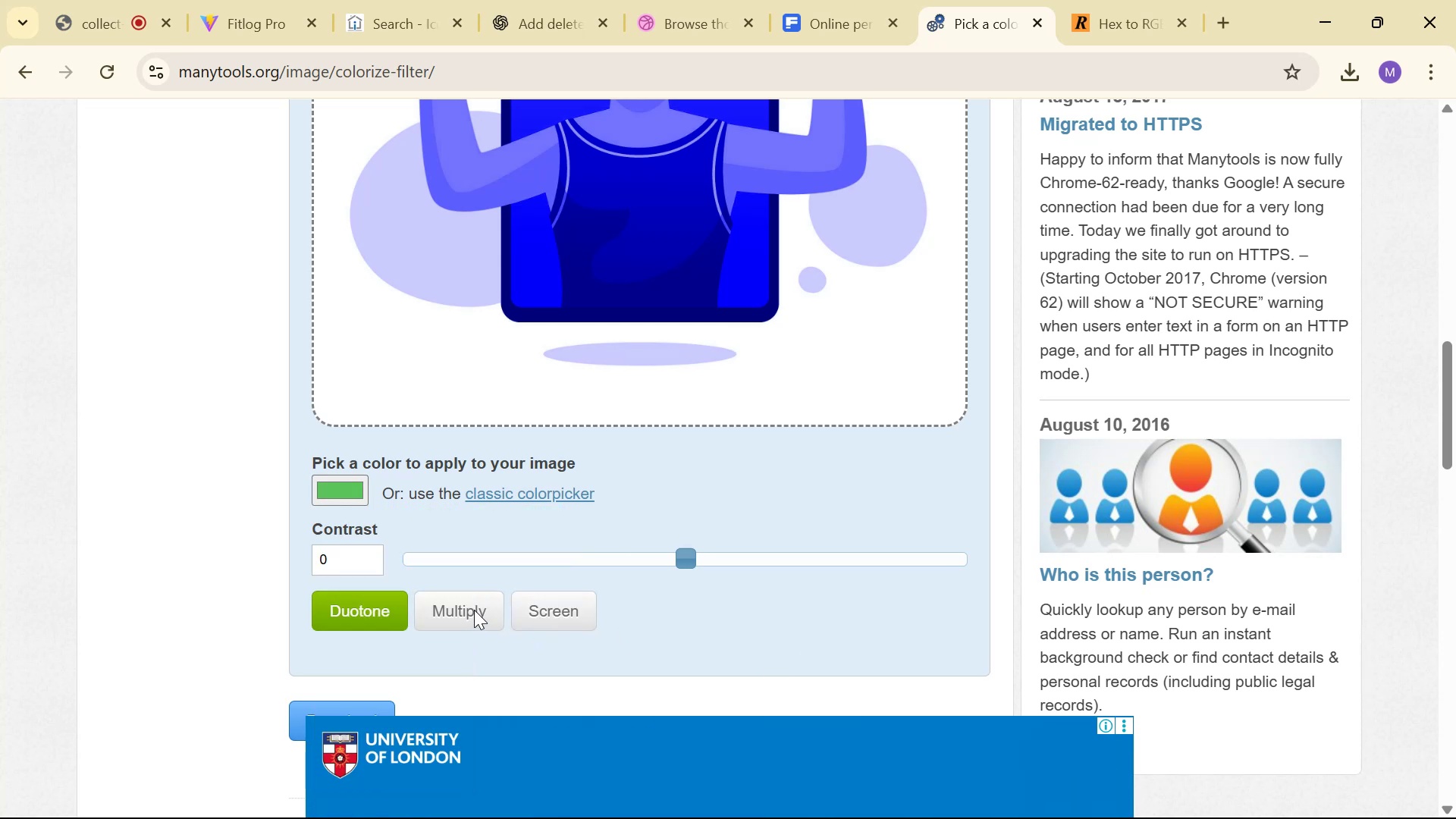 
left_click([475, 609])
 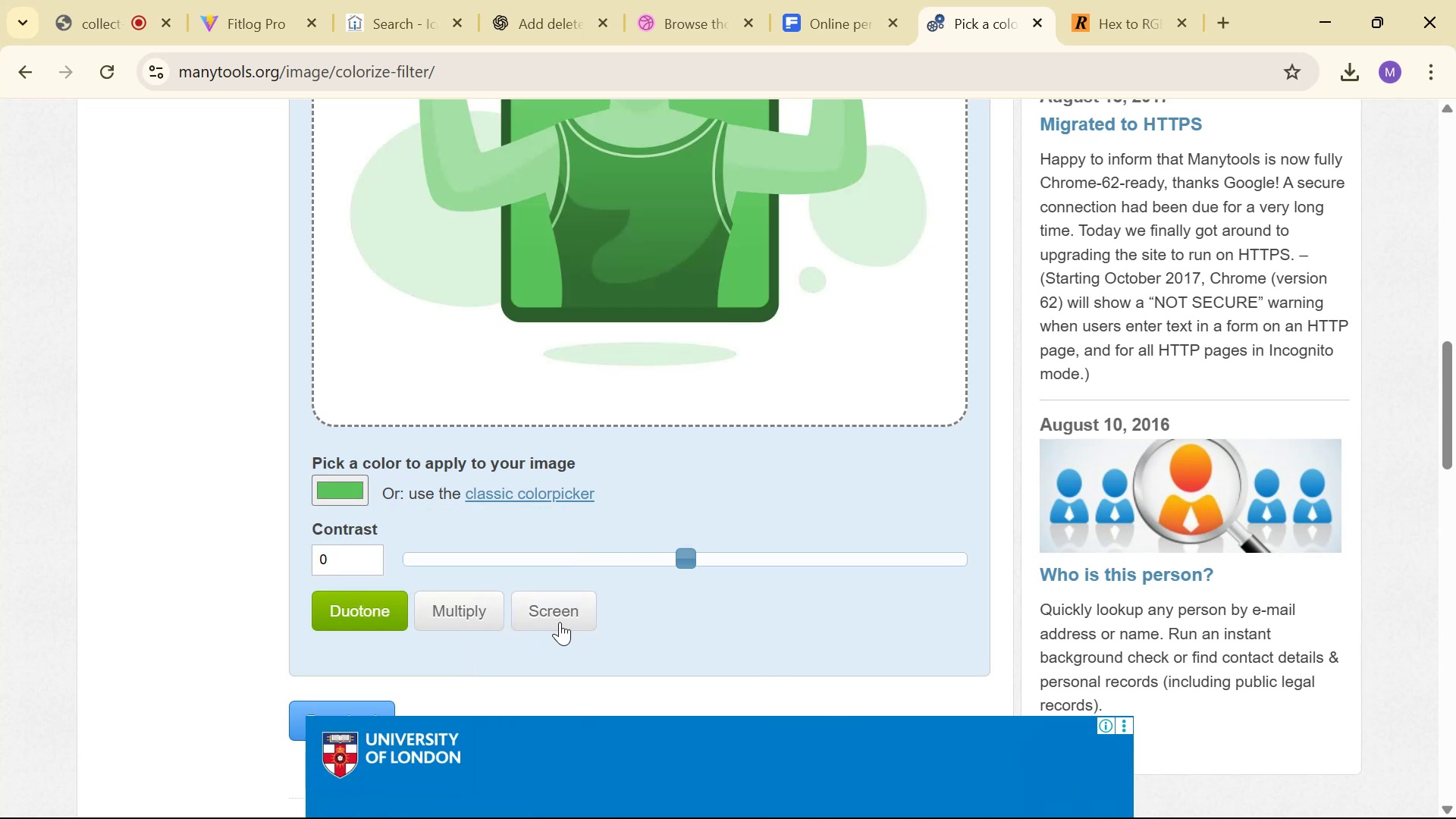 
scroll: coordinate [604, 603], scroll_direction: none, amount: 0.0
 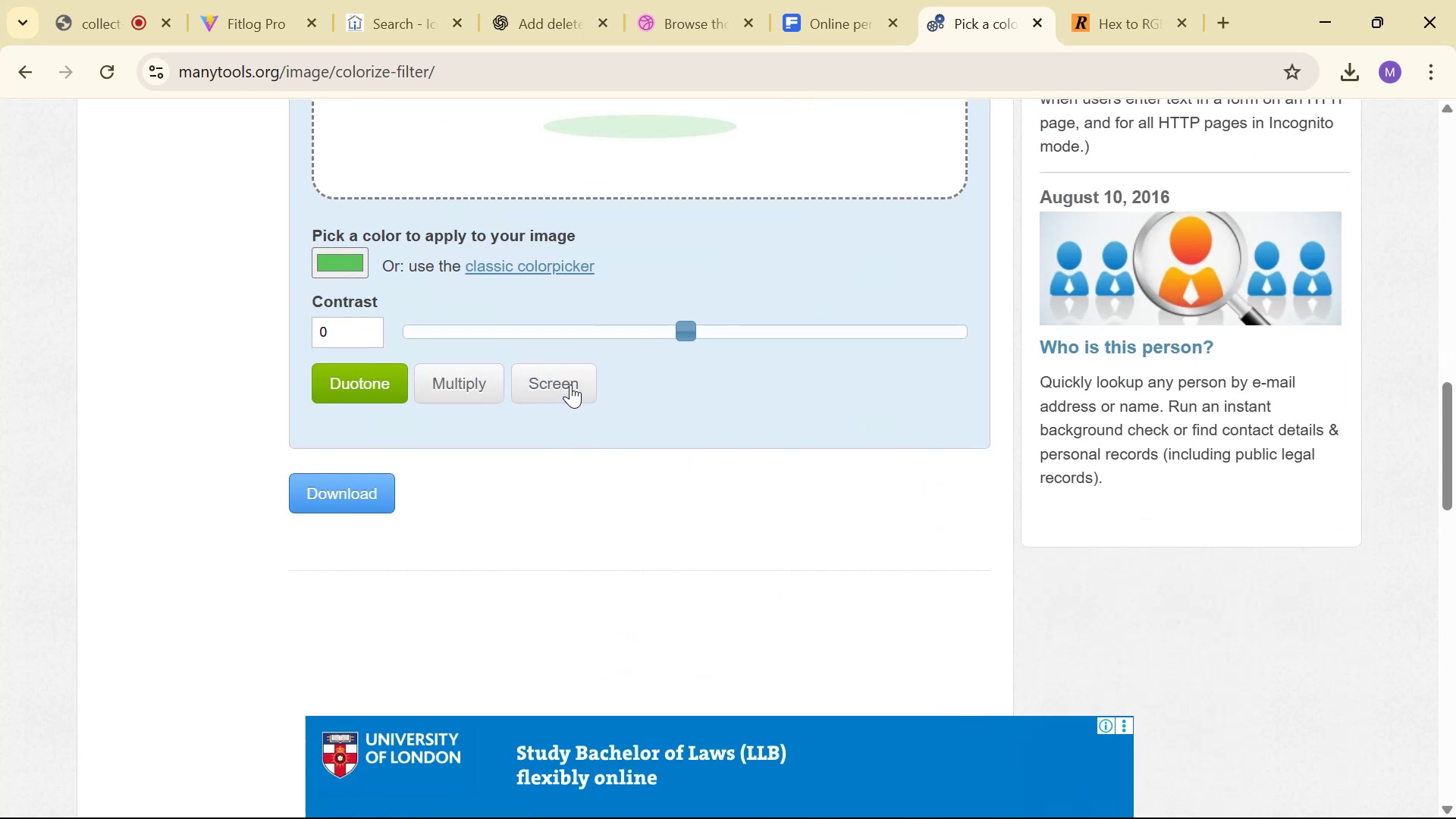 
scroll: coordinate [818, 495], scroll_direction: up, amount: 1.0
 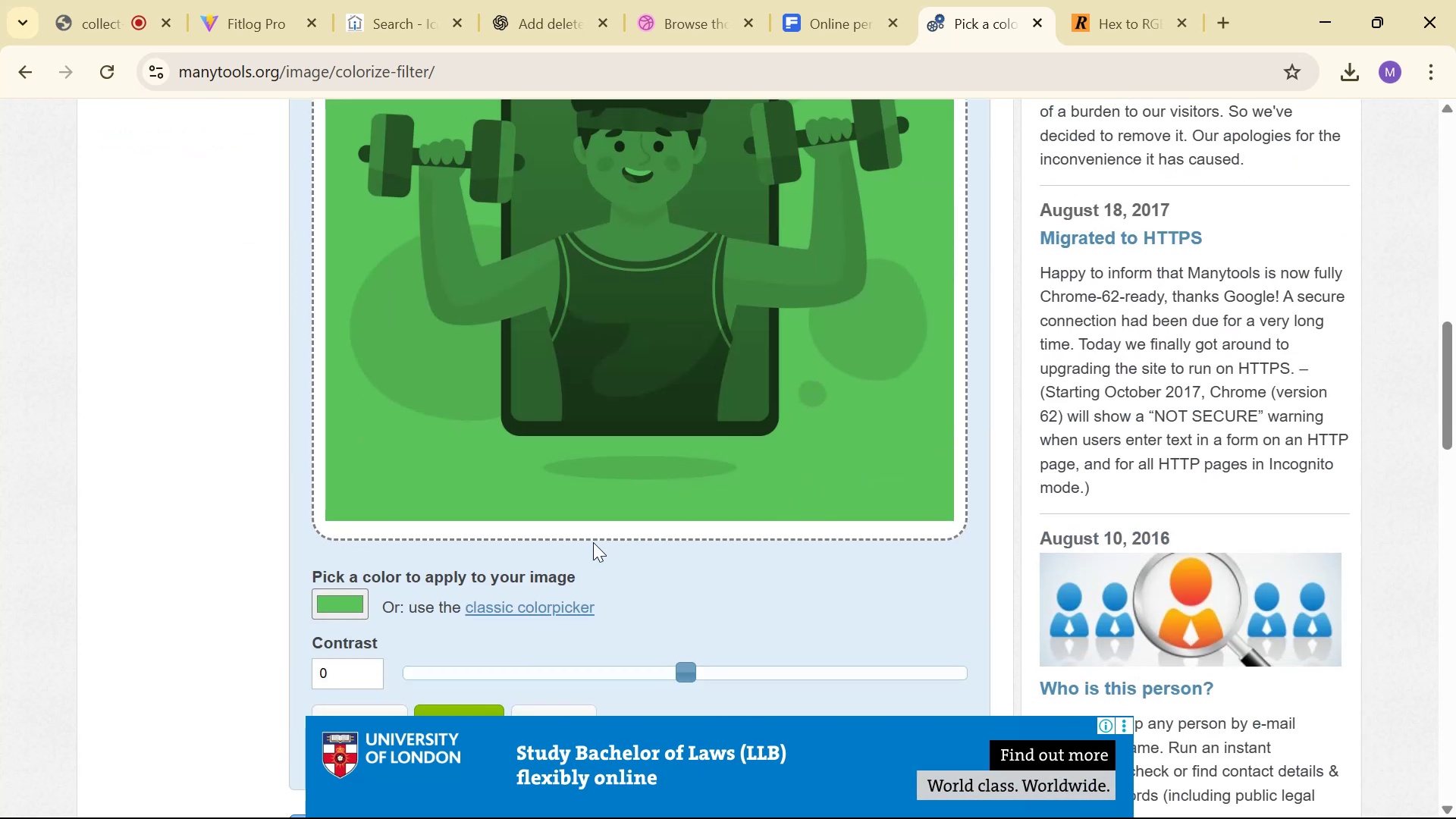 
scroll: coordinate [560, 622], scroll_direction: down, amount: 2.0
 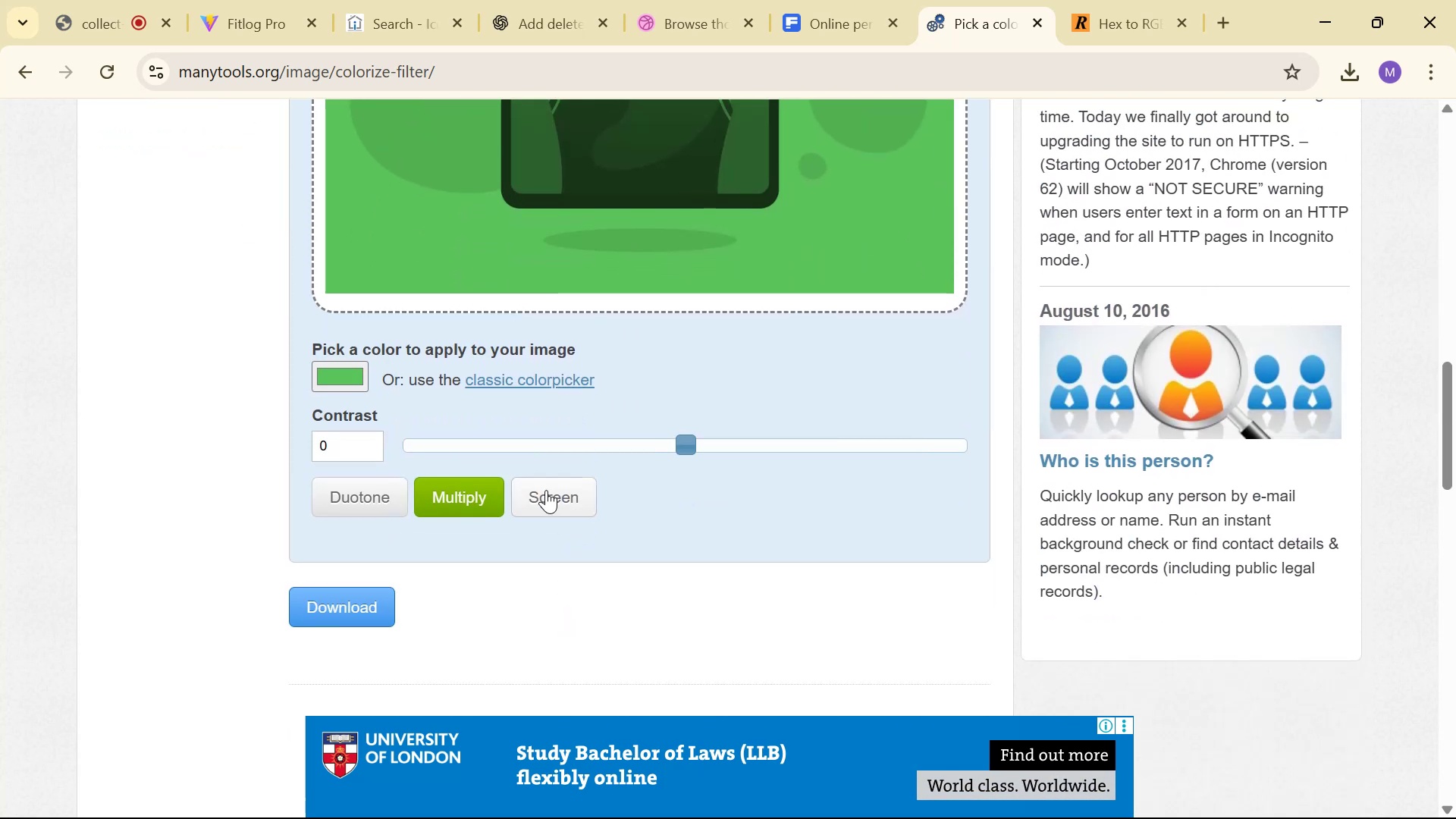 
left_click([546, 485])
 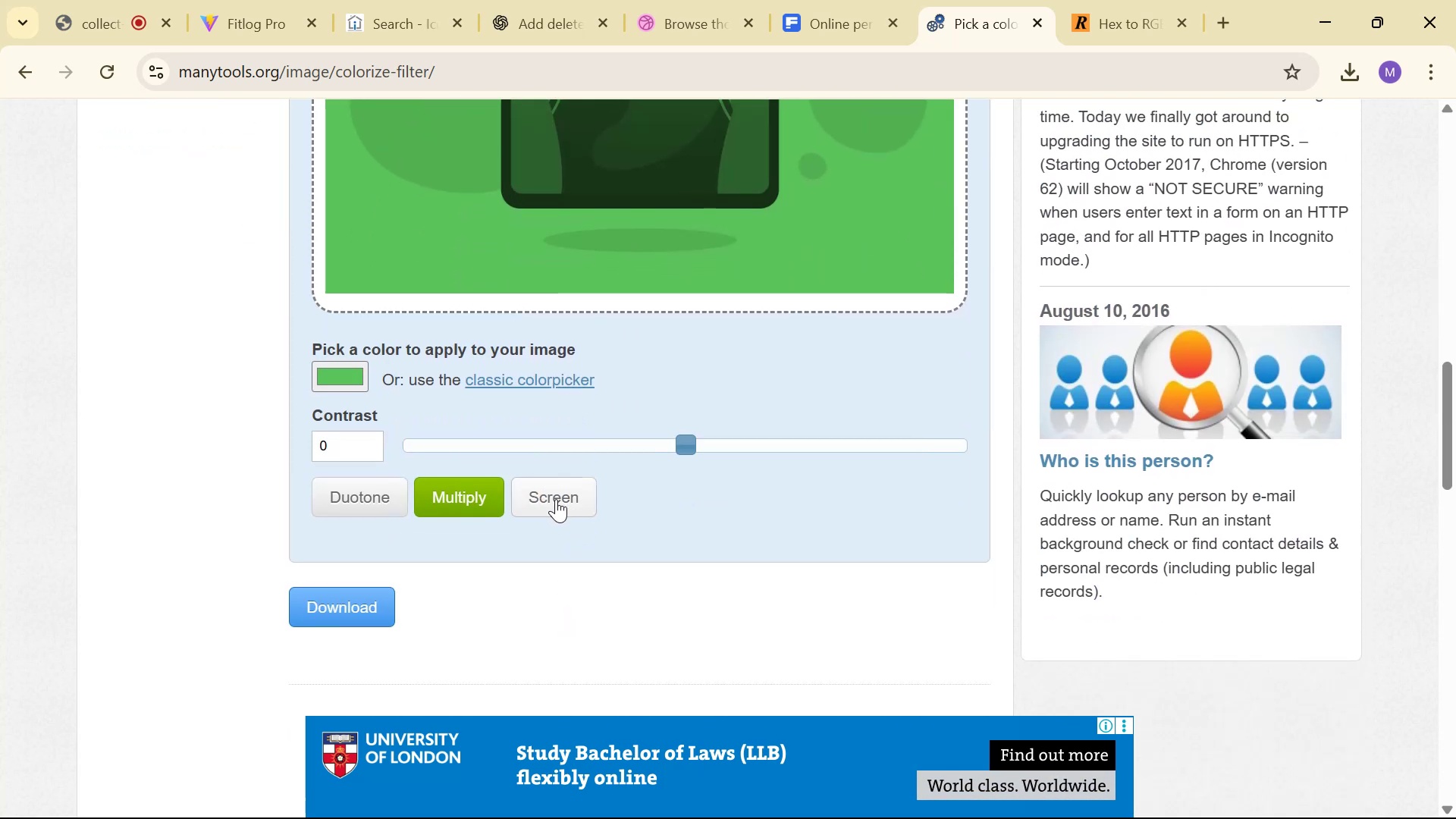 
left_click([557, 499])
 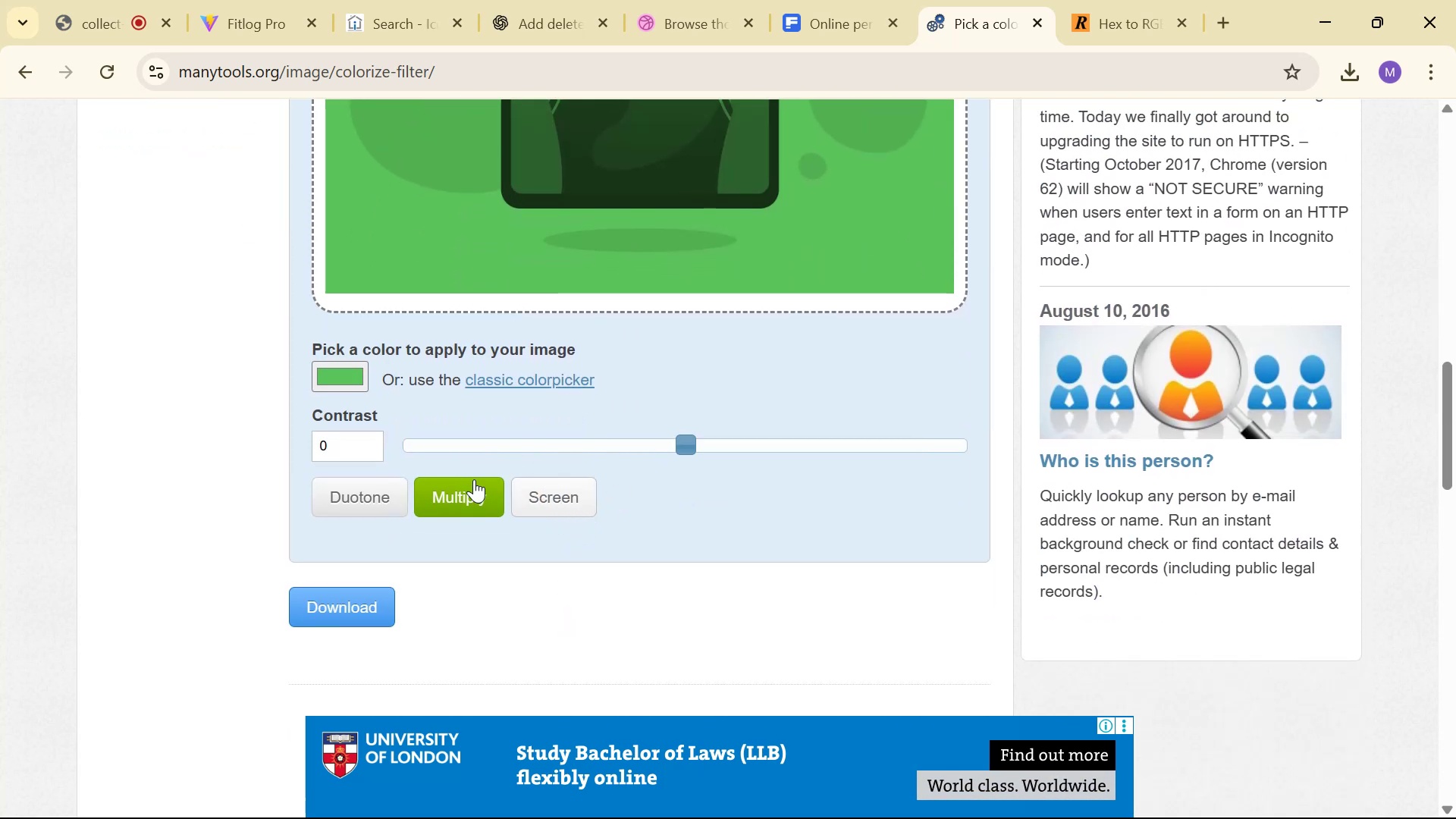 
left_click([580, 494])
 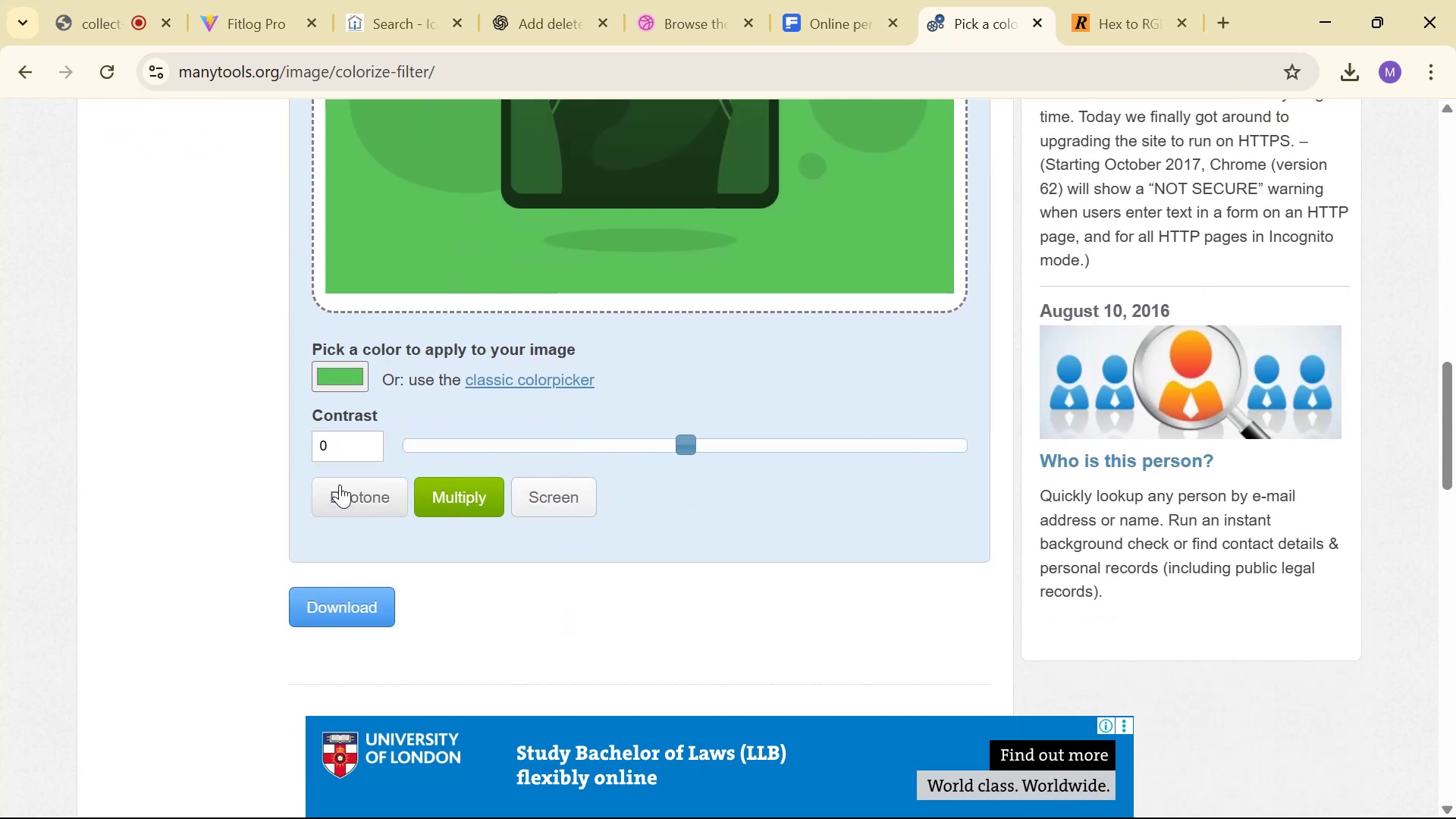 
scroll: coordinate [513, 521], scroll_direction: up, amount: 5.0
 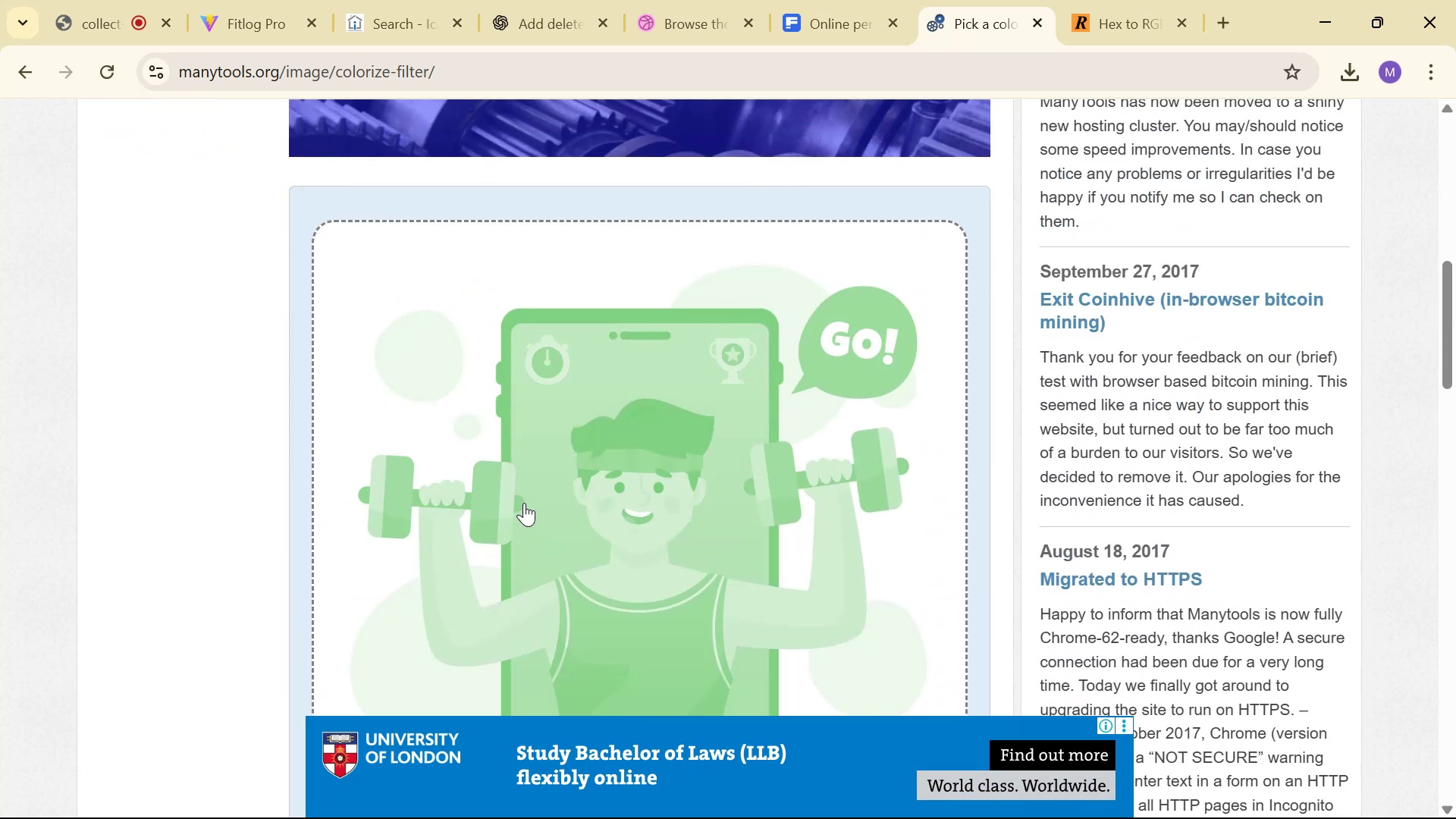 
scroll: coordinate [522, 505], scroll_direction: down, amount: 2.0
 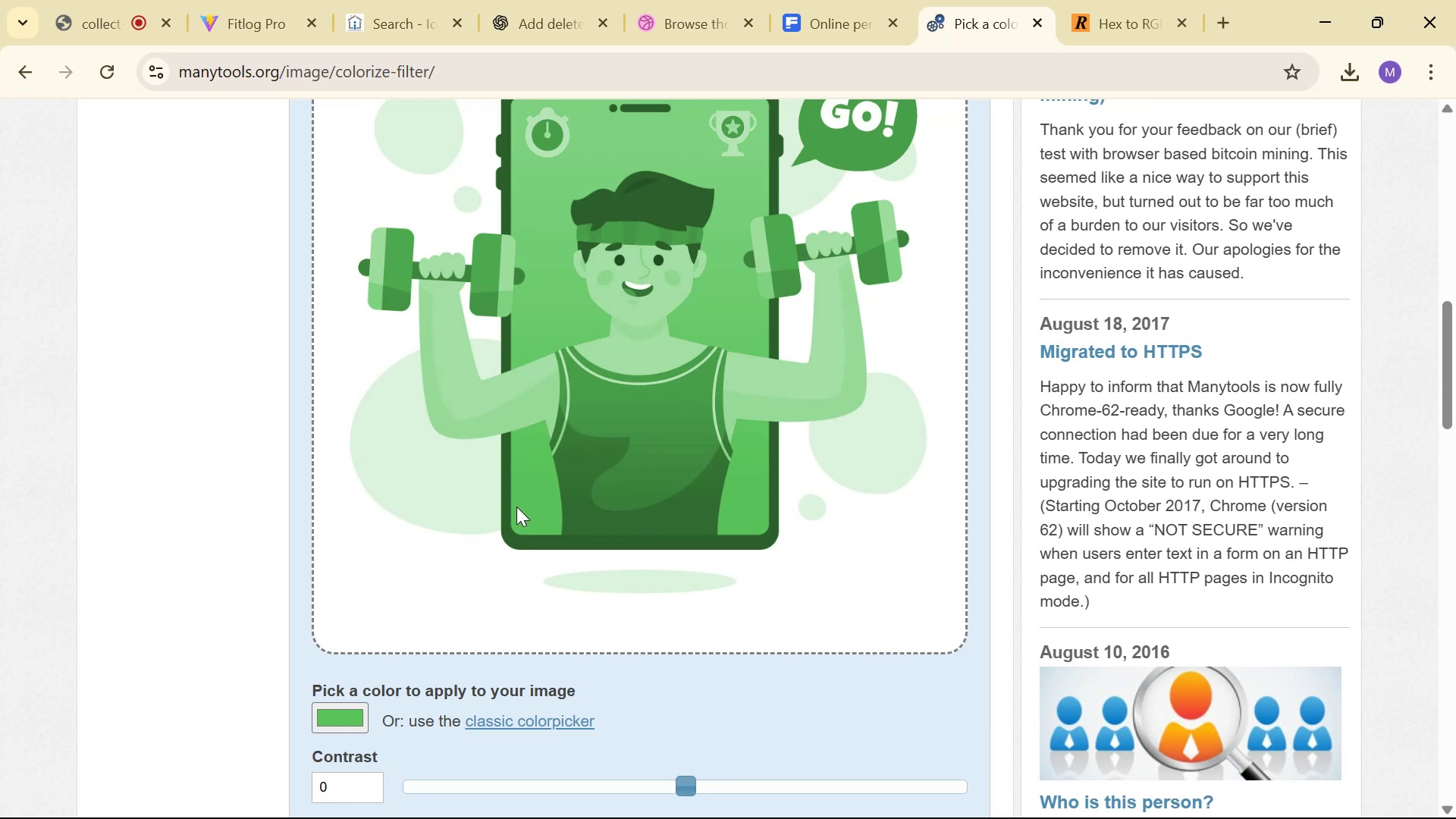 
scroll: coordinate [516, 506], scroll_direction: up, amount: 1.0
 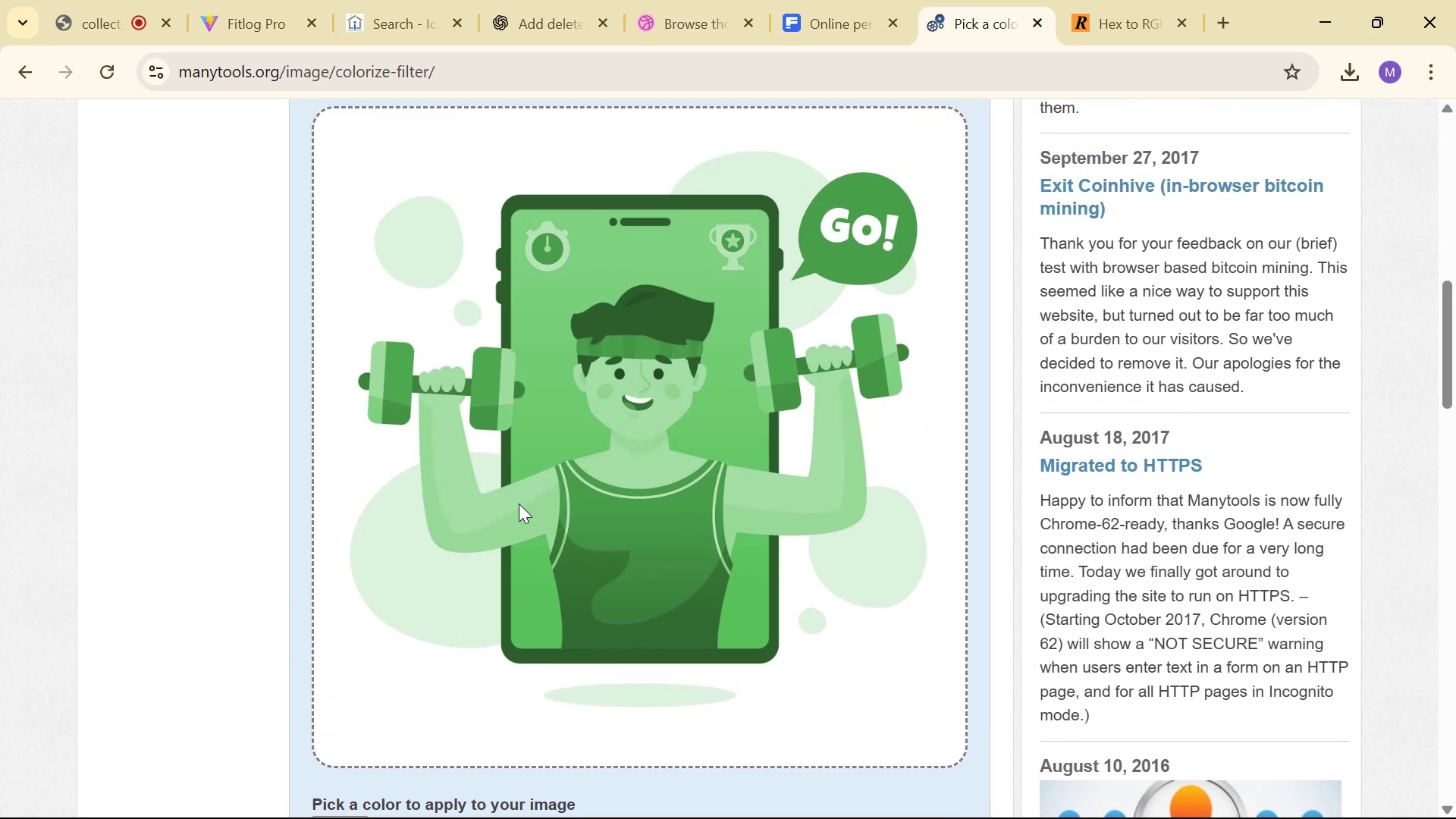 
scroll: coordinate [517, 507], scroll_direction: down, amount: 2.0
 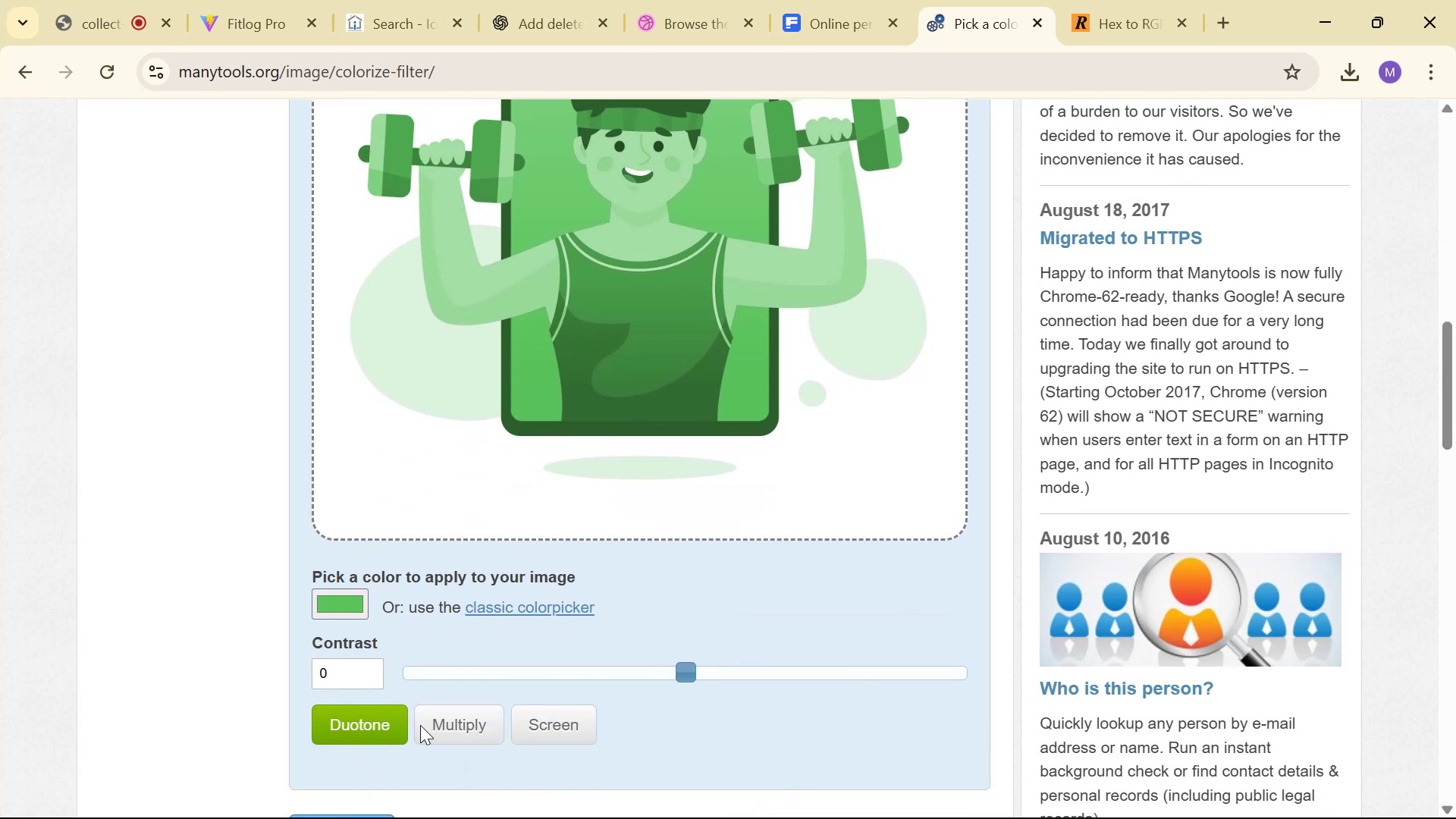 
left_click([478, 726])
 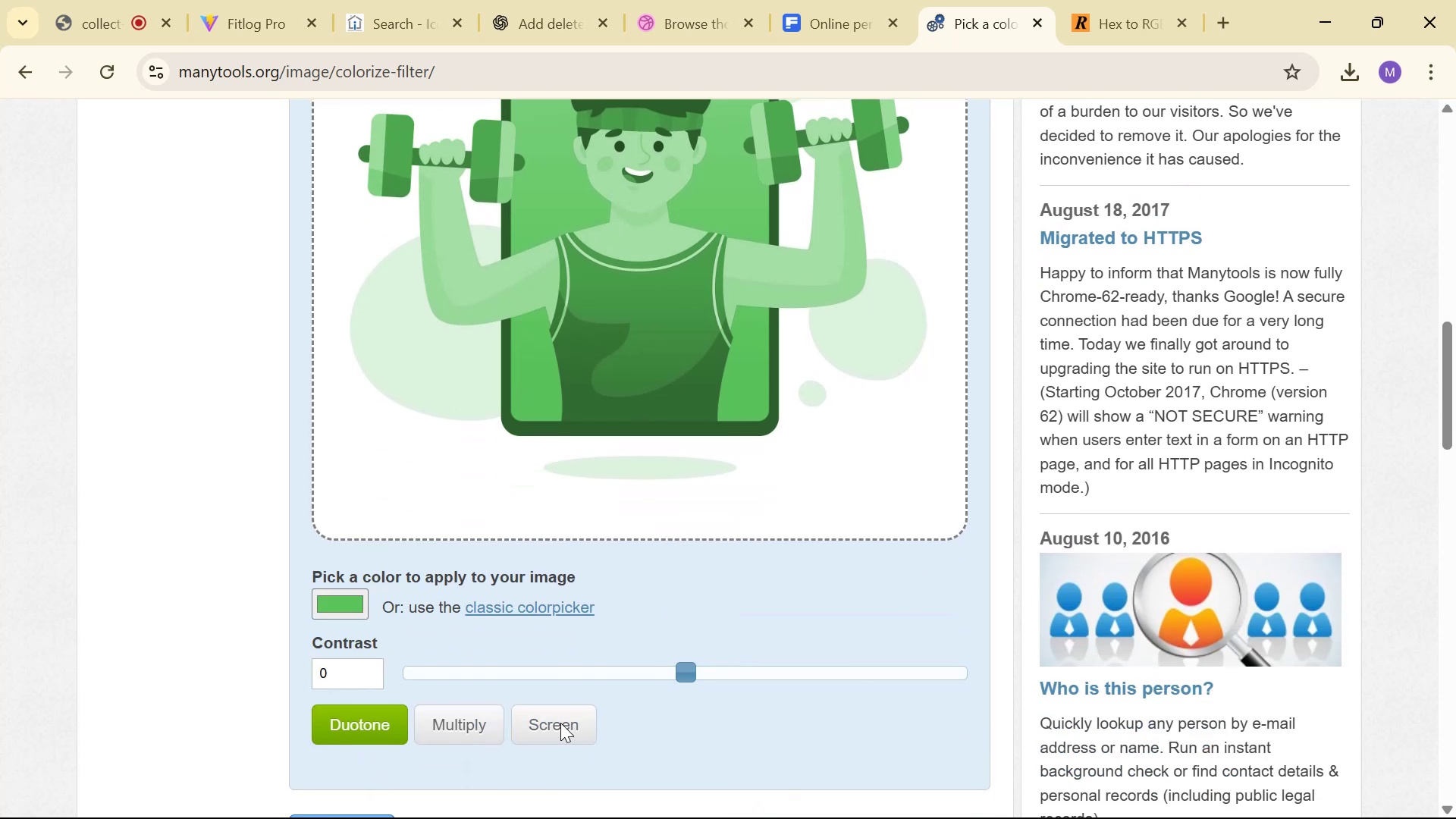 
scroll: coordinate [583, 698], scroll_direction: down, amount: 2.0
 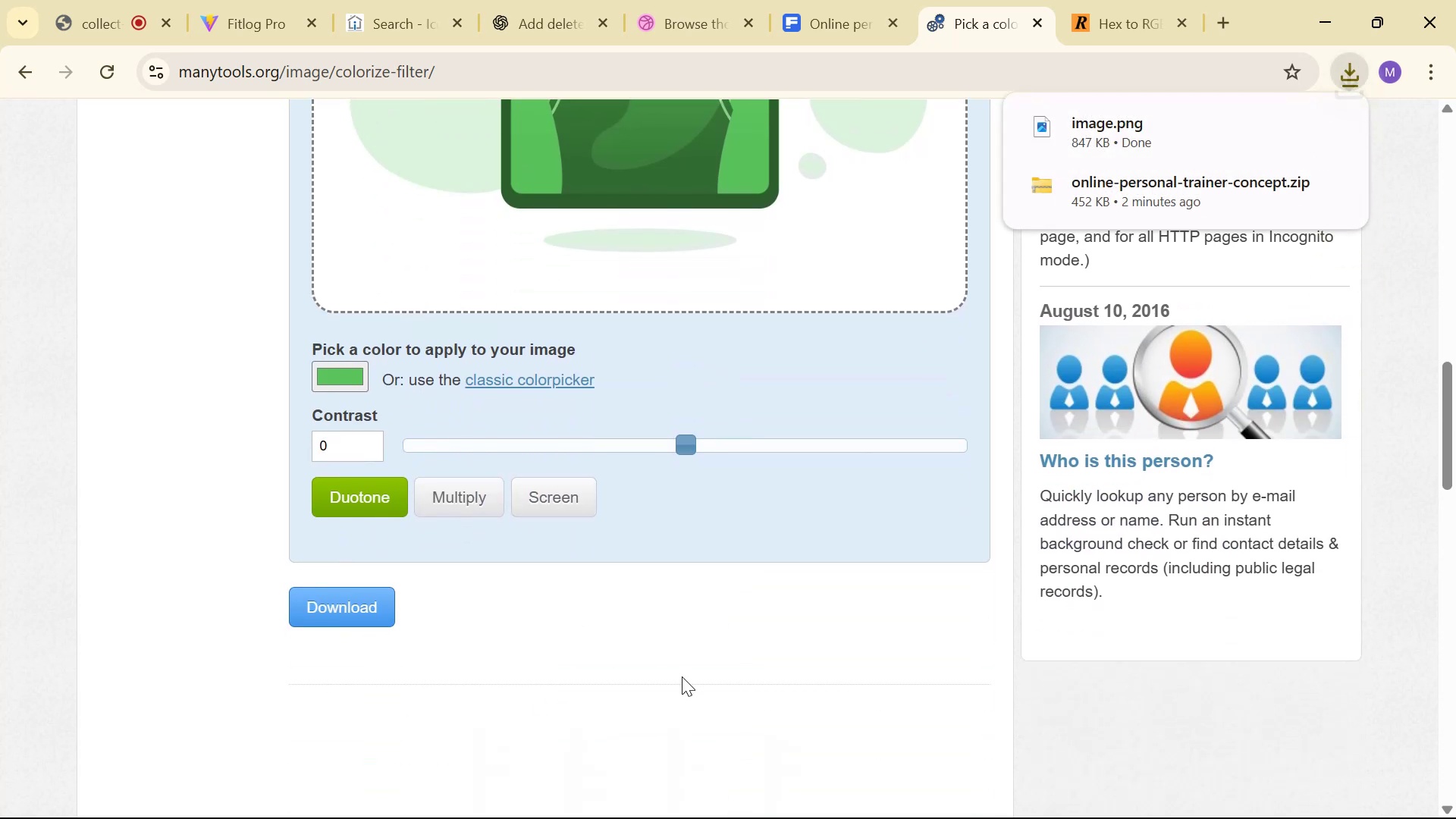 
left_click([1134, 126])
 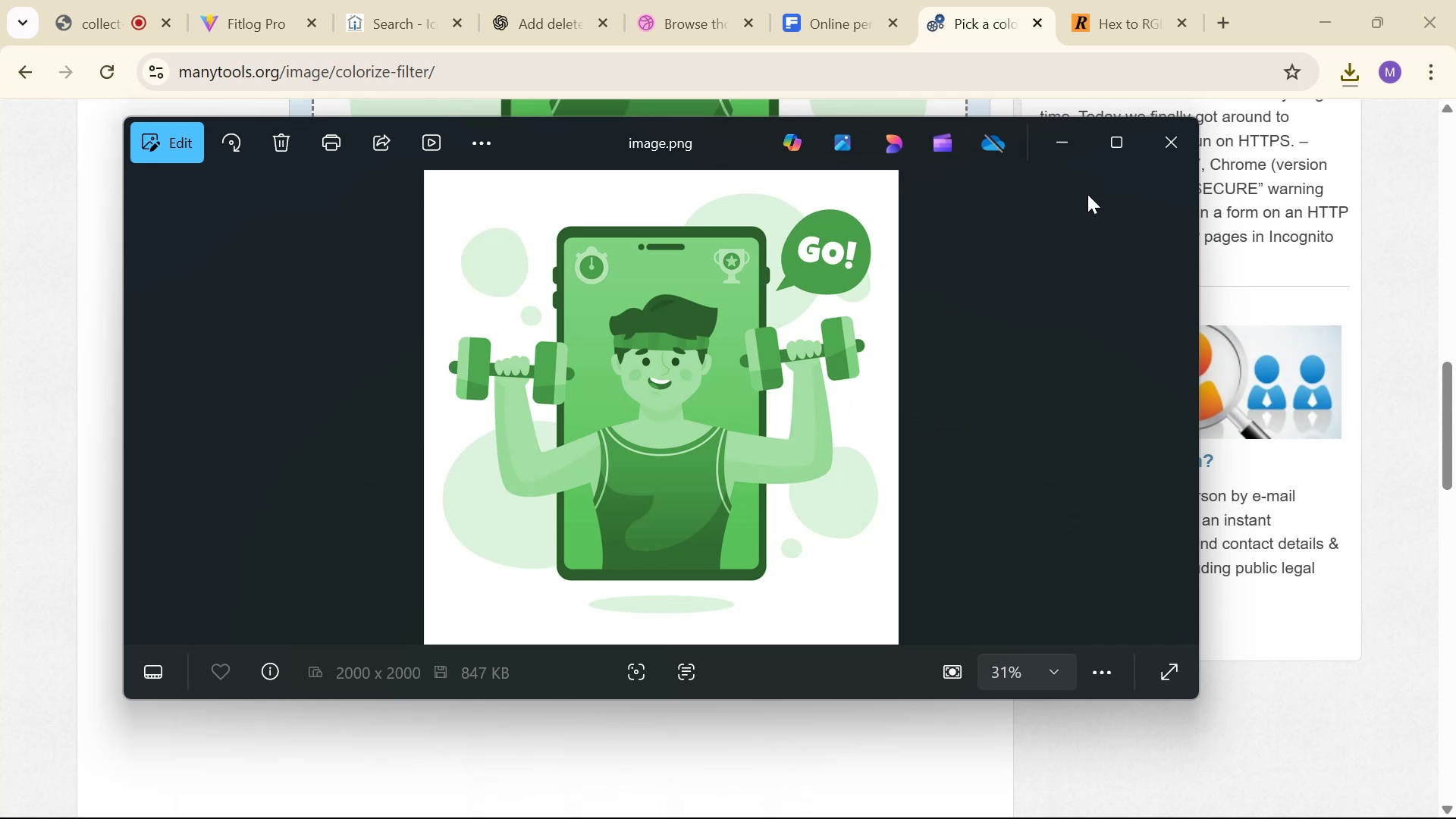 
left_click([1187, 151])
 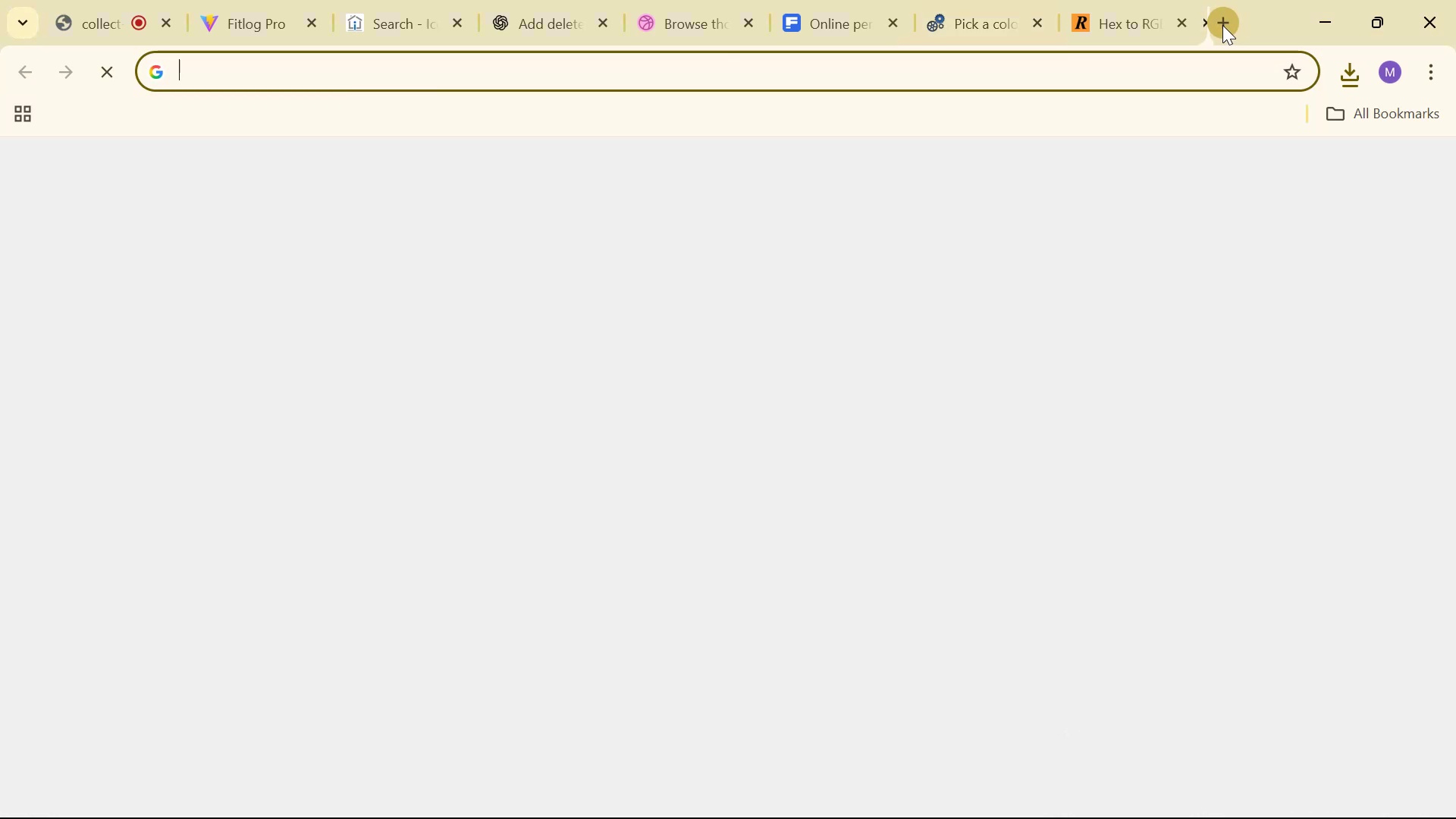 
type(picel)
 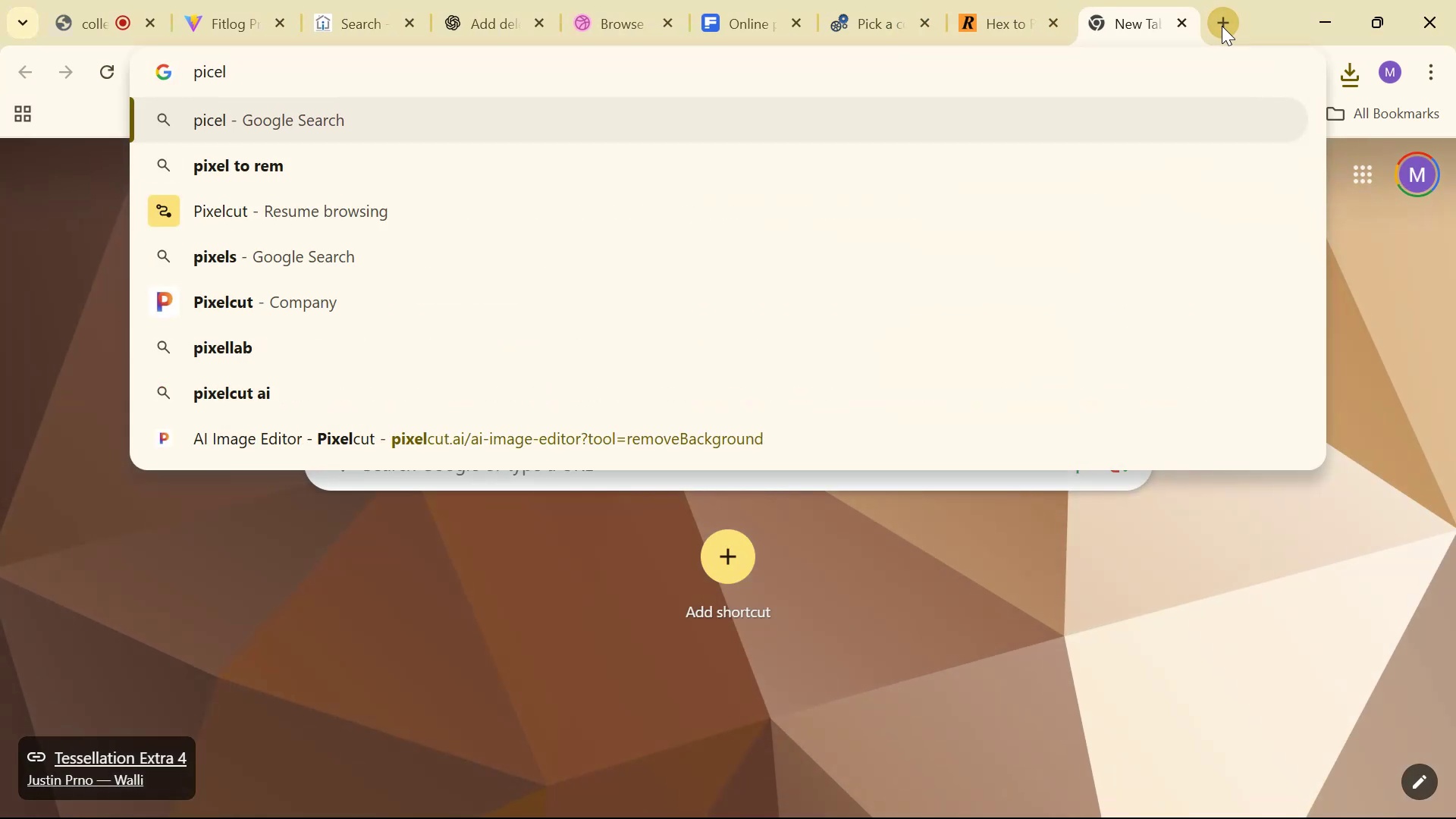 
key(ArrowDown)
 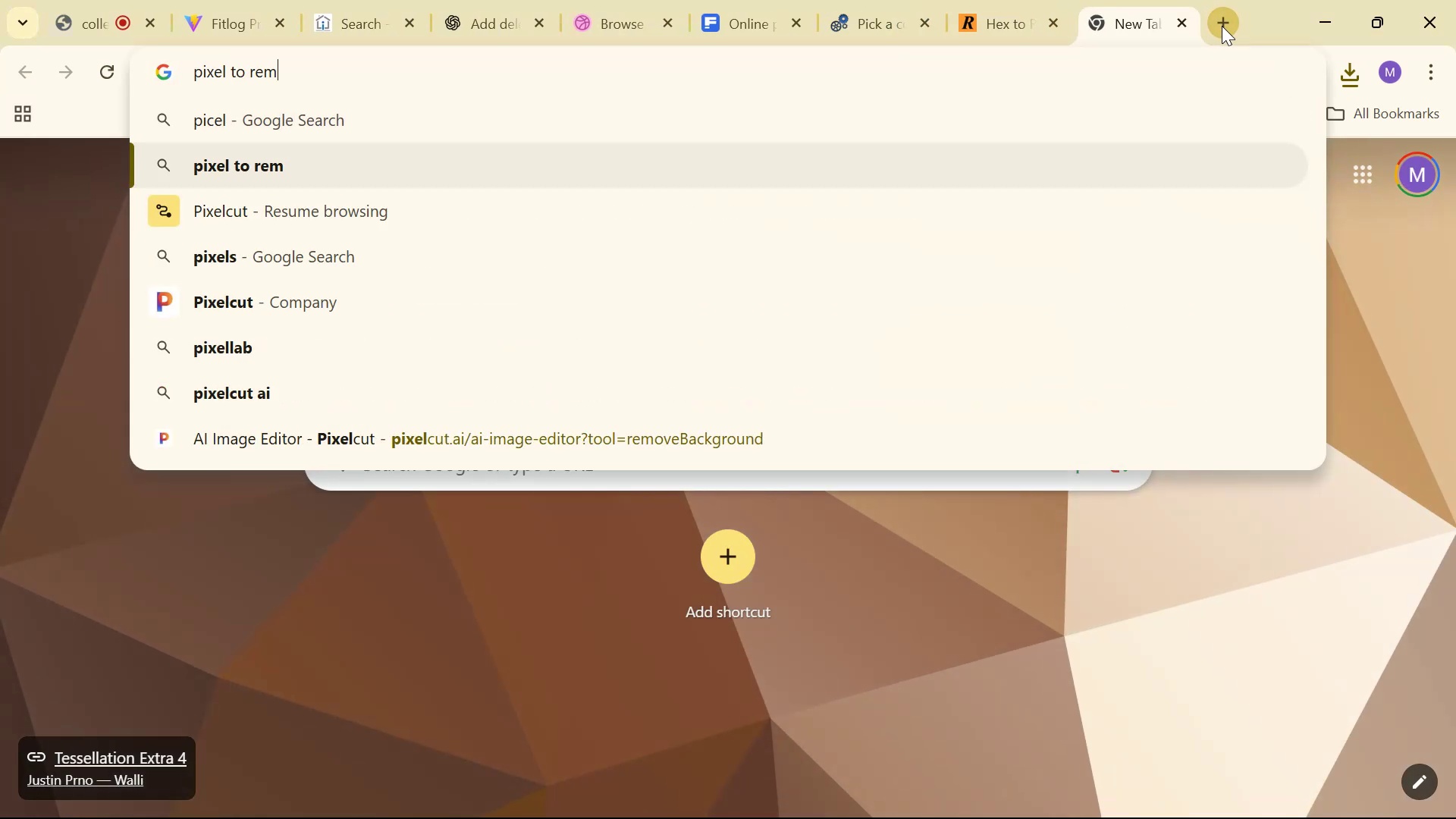 
key(ArrowDown)
 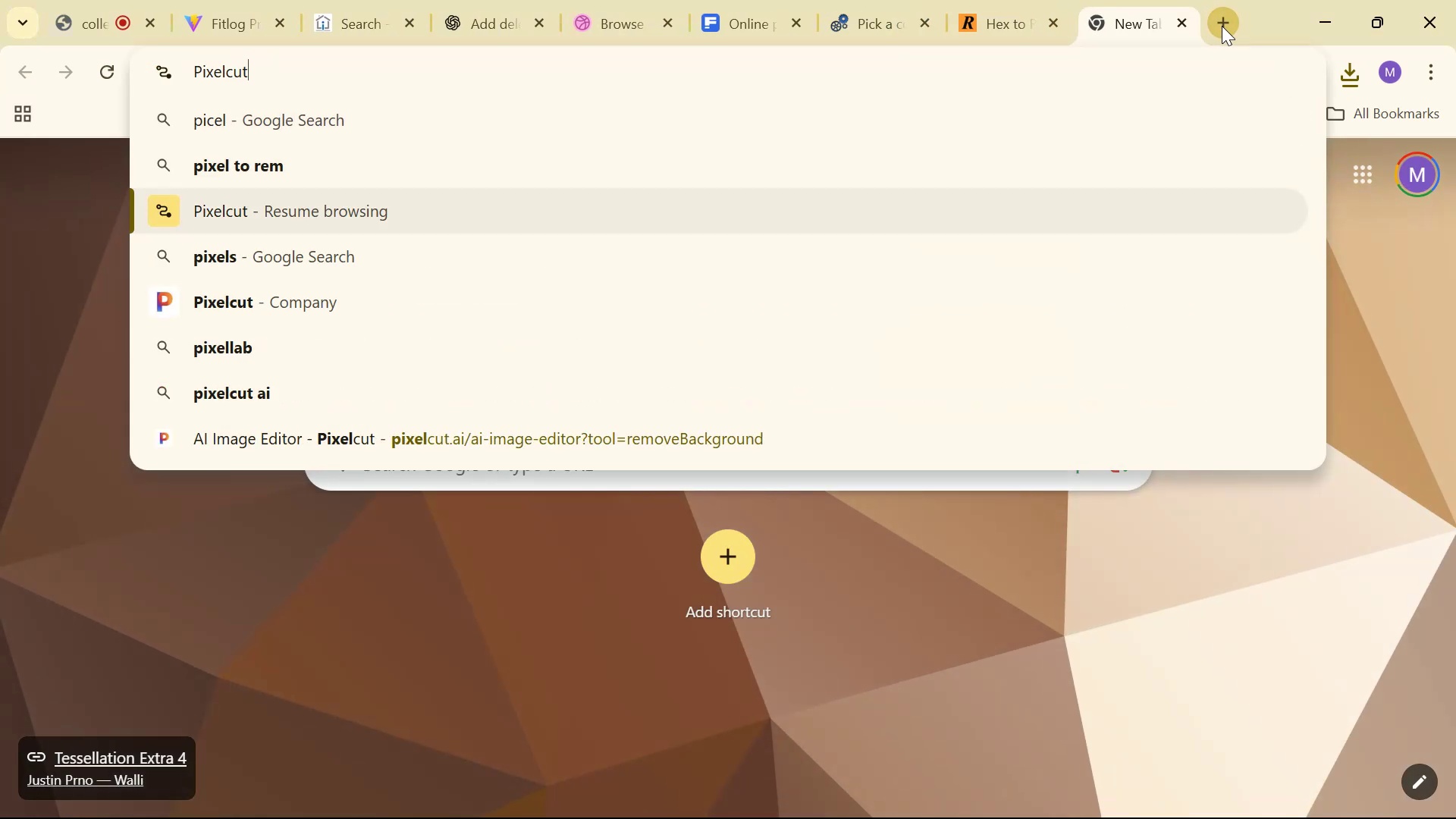 
key(ArrowDown)
 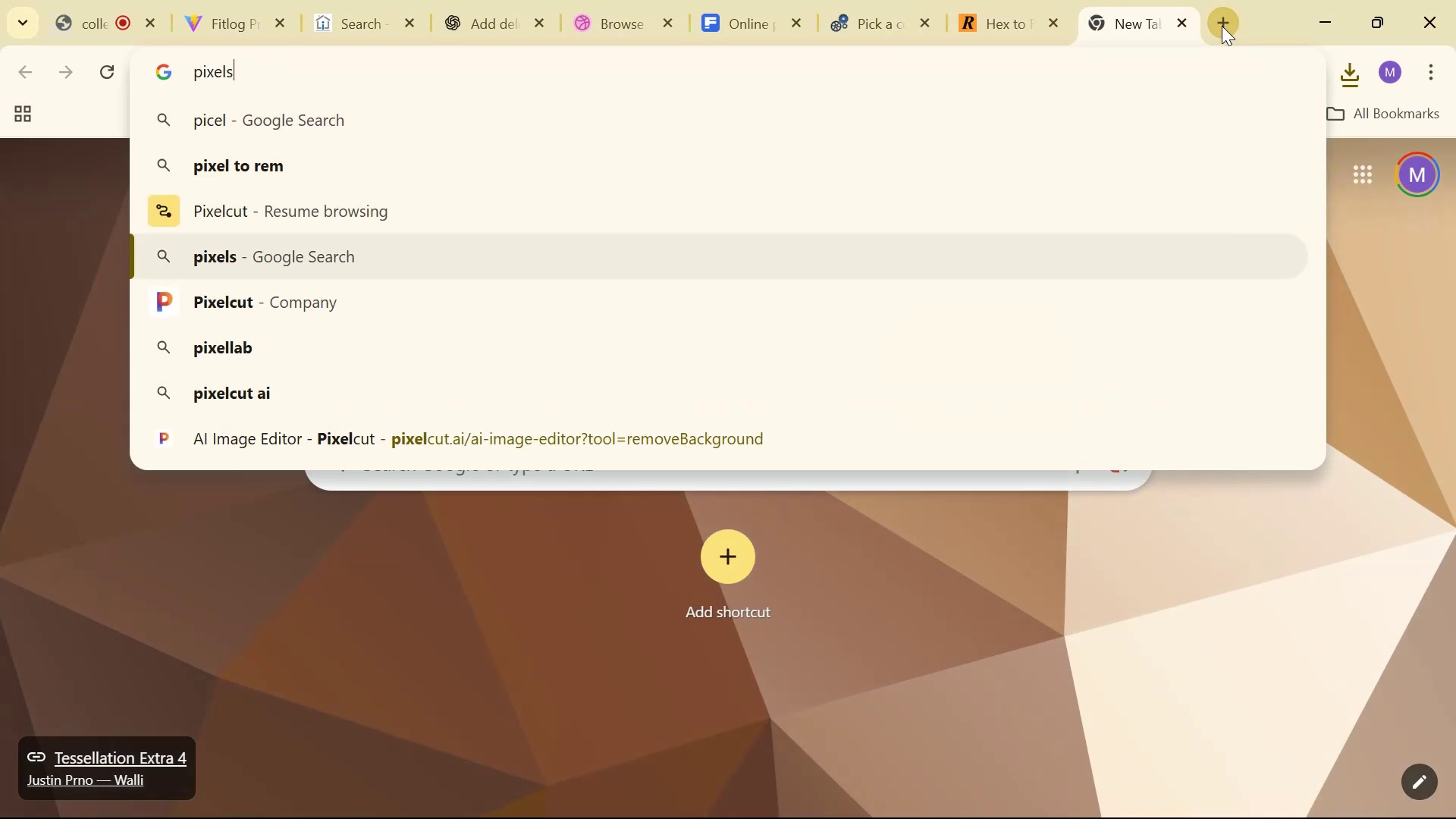 
key(ArrowDown)
 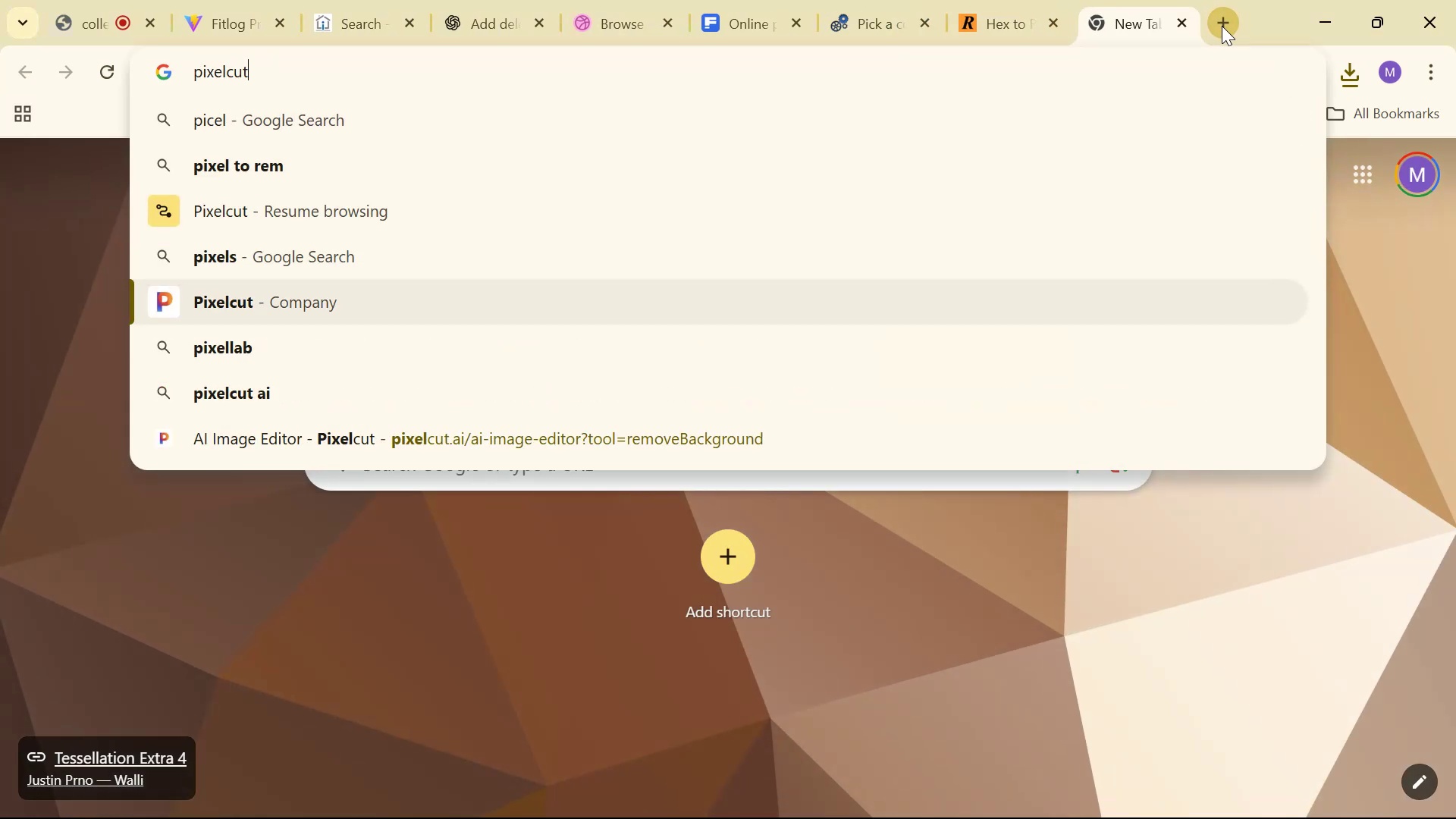 
key(Enter)
 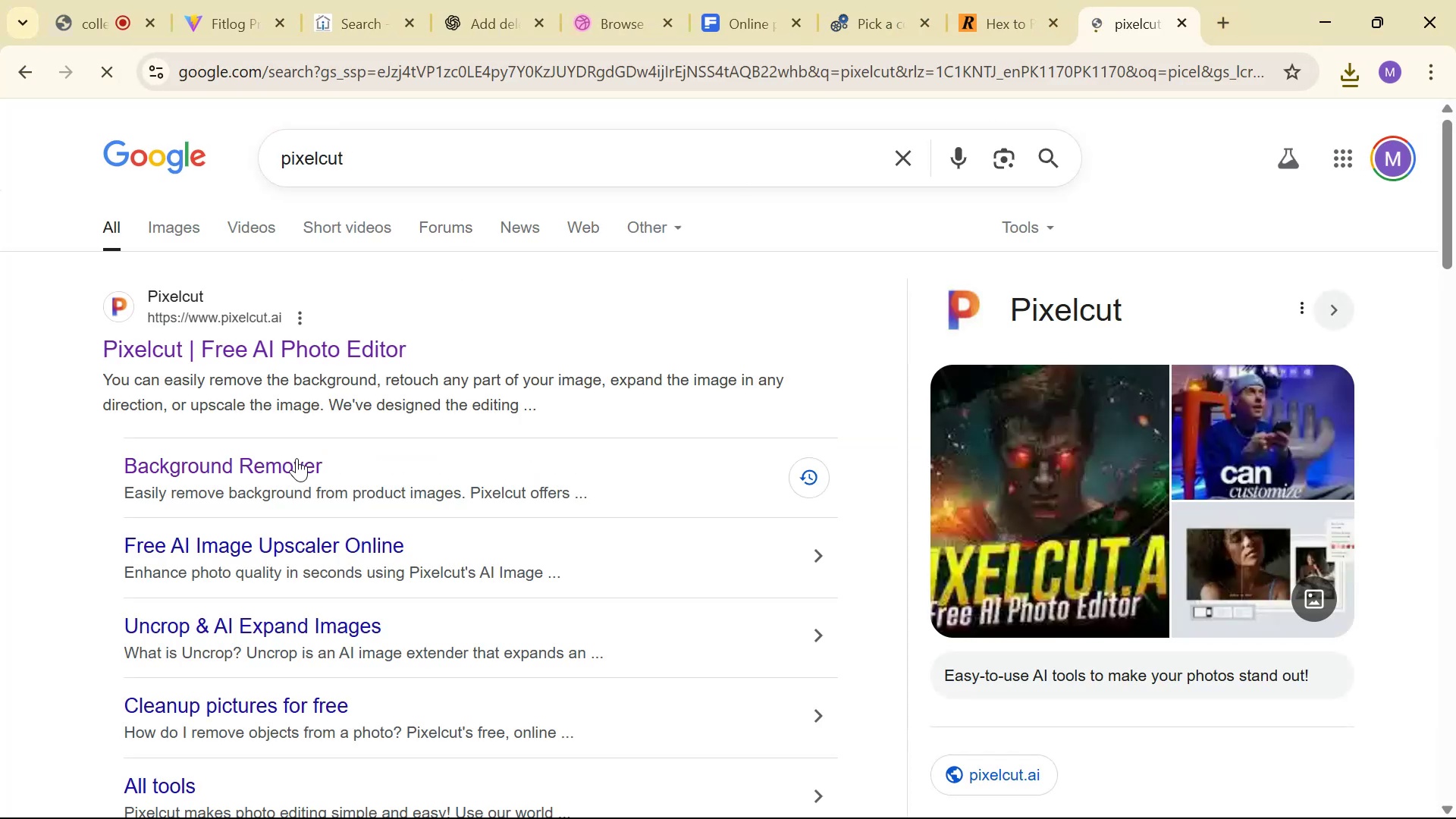 
double_click([284, 460])
 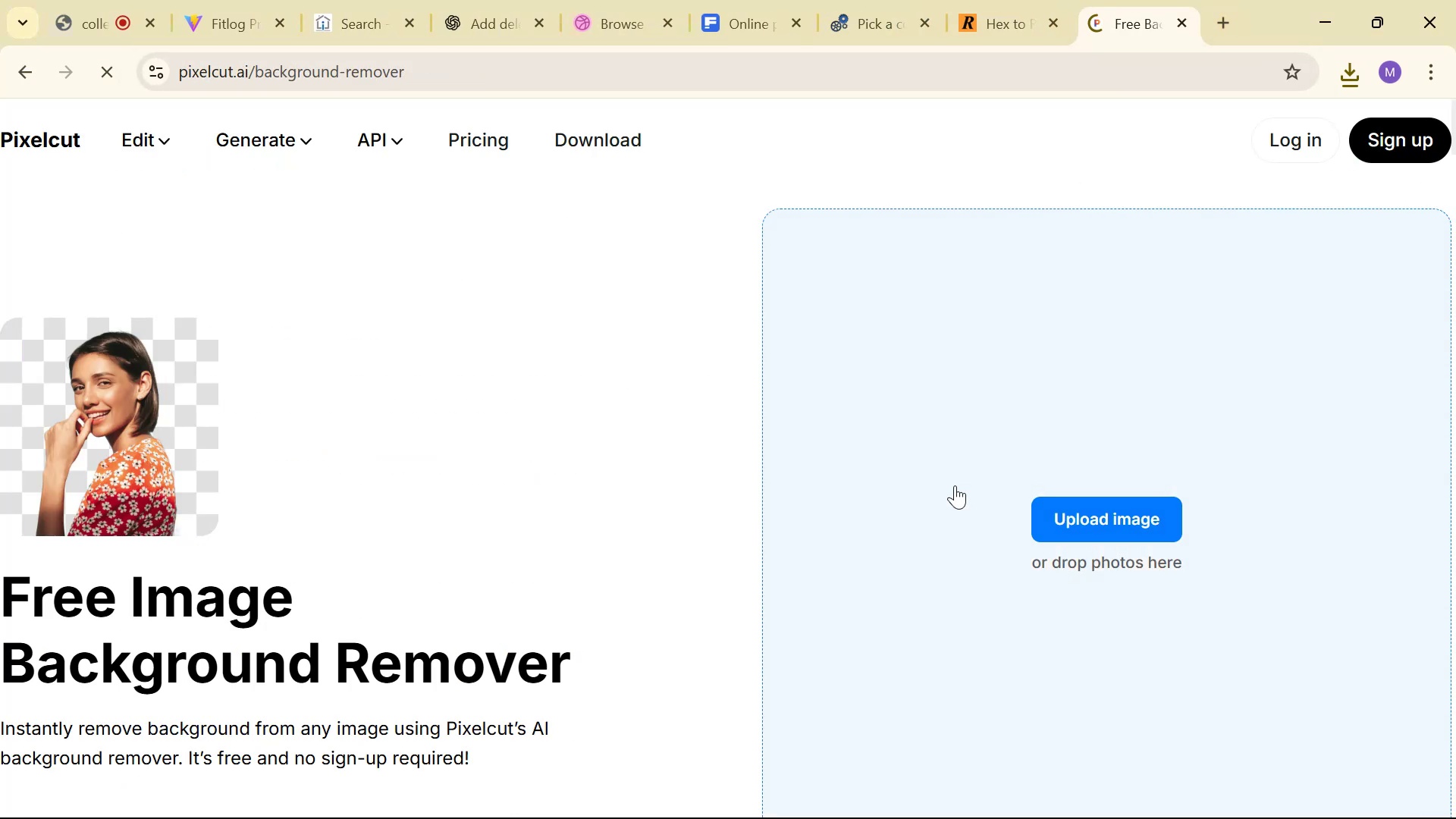 
left_click([1113, 526])
 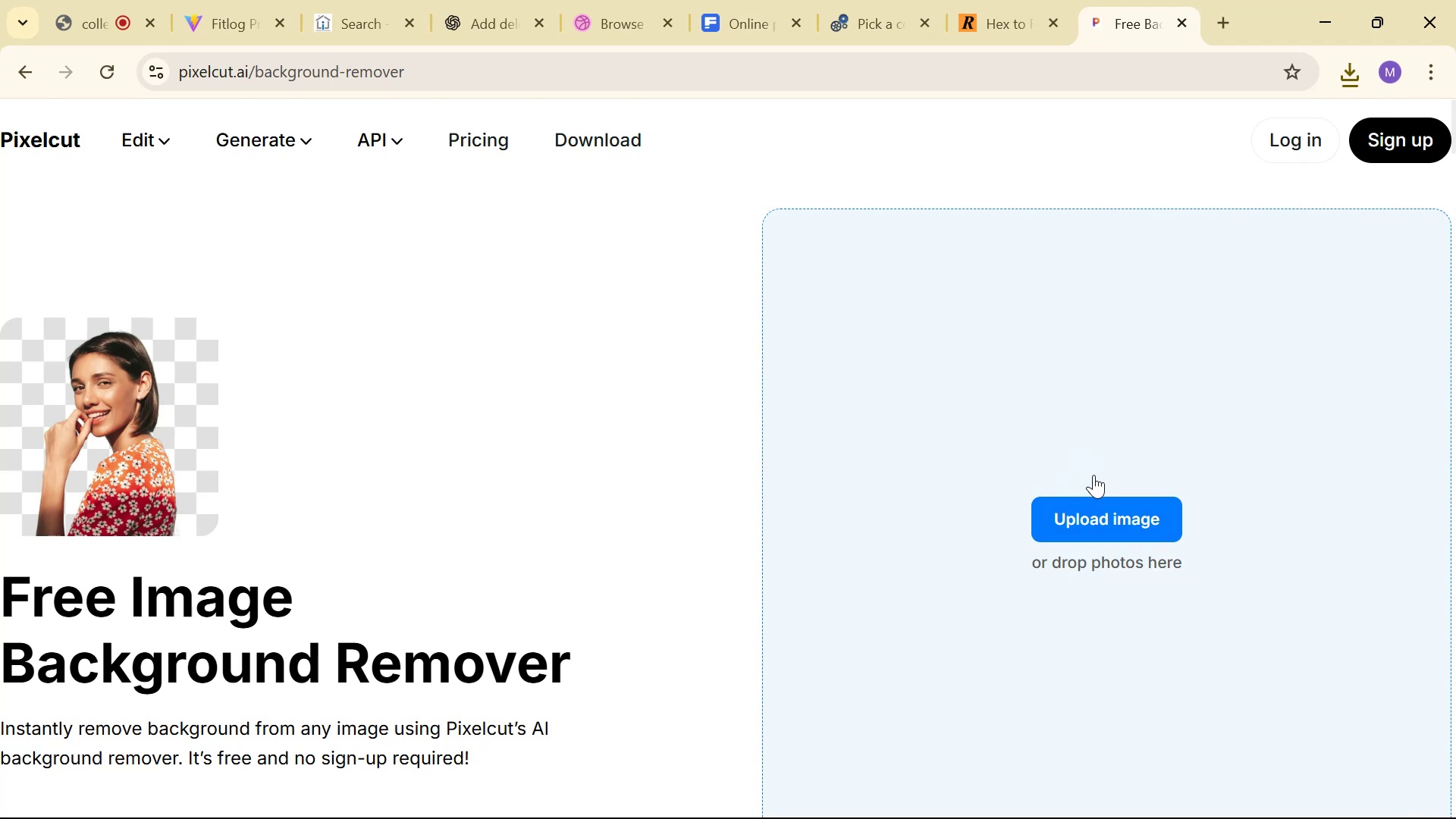 
left_click([1101, 505])
 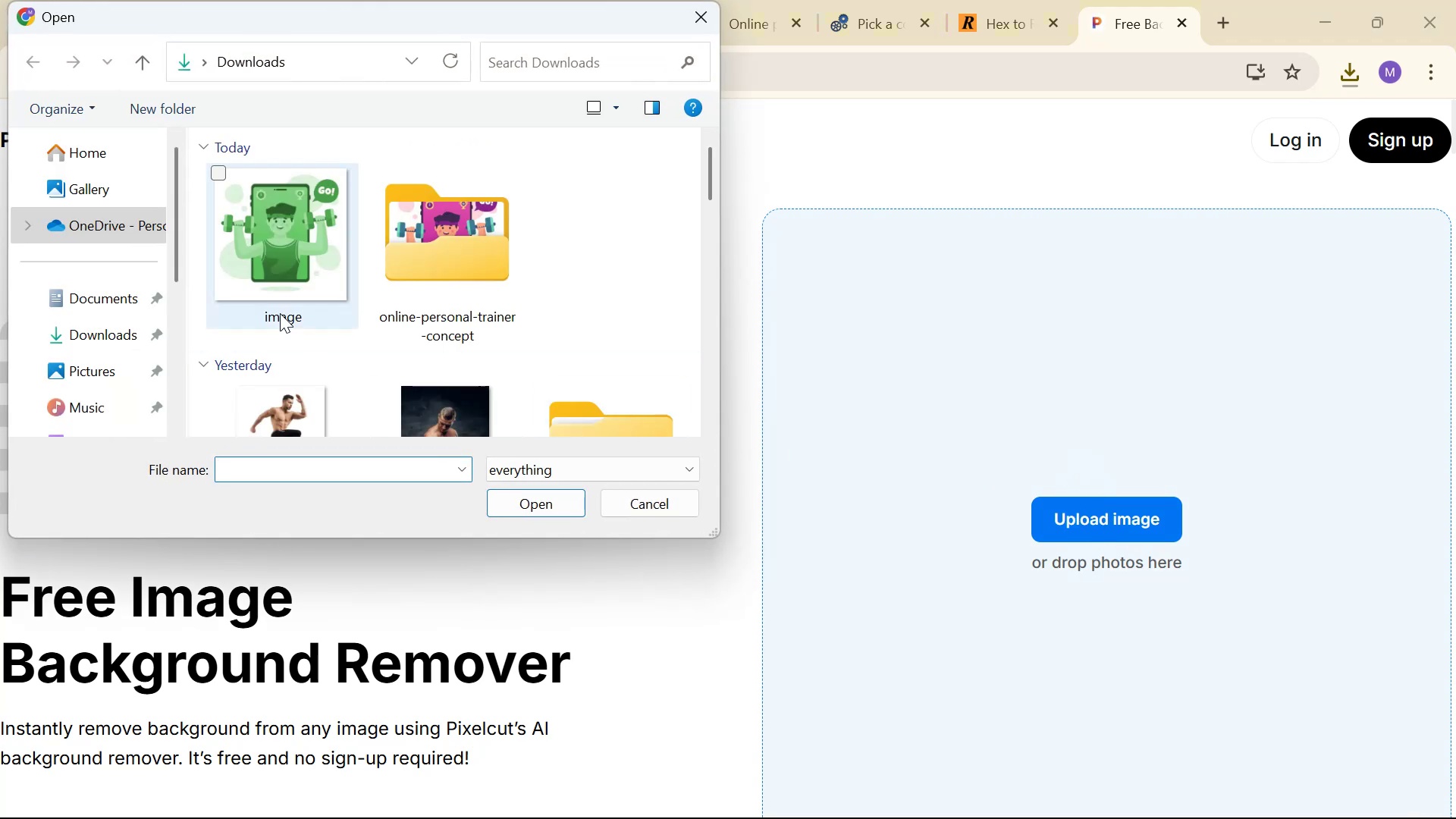 
double_click([270, 254])
 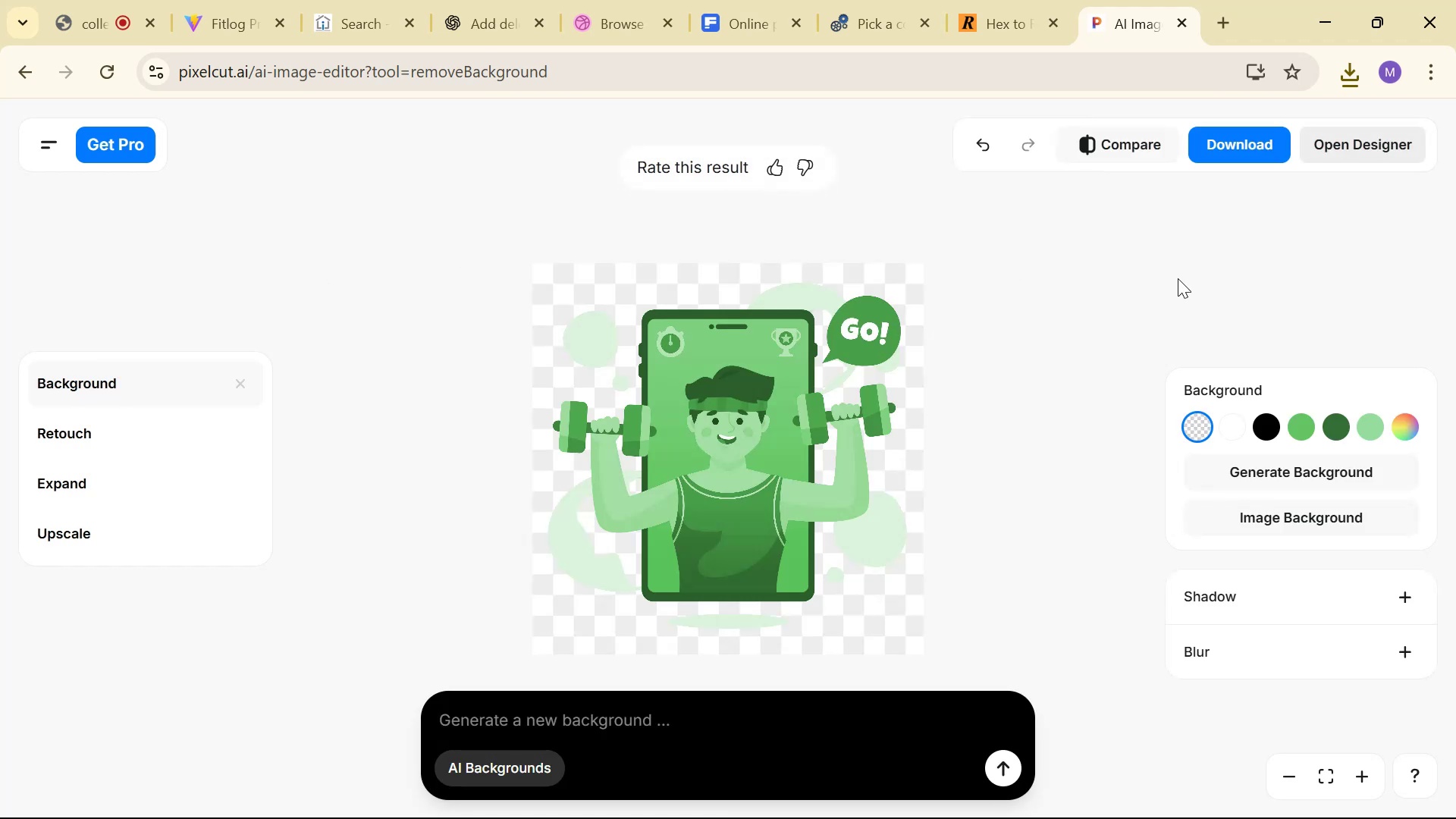 
wait(11.33)
 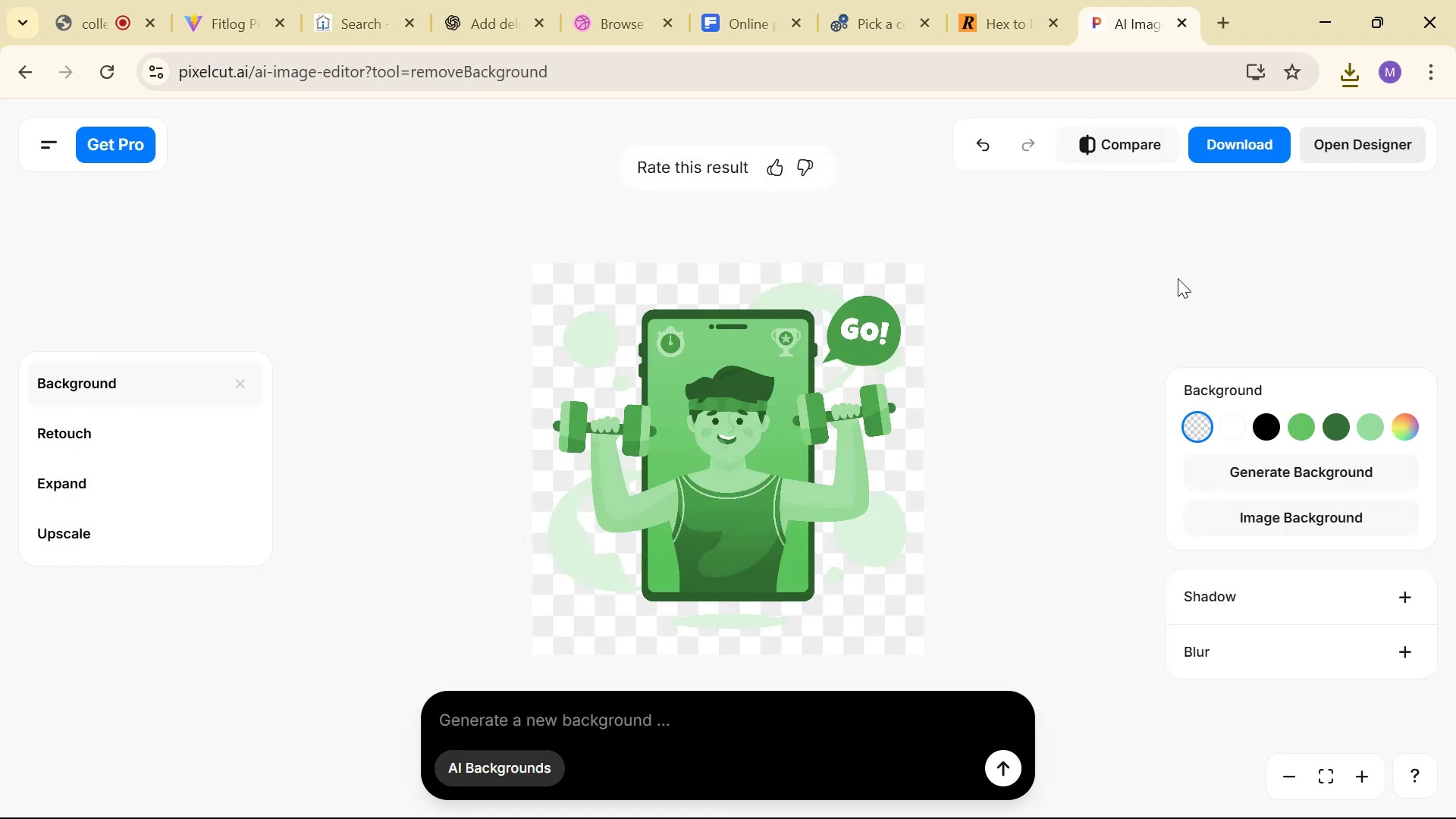 
left_click([1118, 203])
 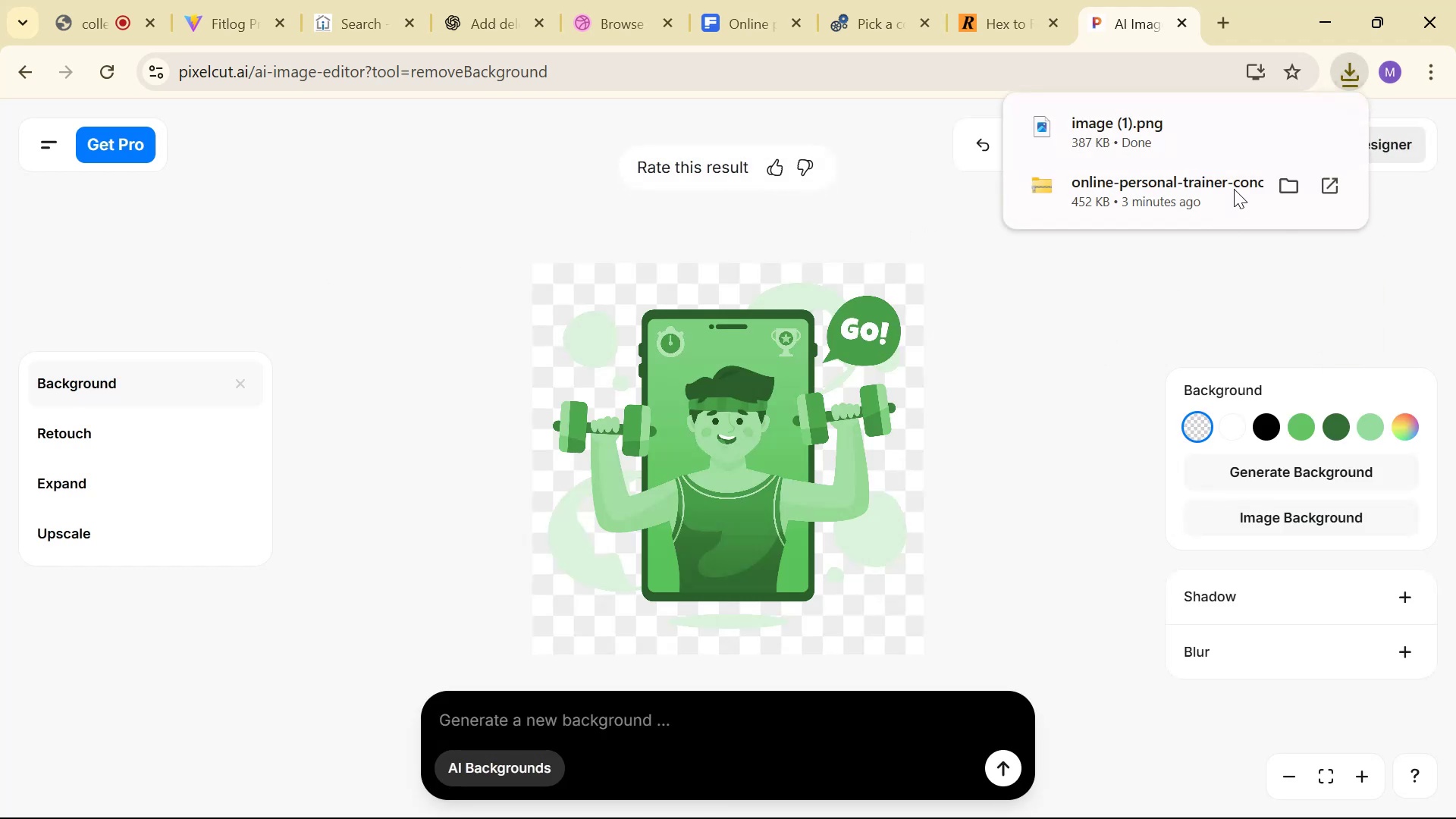 
left_click([1145, 130])
 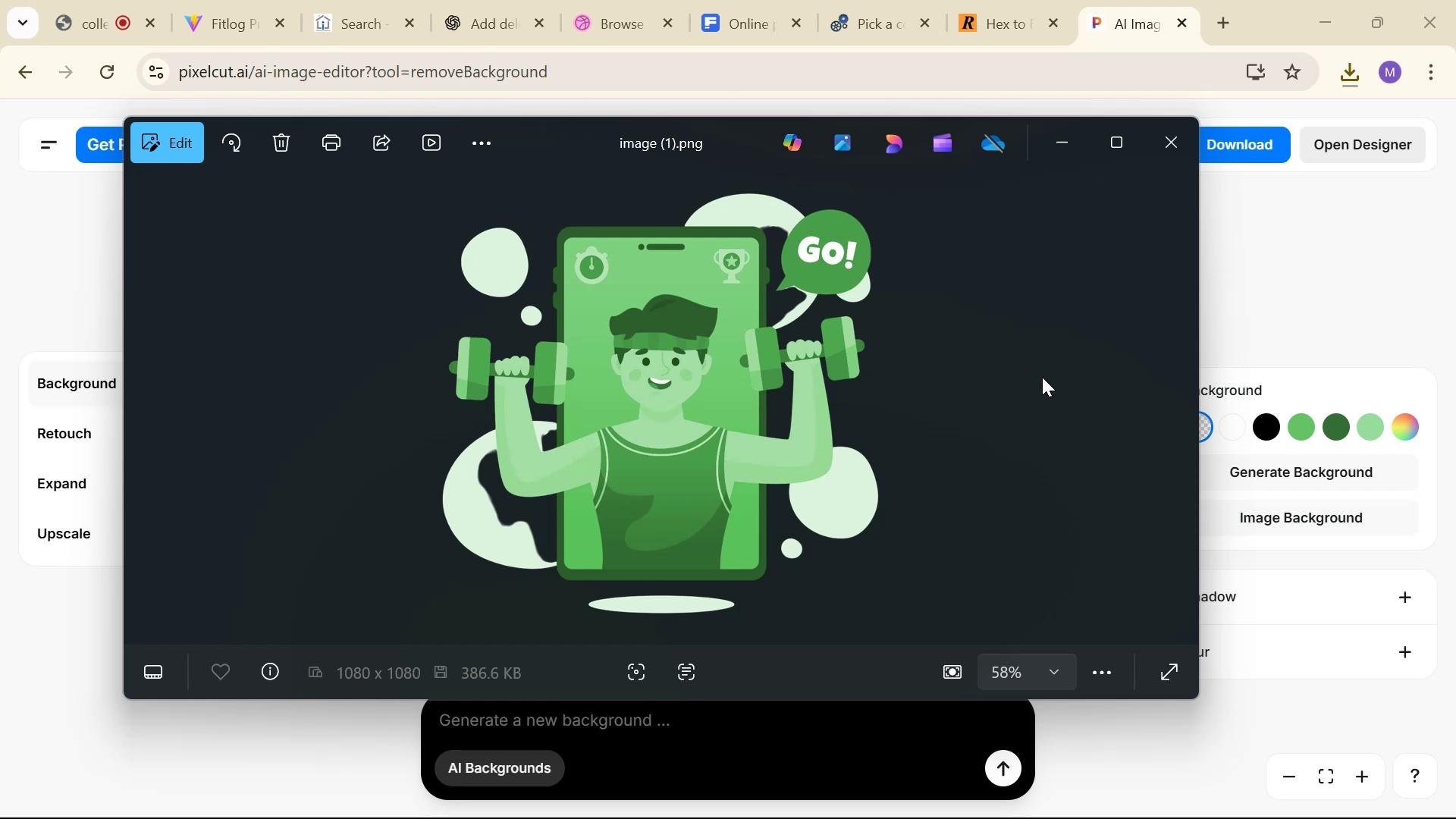 
left_click([1175, 133])
 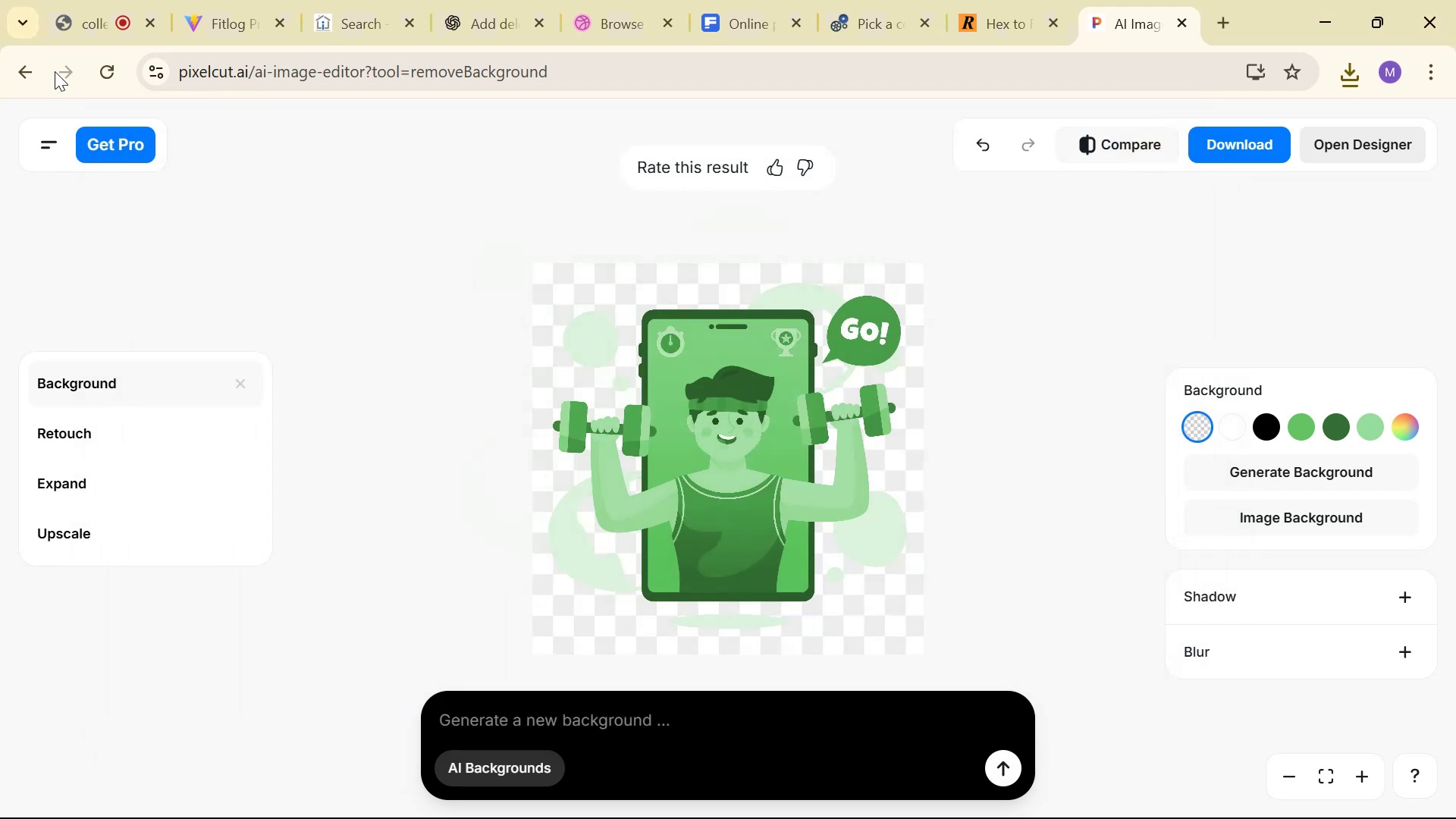 
left_click([39, 68])
 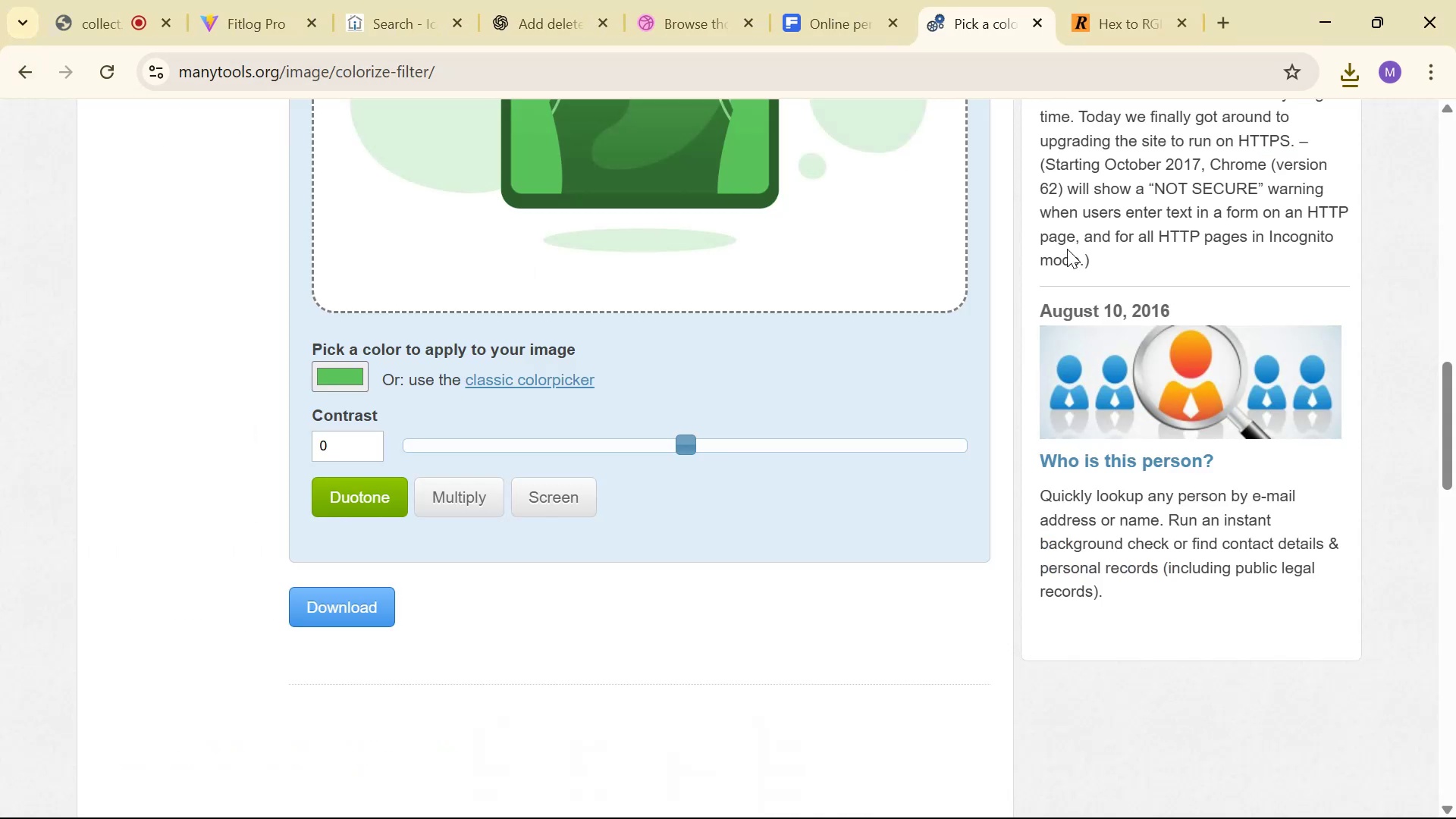 
key(Alt+Tab)
 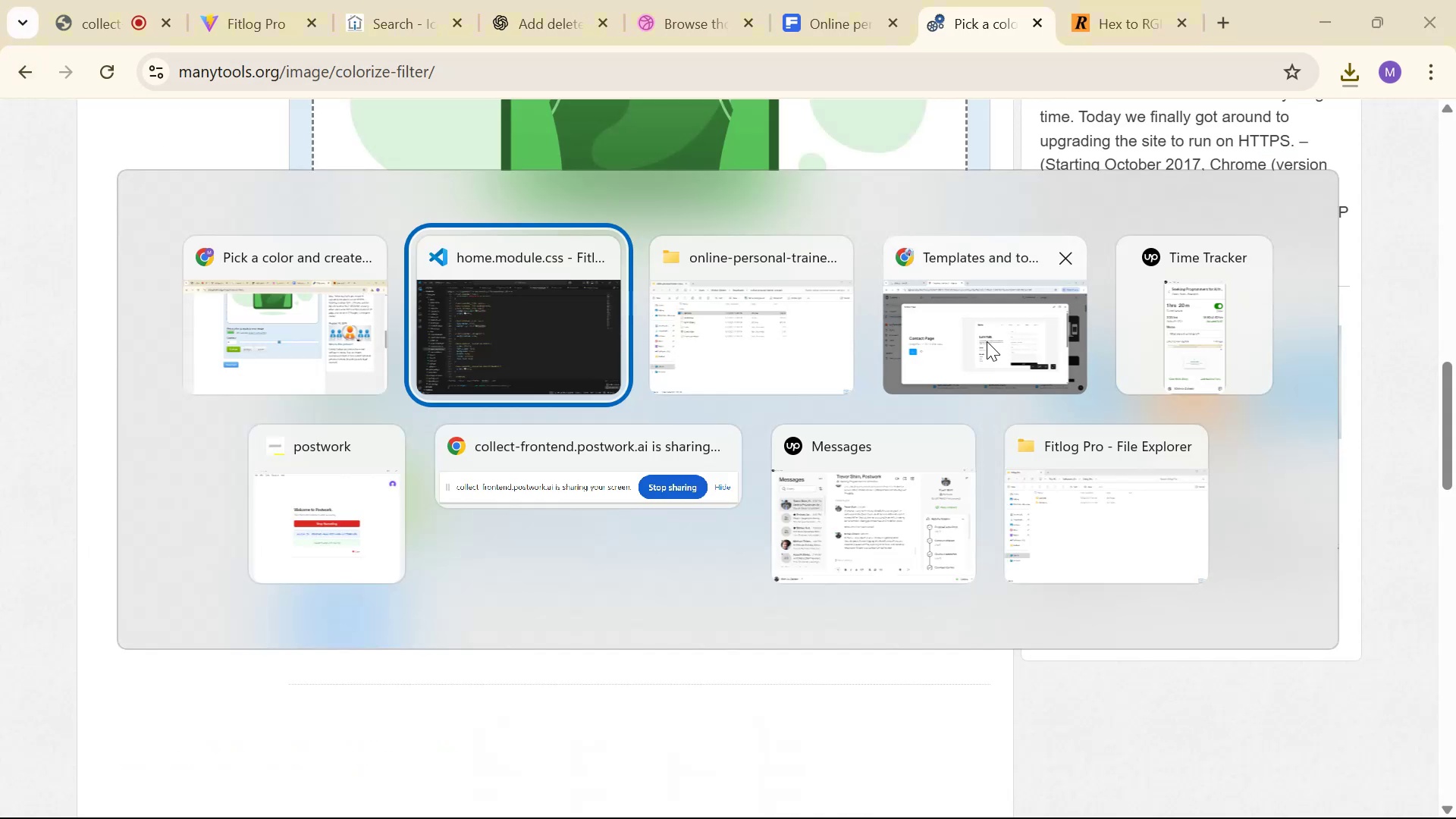 
key(Alt+Tab)
 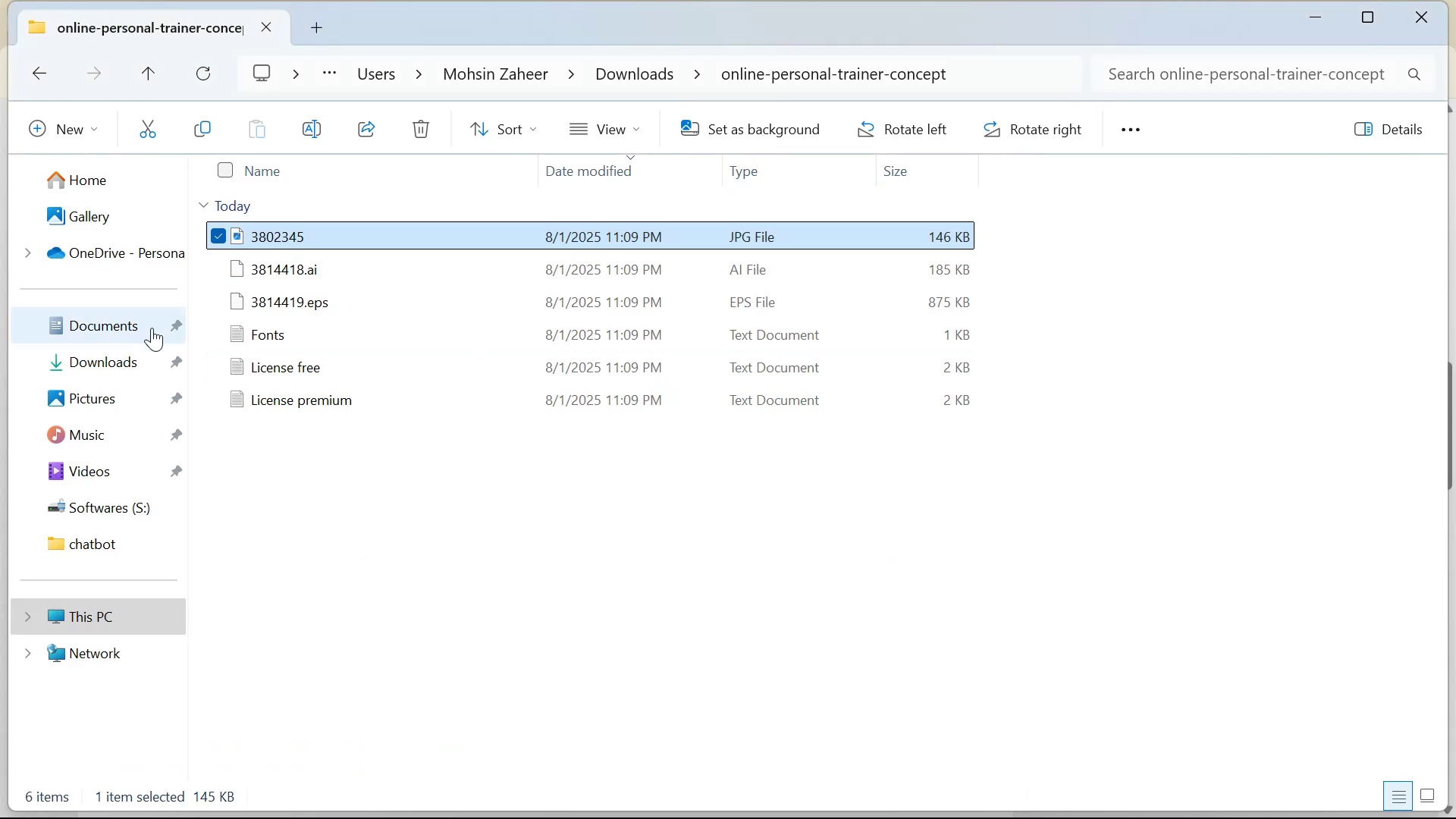 
left_click([122, 366])
 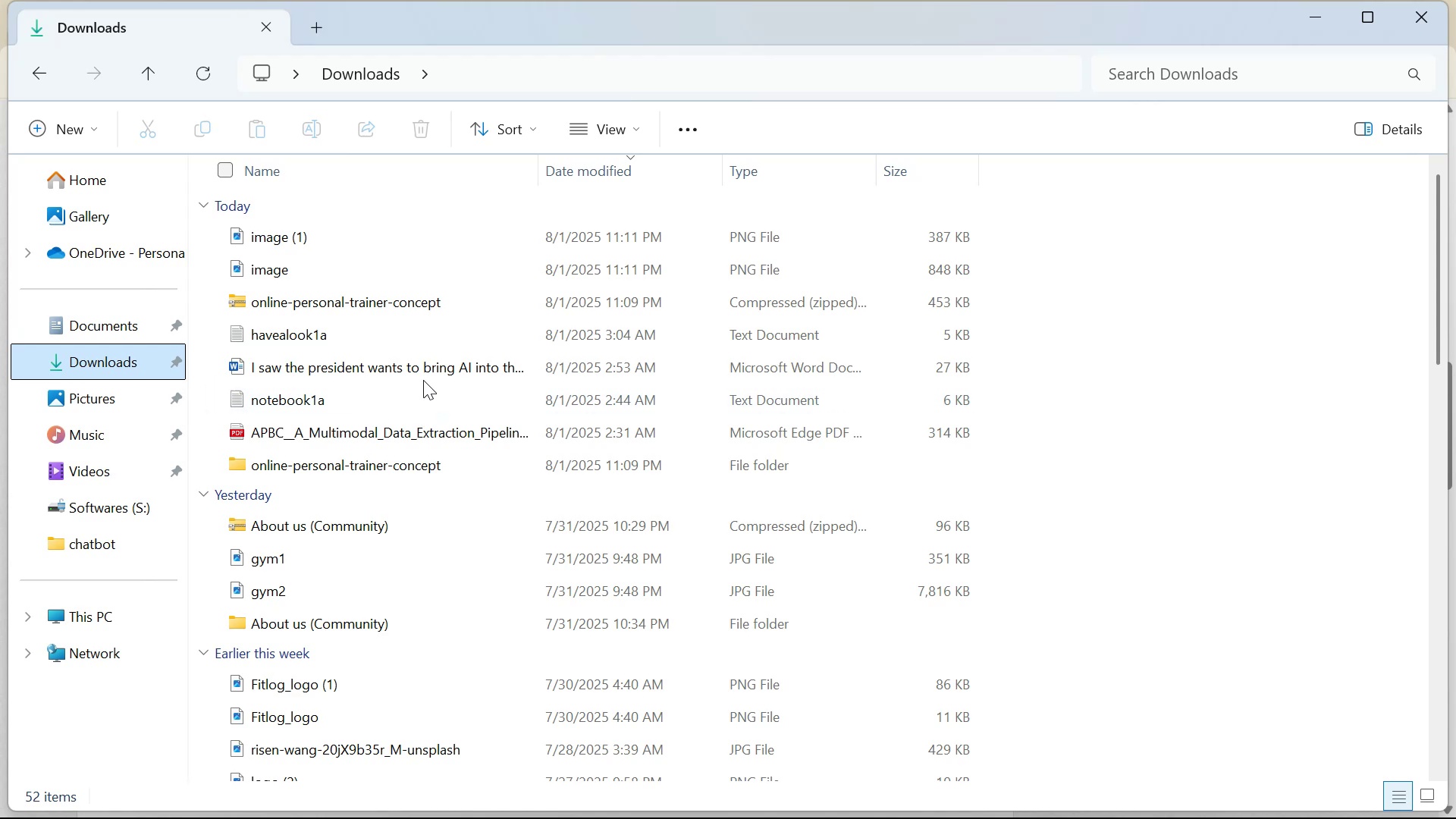 
left_click([377, 263])
 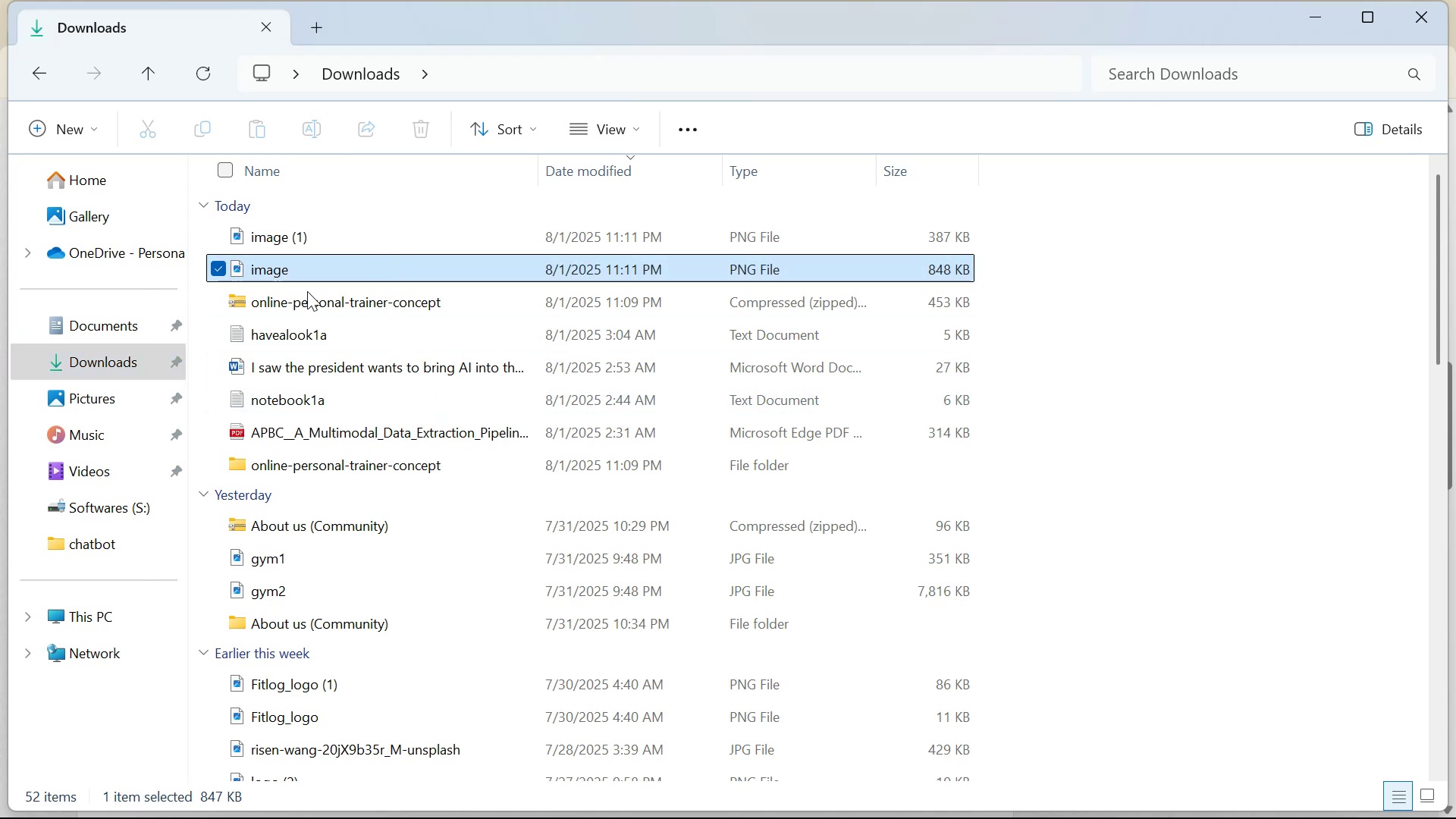 
right_click([271, 262])
 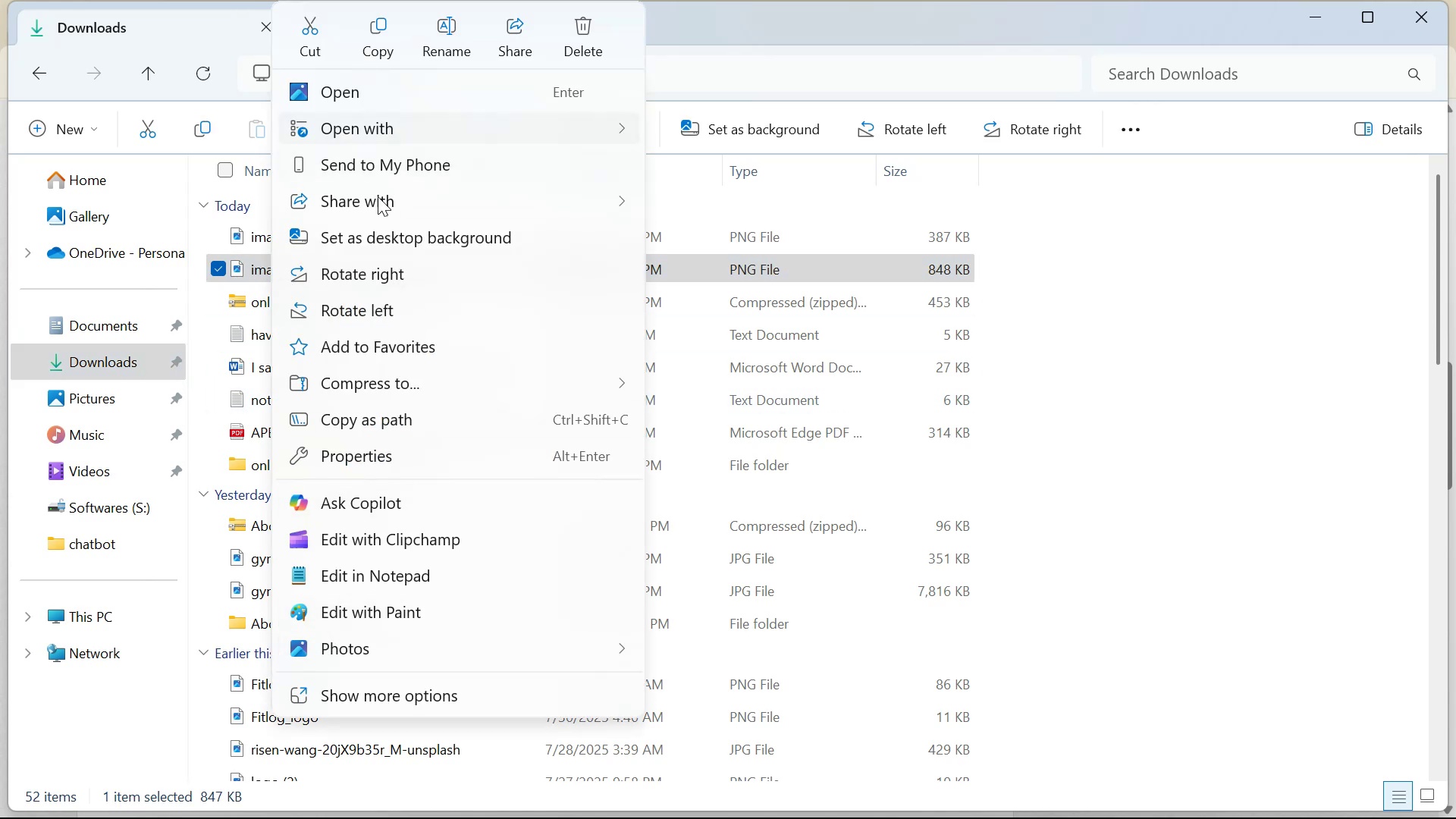 
wait(5.39)
 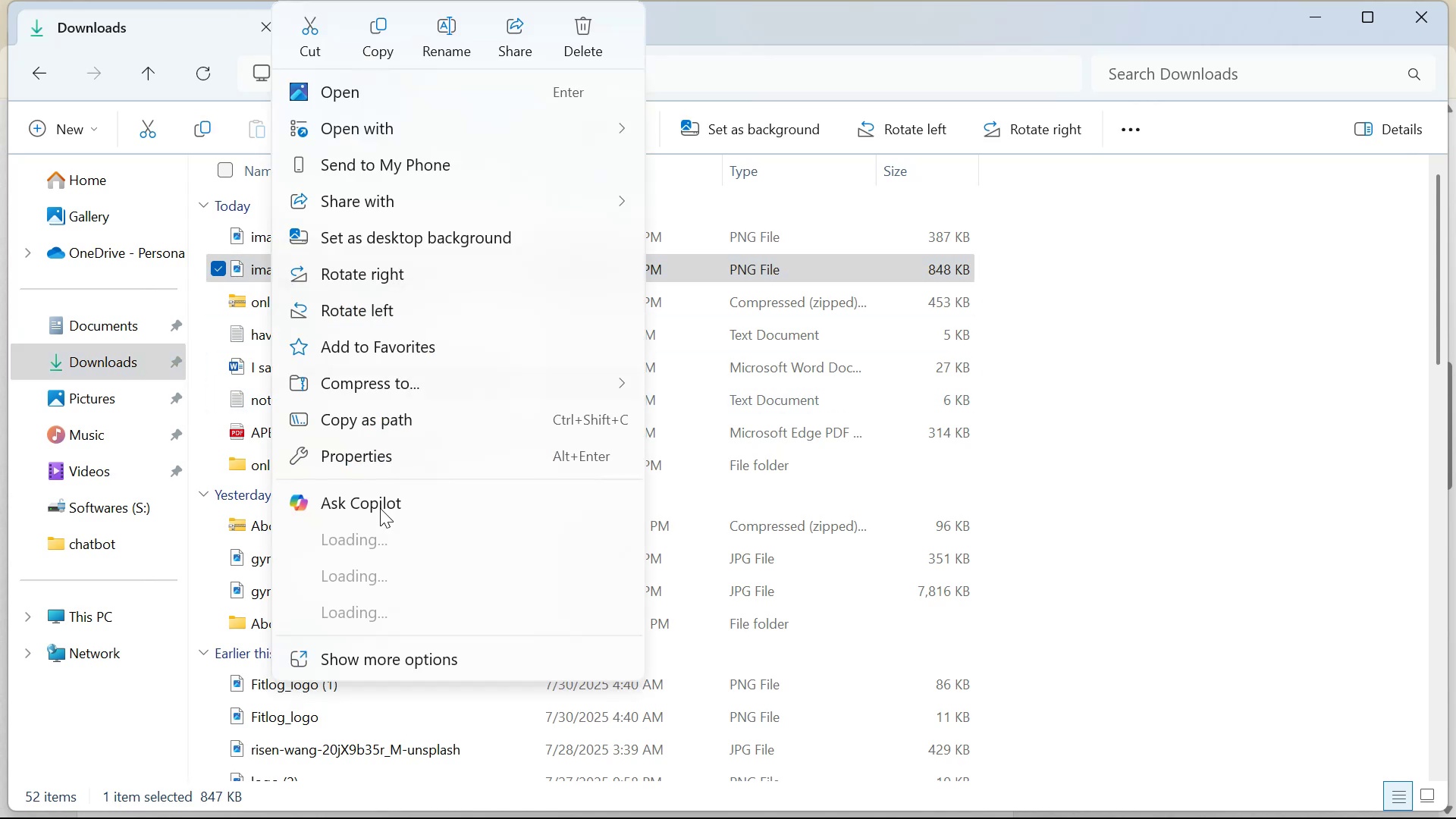 
type(userImg)
 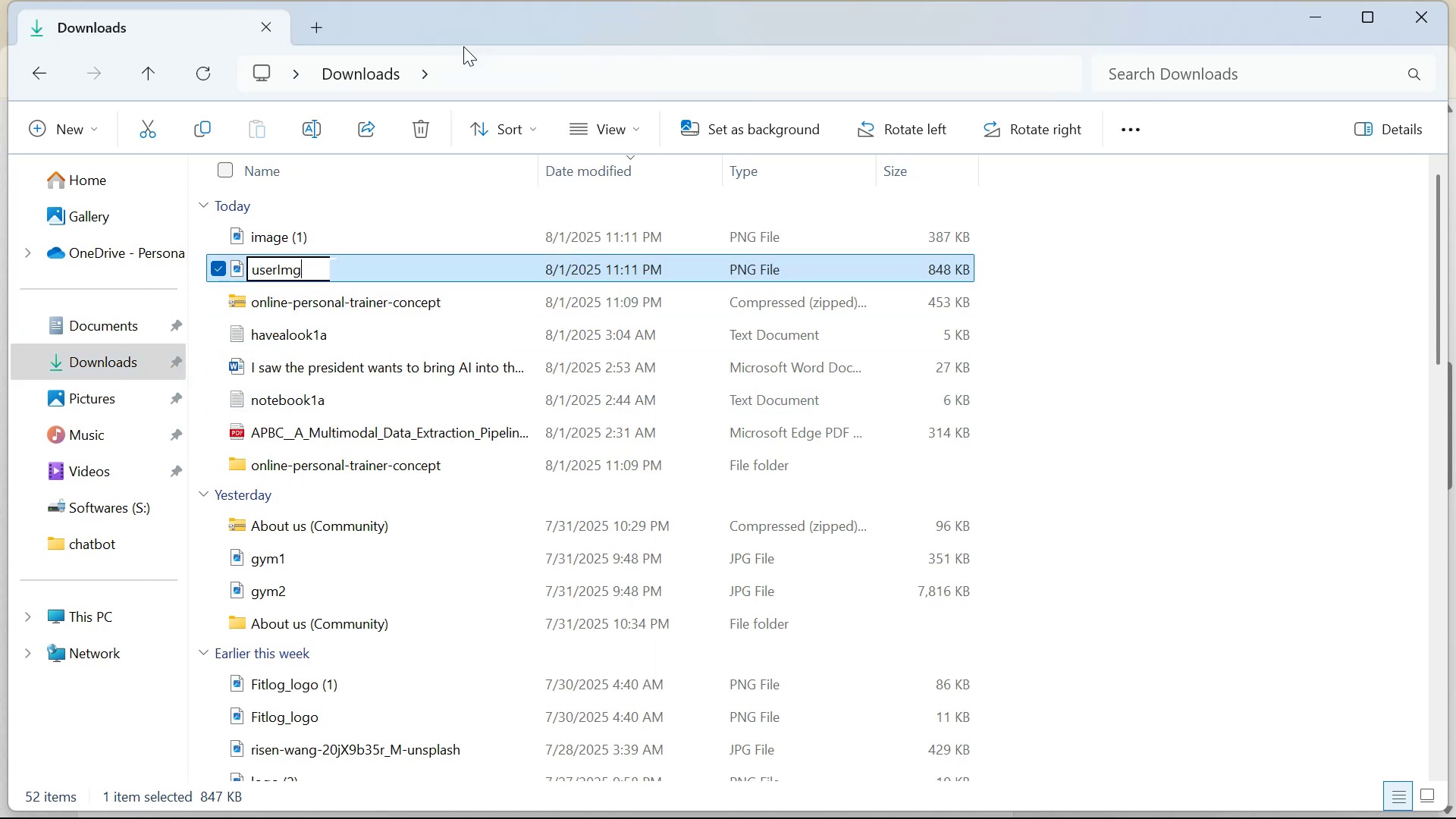 
key(Enter)
 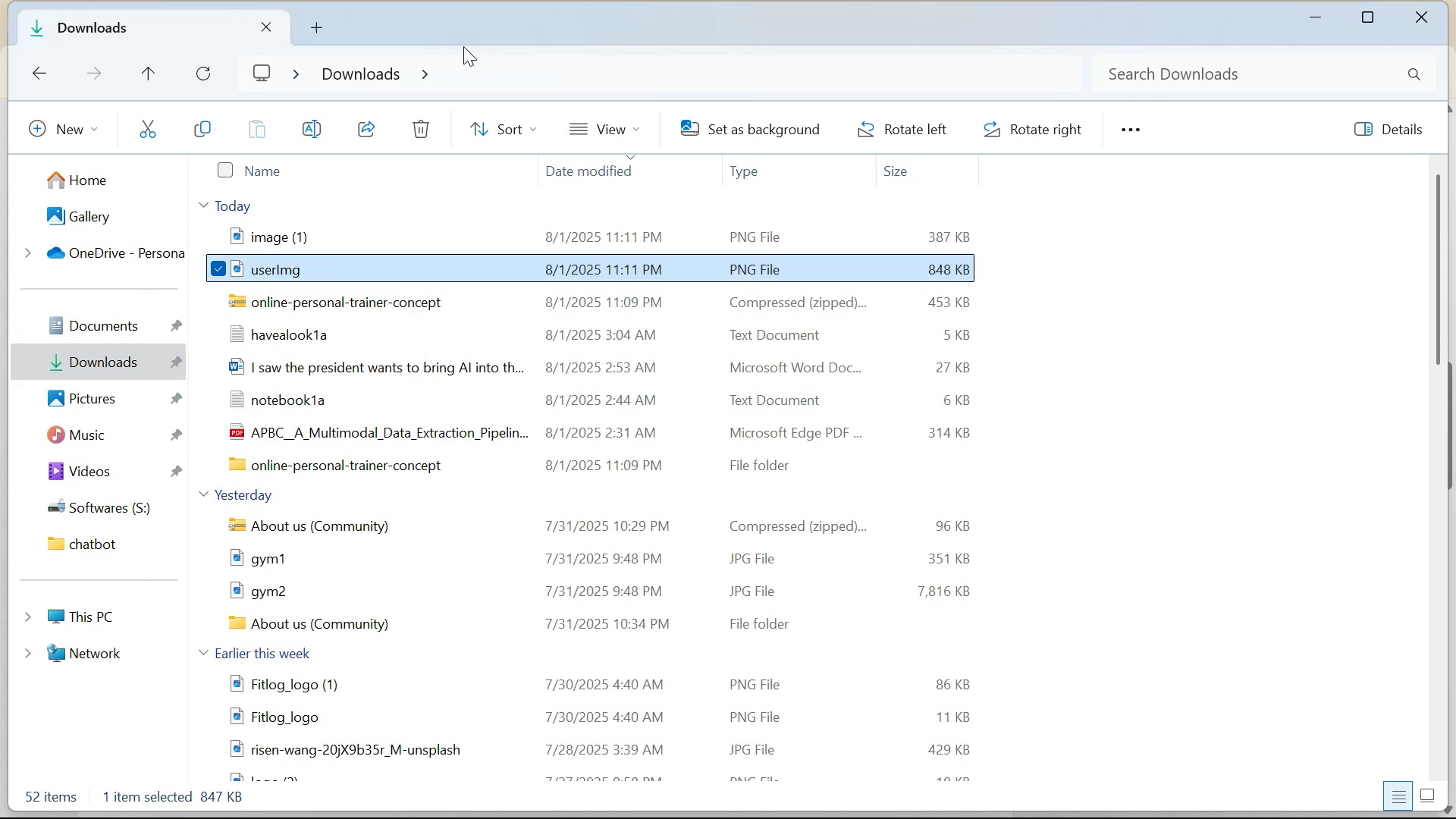 
key(Control+C)
 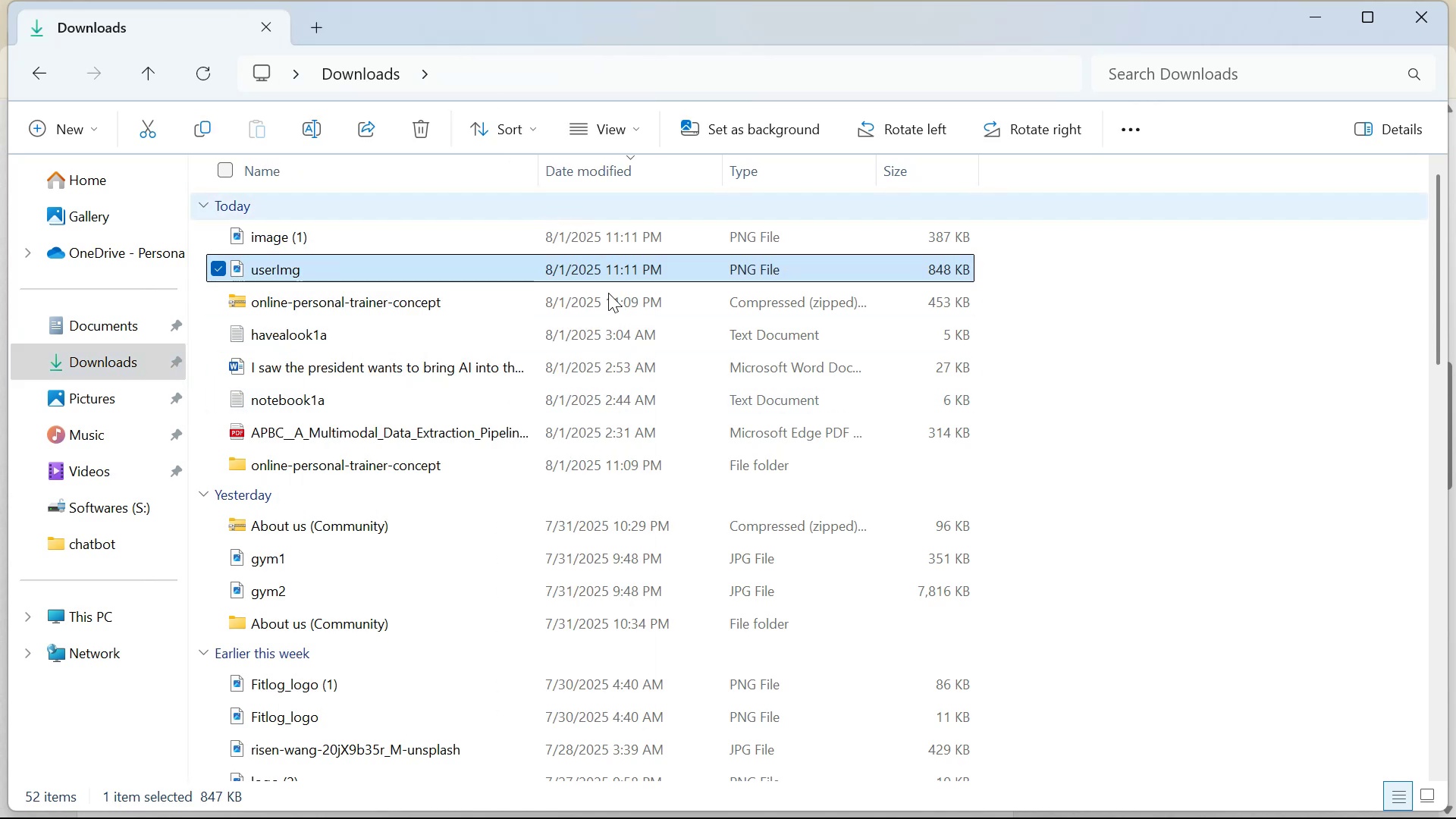 
key(Alt+Tab)
 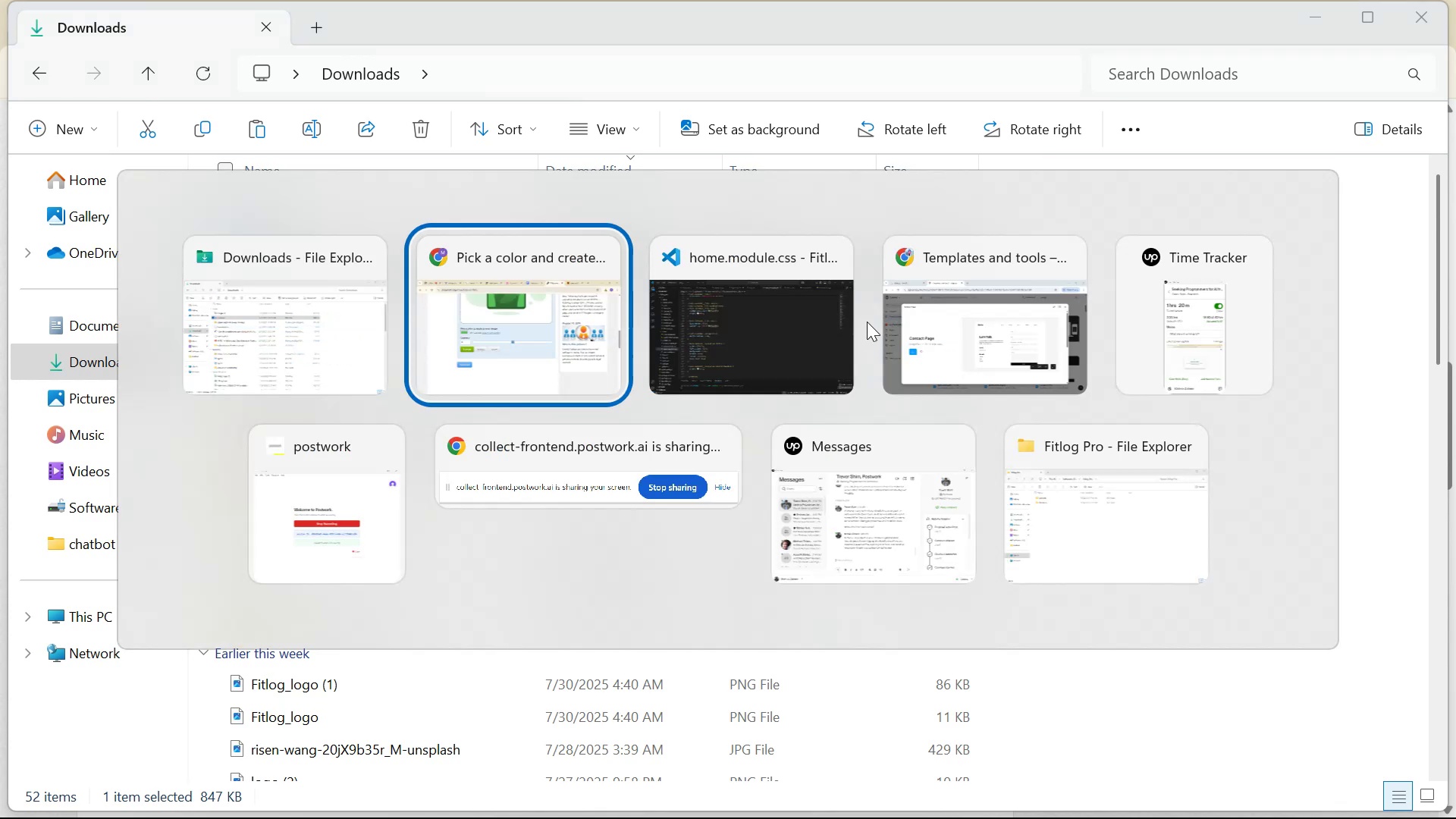 
key(Alt+Tab)
 